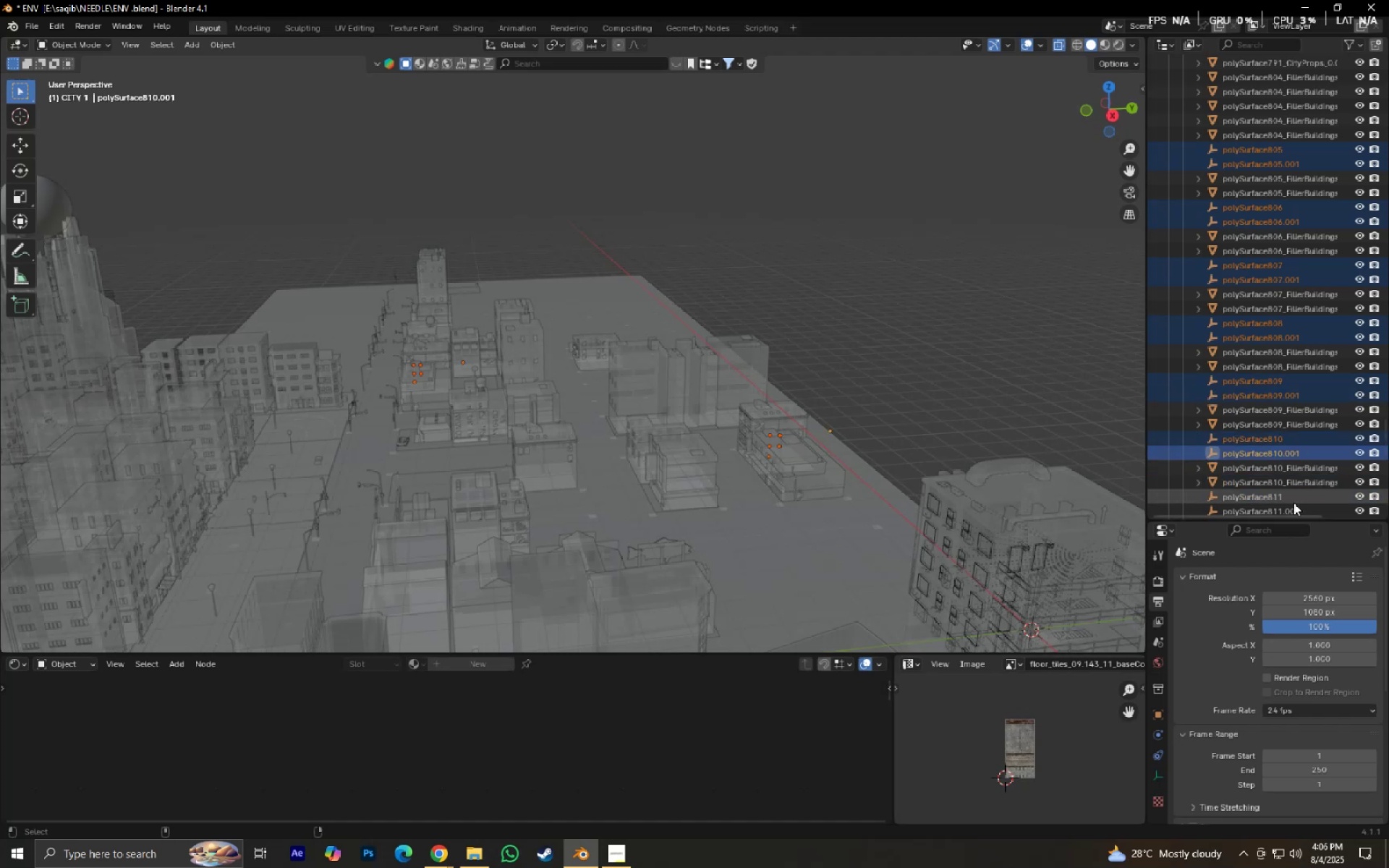 
key(Control+ControlLeft)
 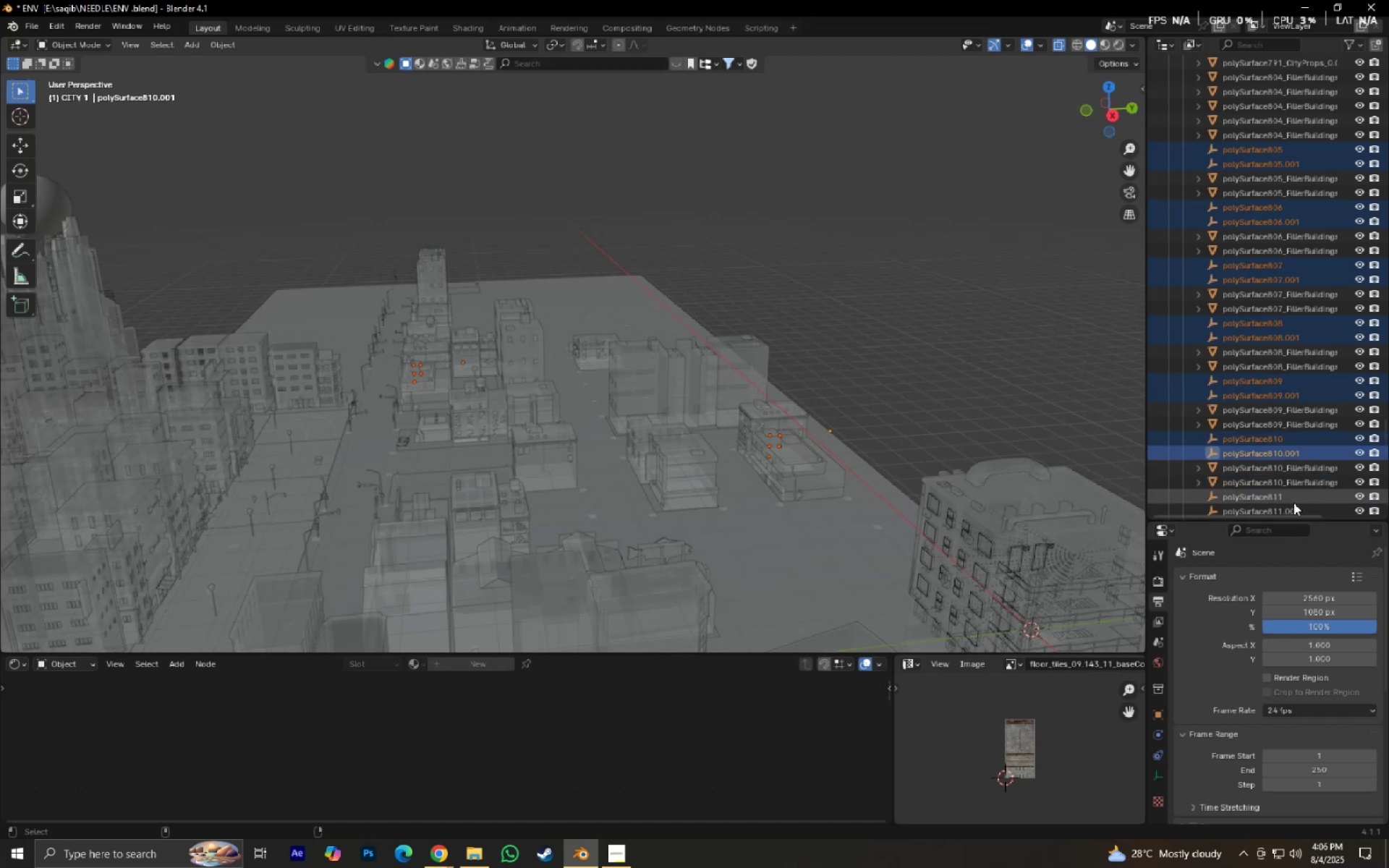 
left_click([1294, 503])
 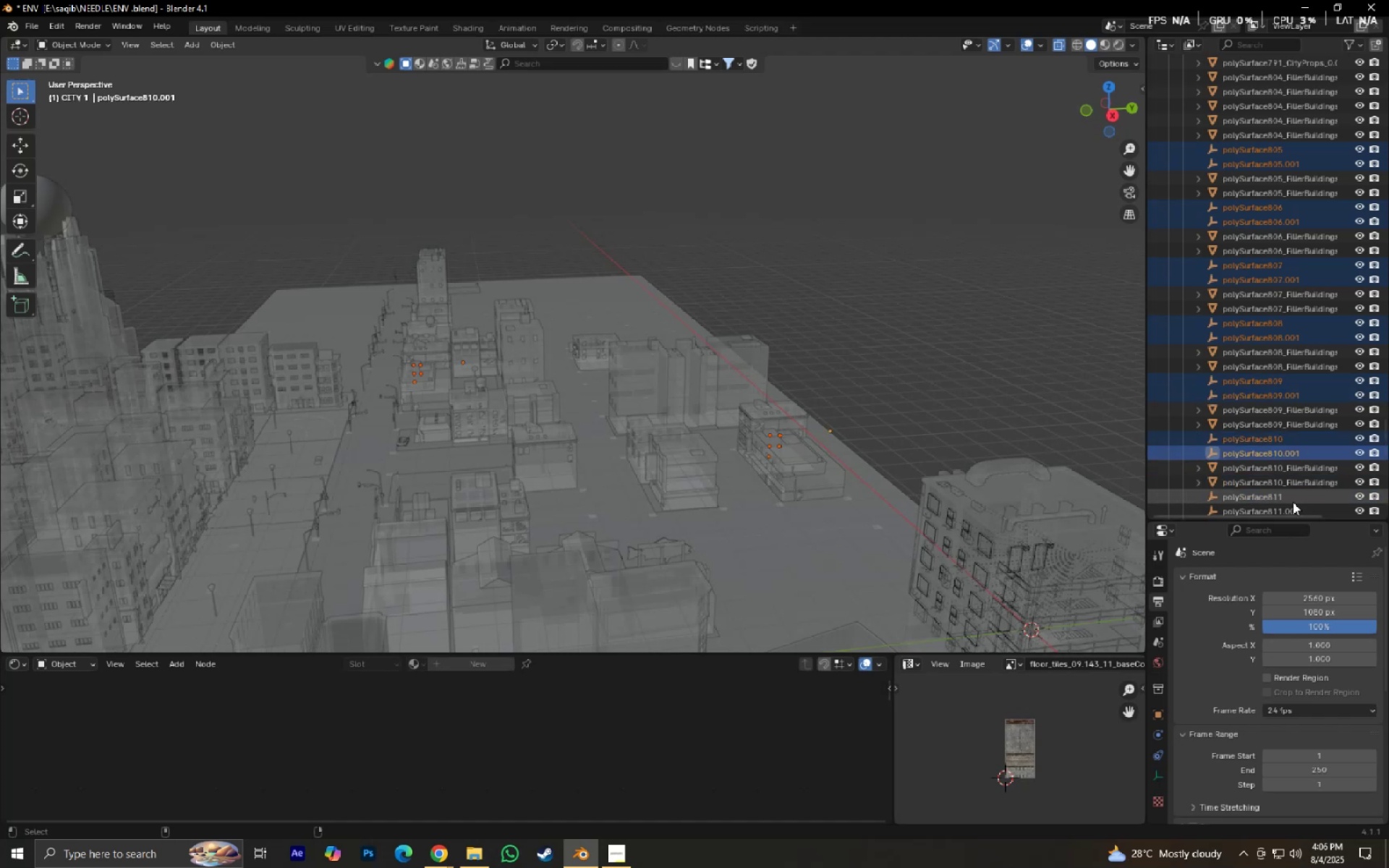 
key(Control+ControlLeft)
 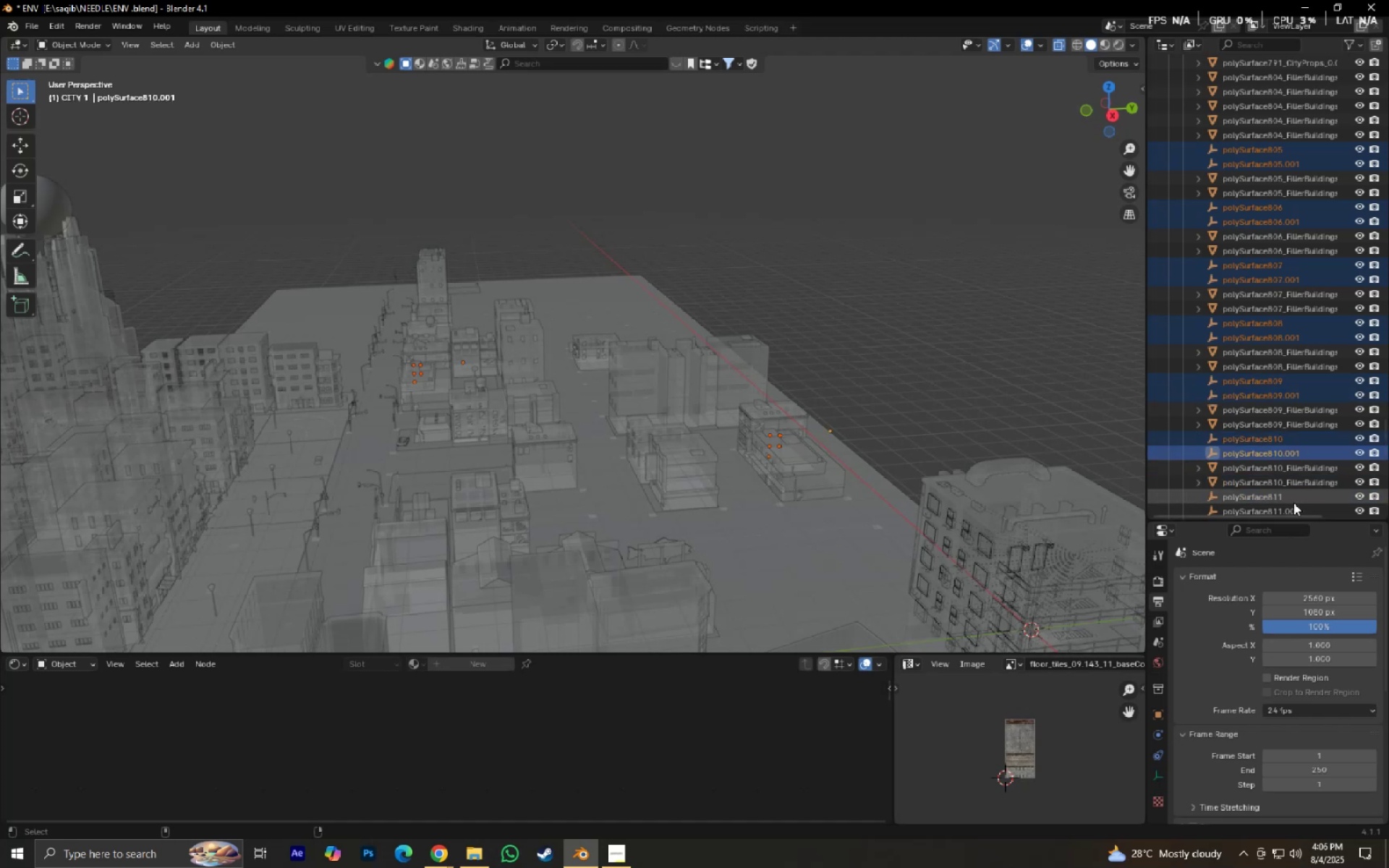 
key(Control+ControlLeft)
 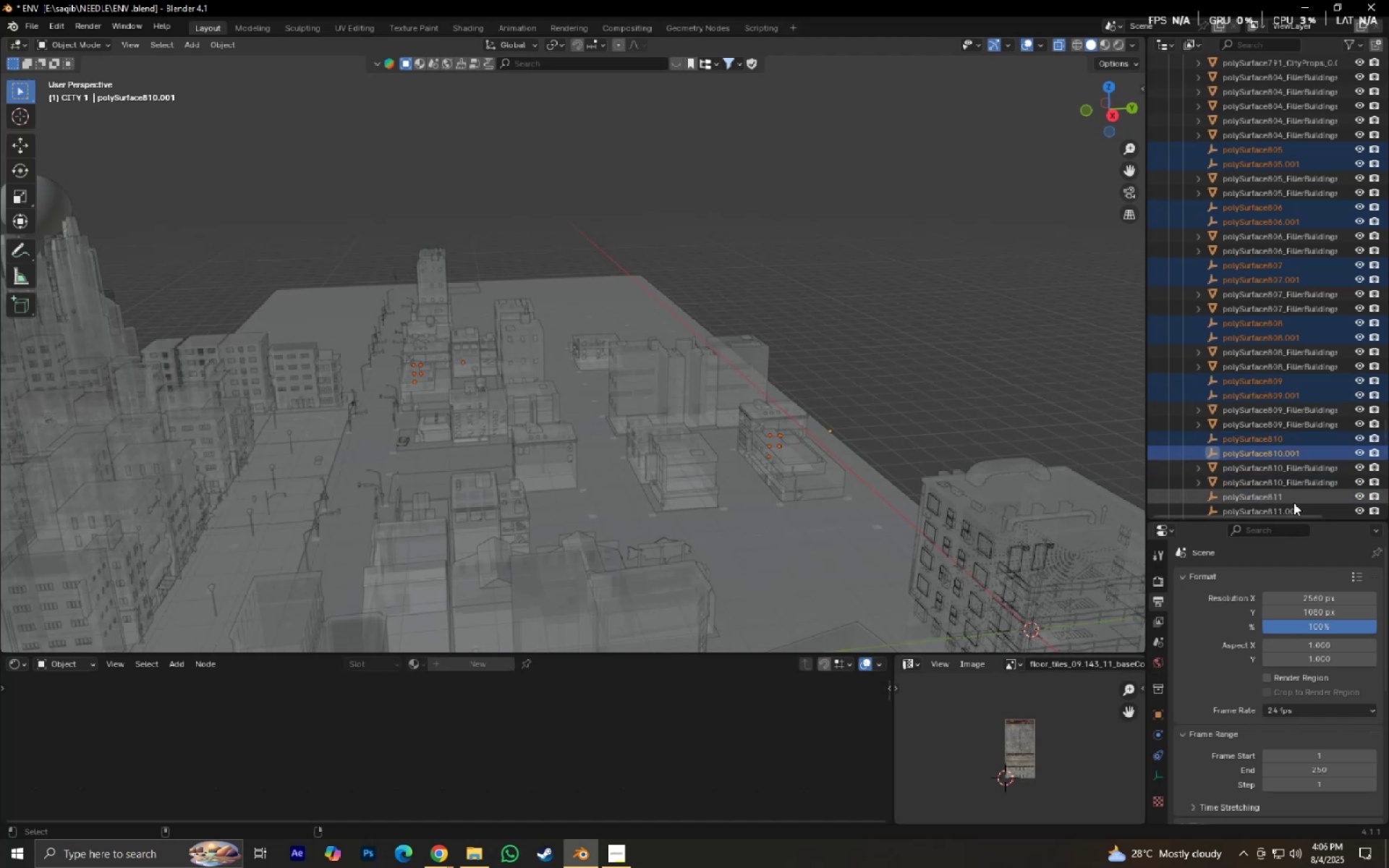 
key(Control+ControlLeft)
 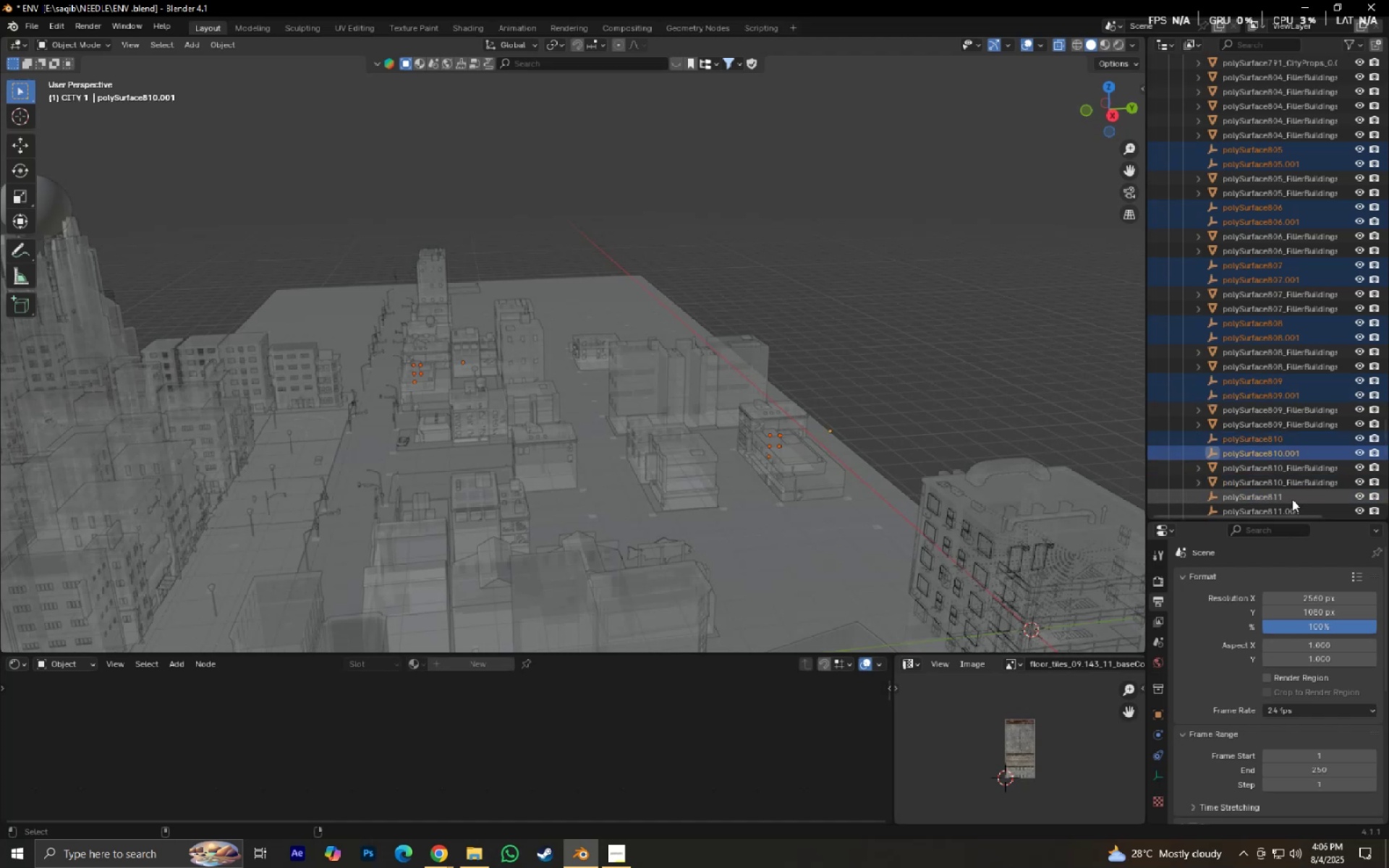 
key(Control+ControlLeft)
 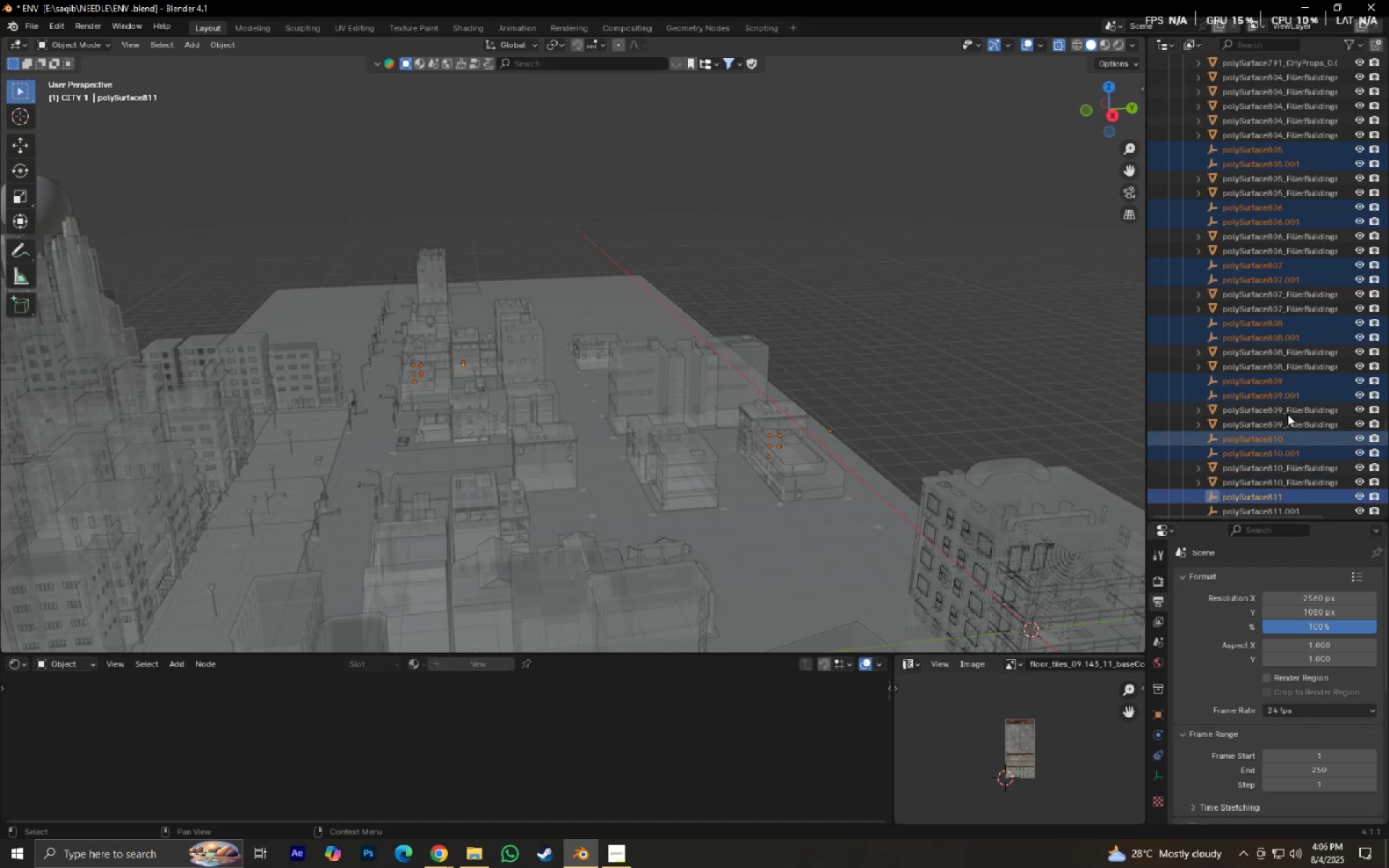 
scroll: coordinate [1287, 399], scroll_direction: down, amount: 6.0
 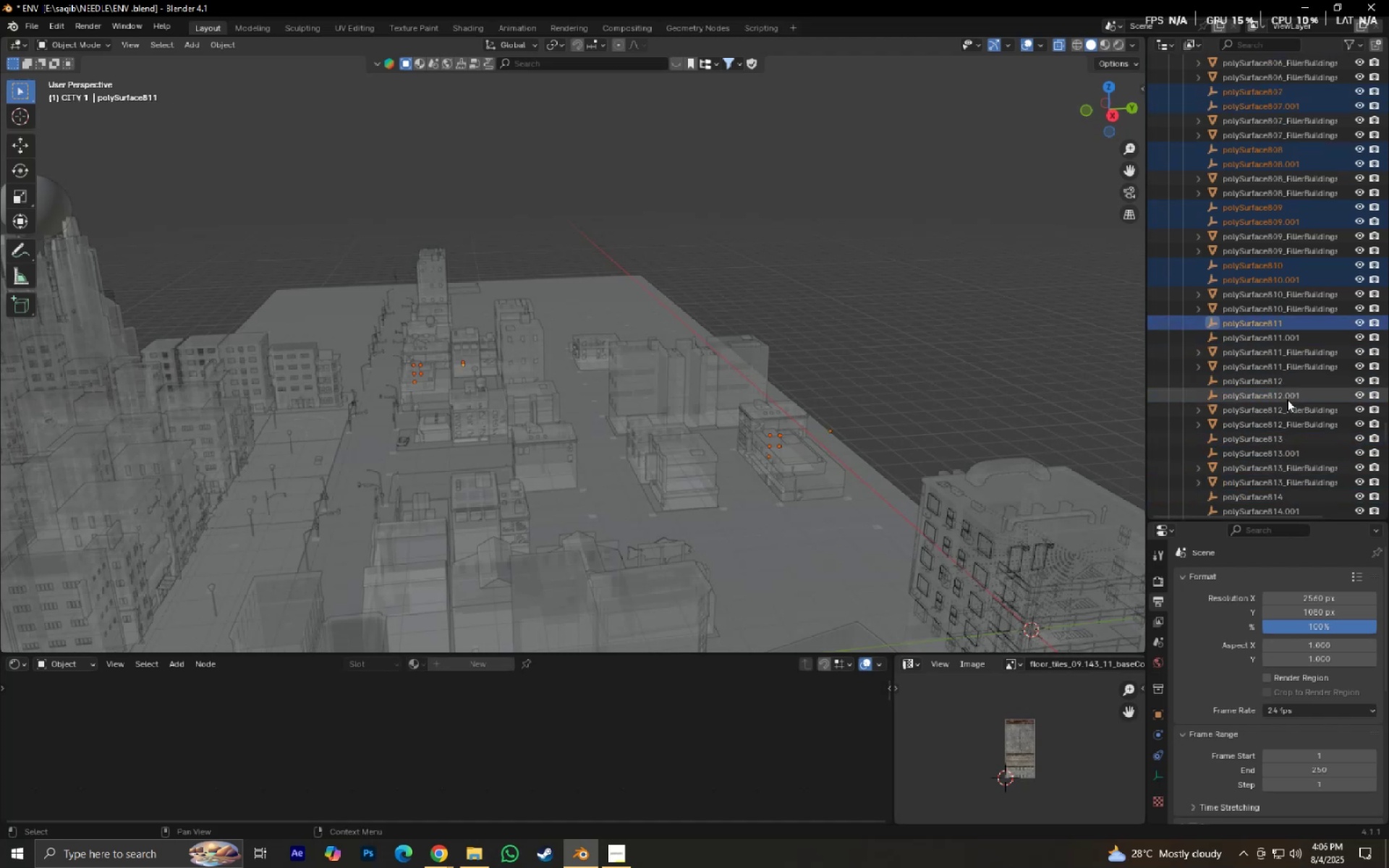 
hold_key(key=ControlLeft, duration=1.5)
left_click([1255, 396])
 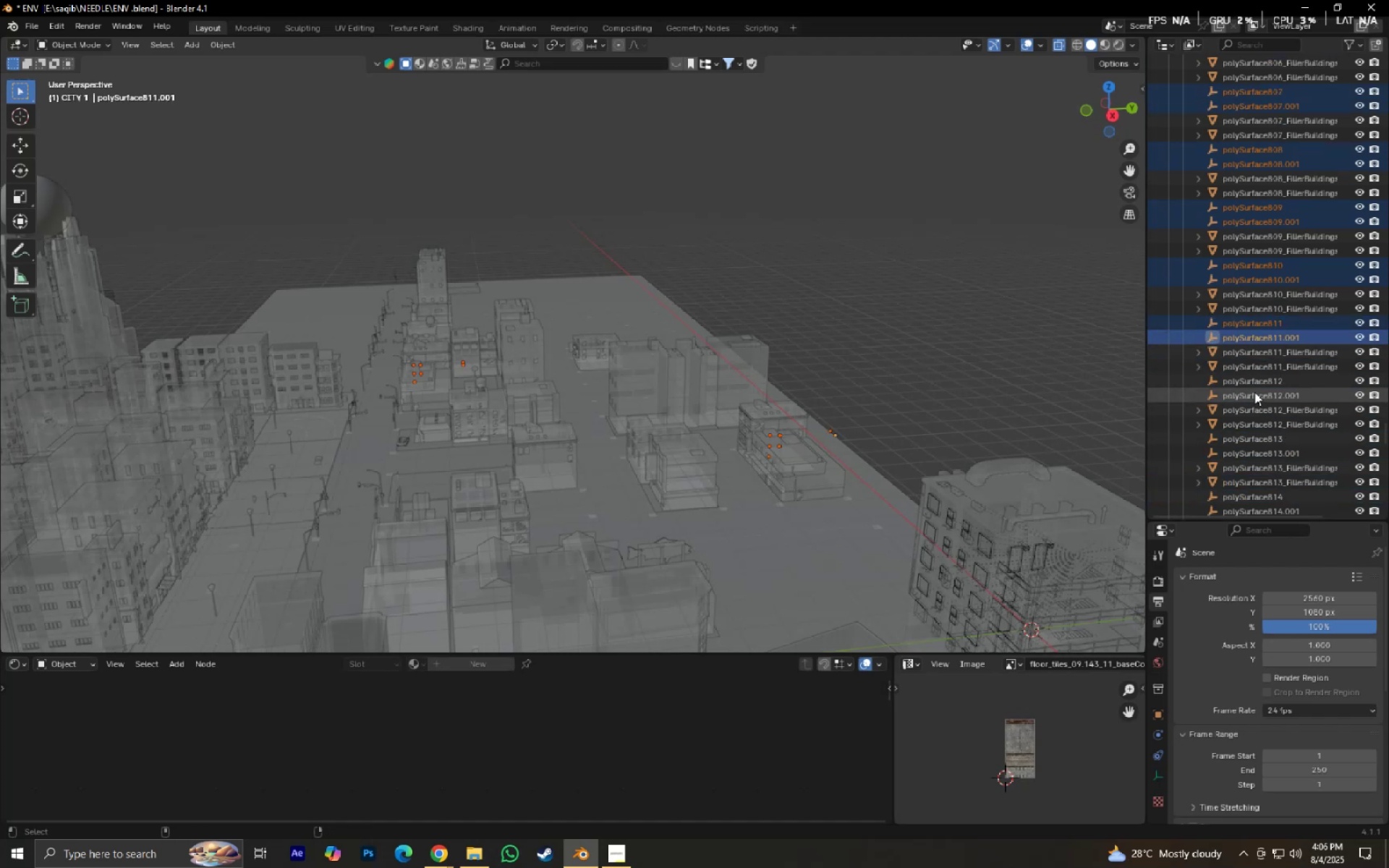 
hold_key(key=ControlLeft, duration=1.47)
double_click([1252, 380])
 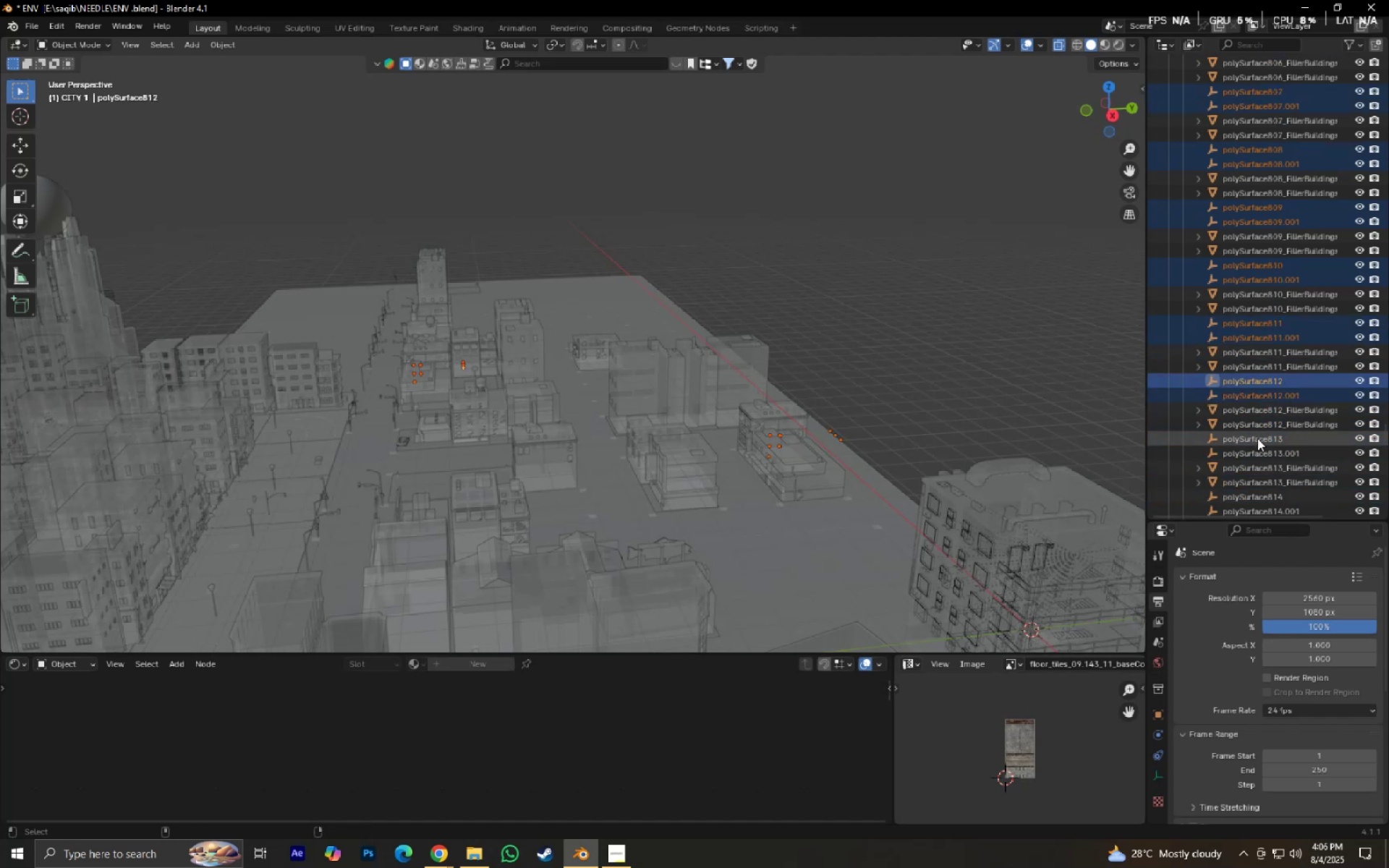 
left_click([1257, 443])
 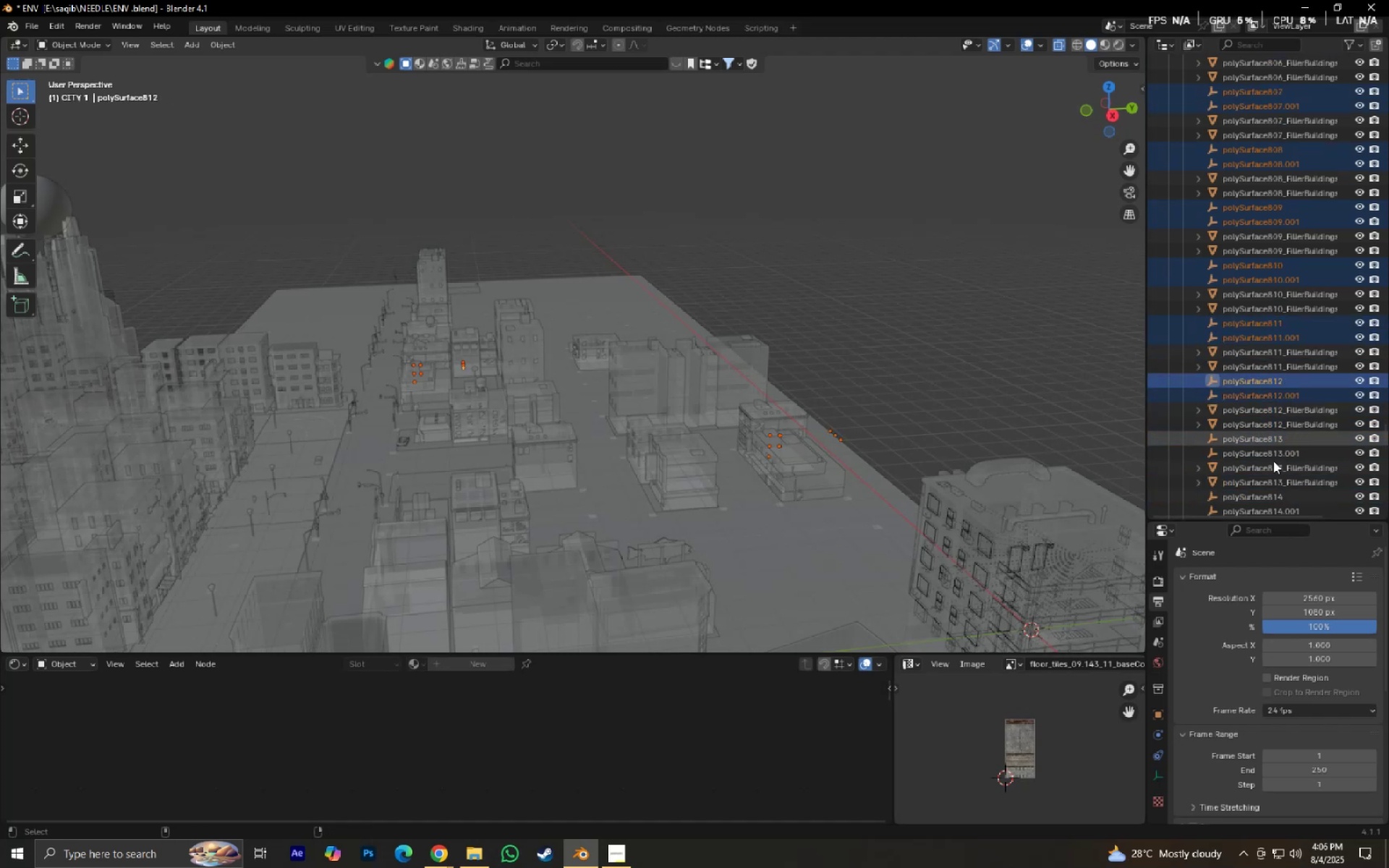 
double_click([1273, 461])
 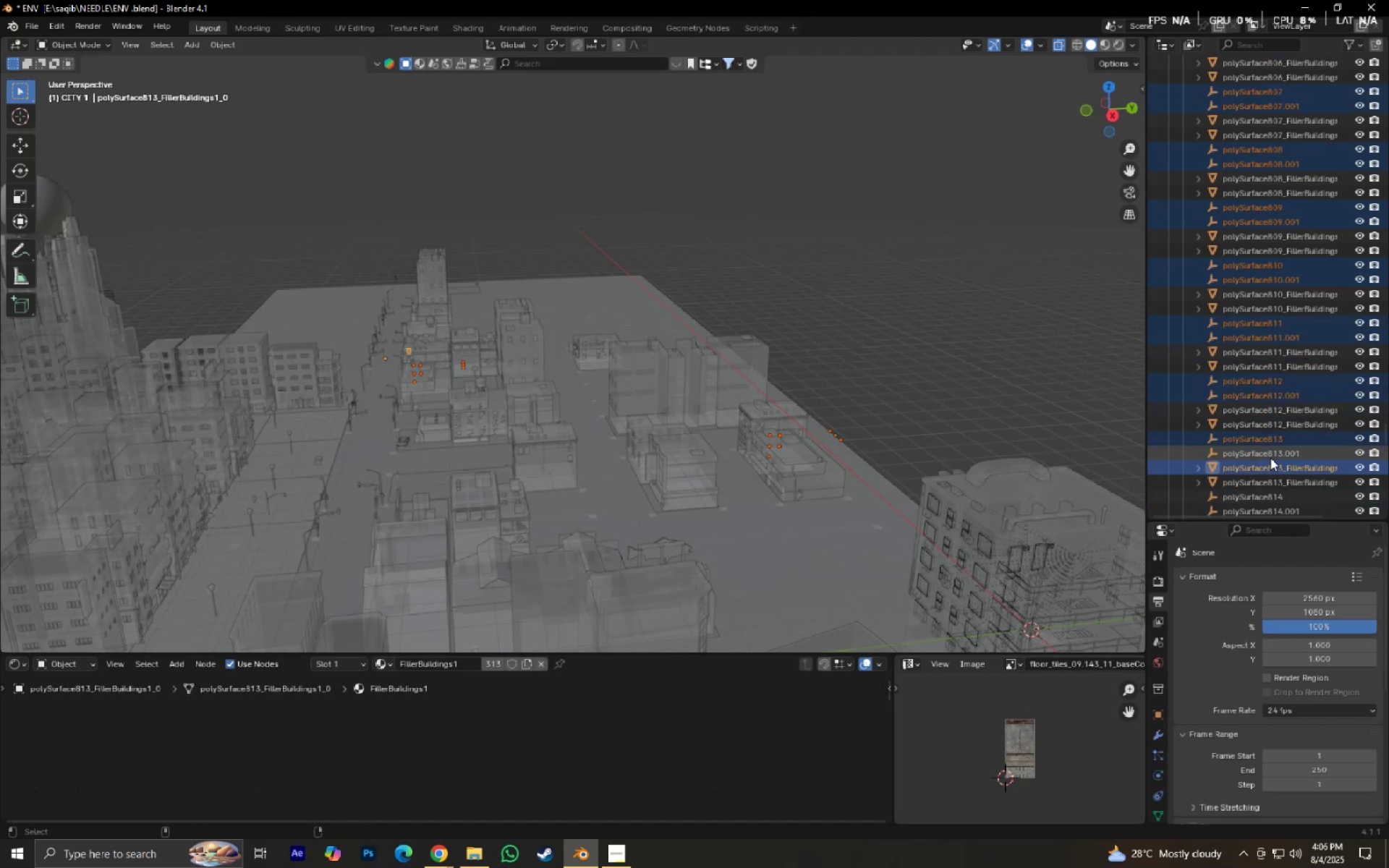 
key(Control+ControlLeft)
 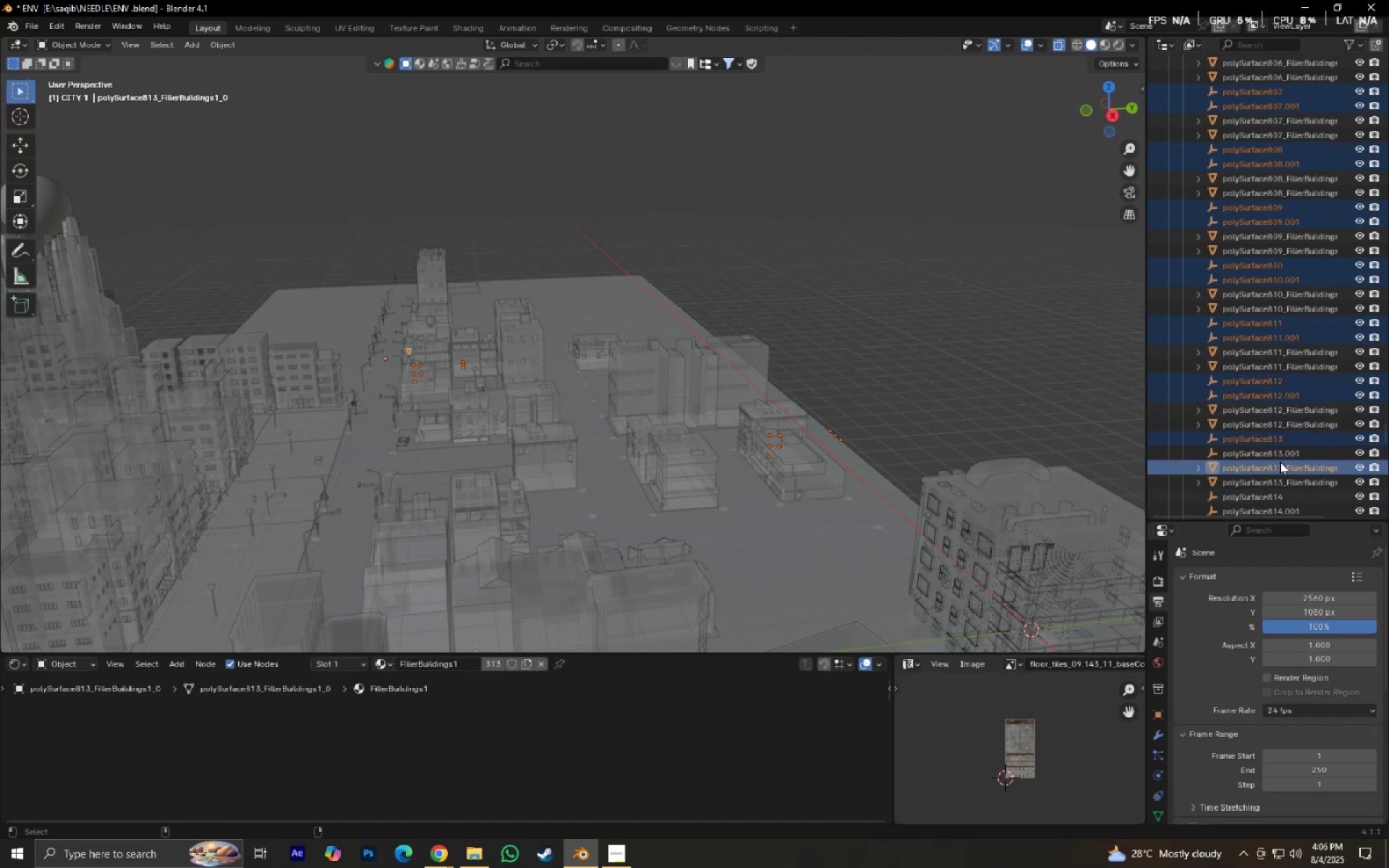 
key(Control+Z)
 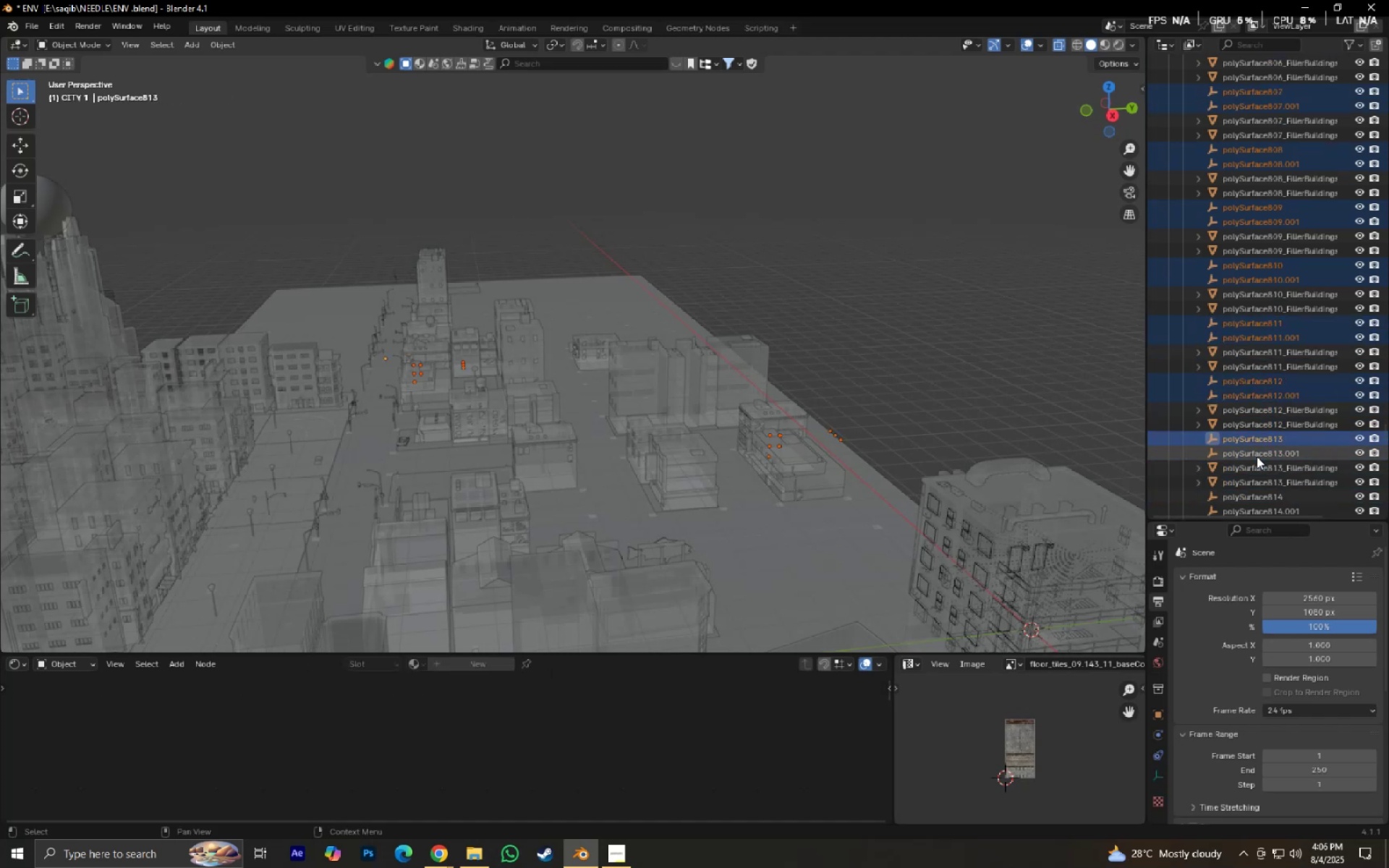 
hold_key(key=ControlLeft, duration=1.07)
left_click([1256, 456])
 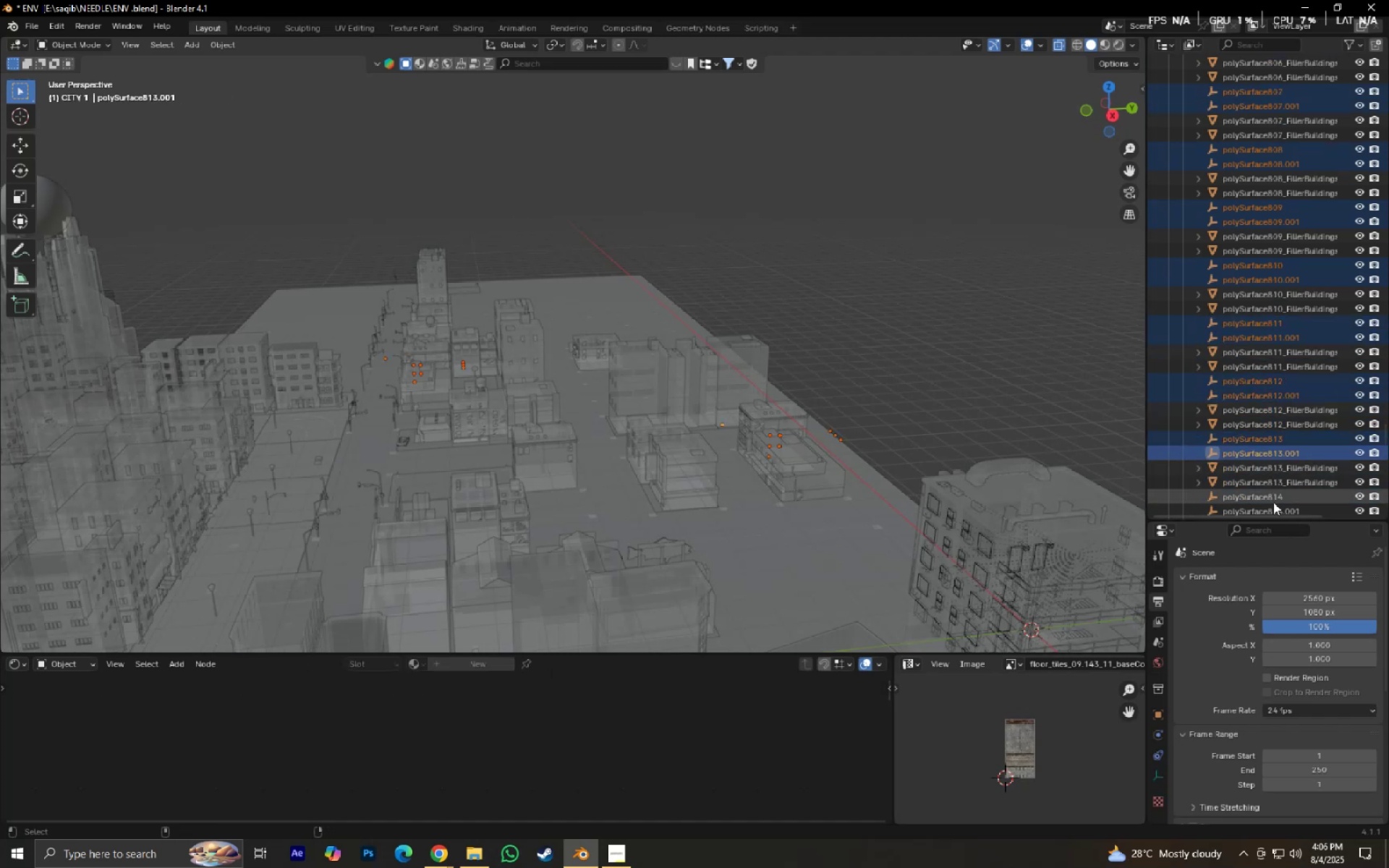 
left_click([1273, 502])
 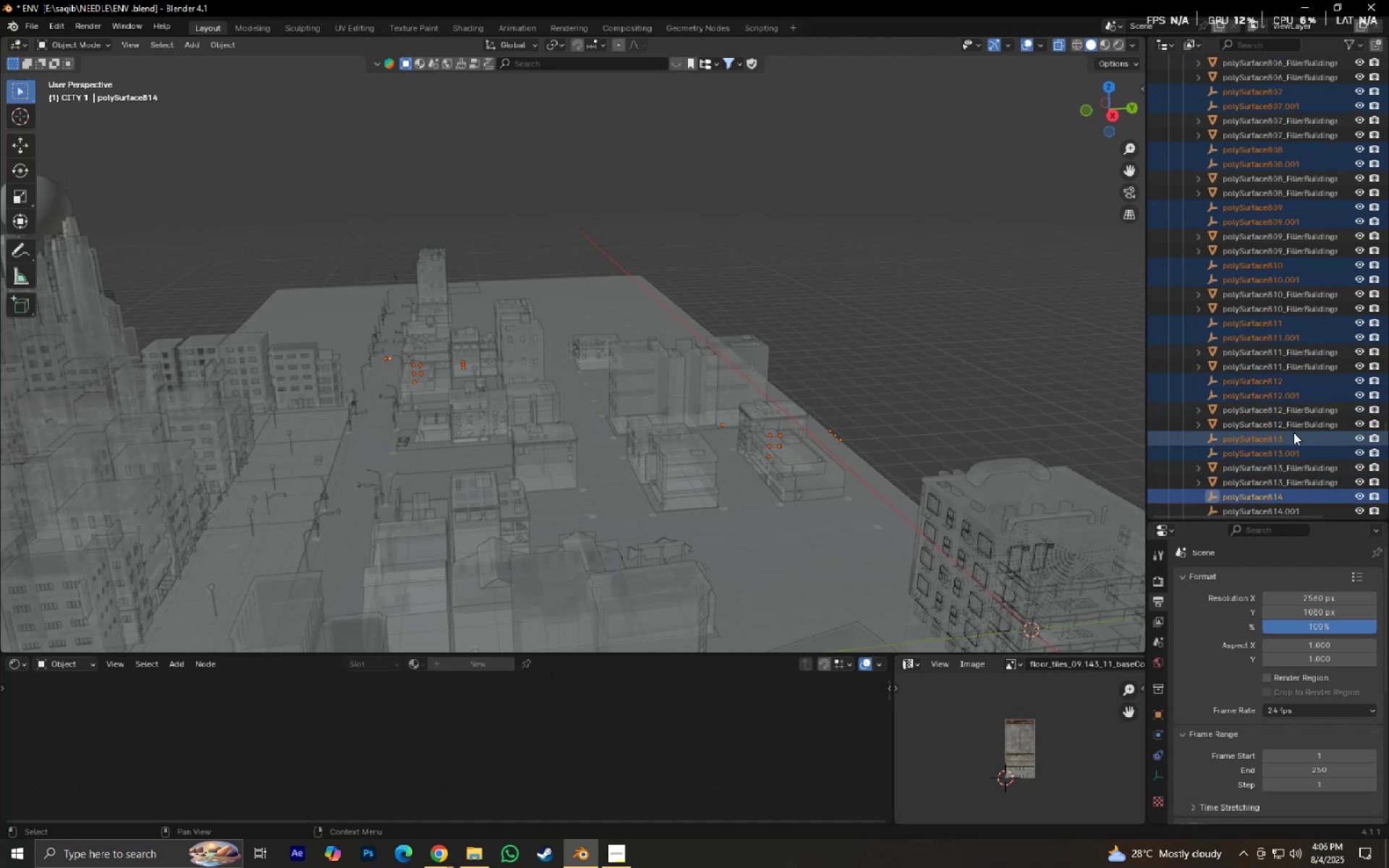 
key(X)
 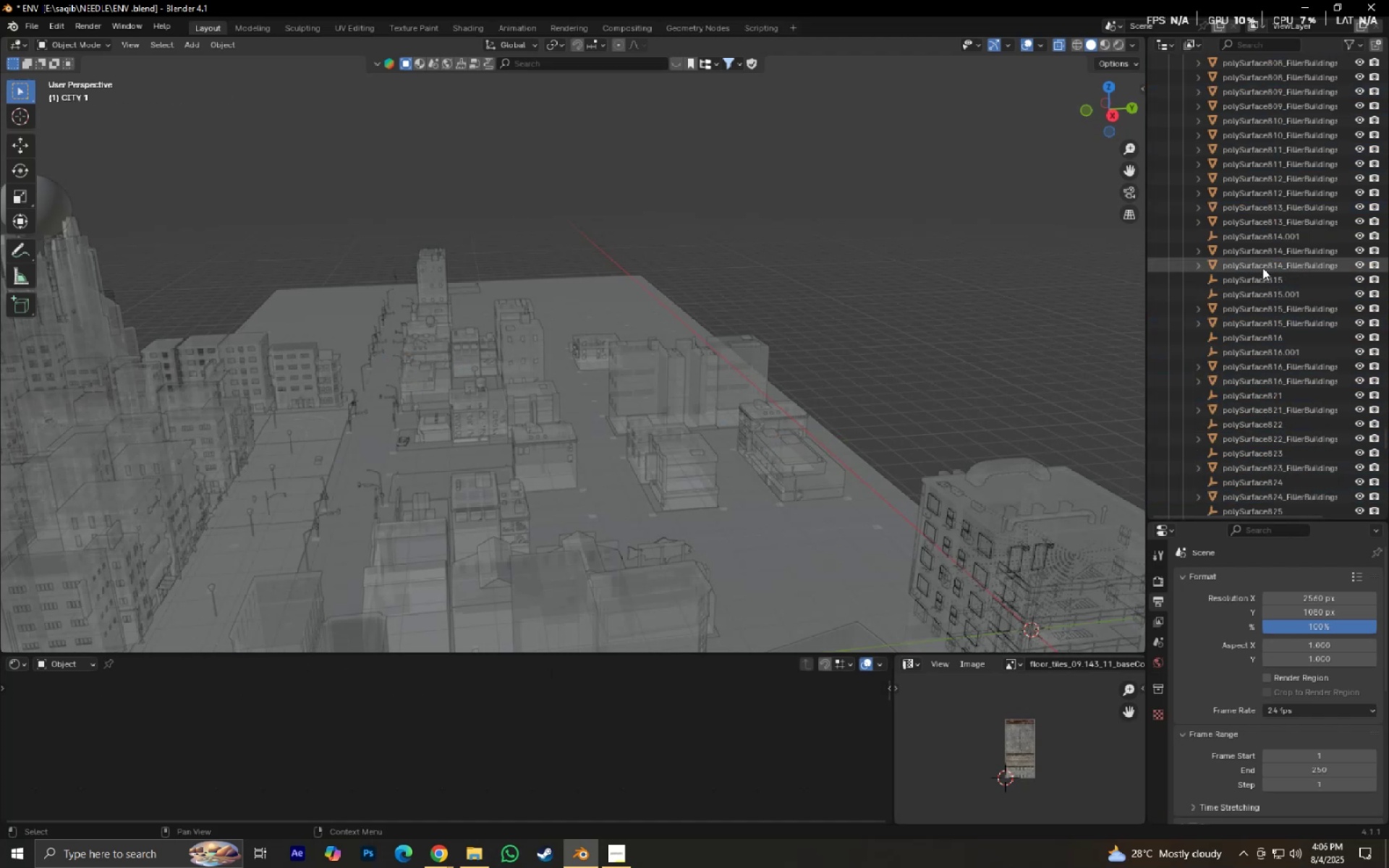 
left_click([1249, 237])
 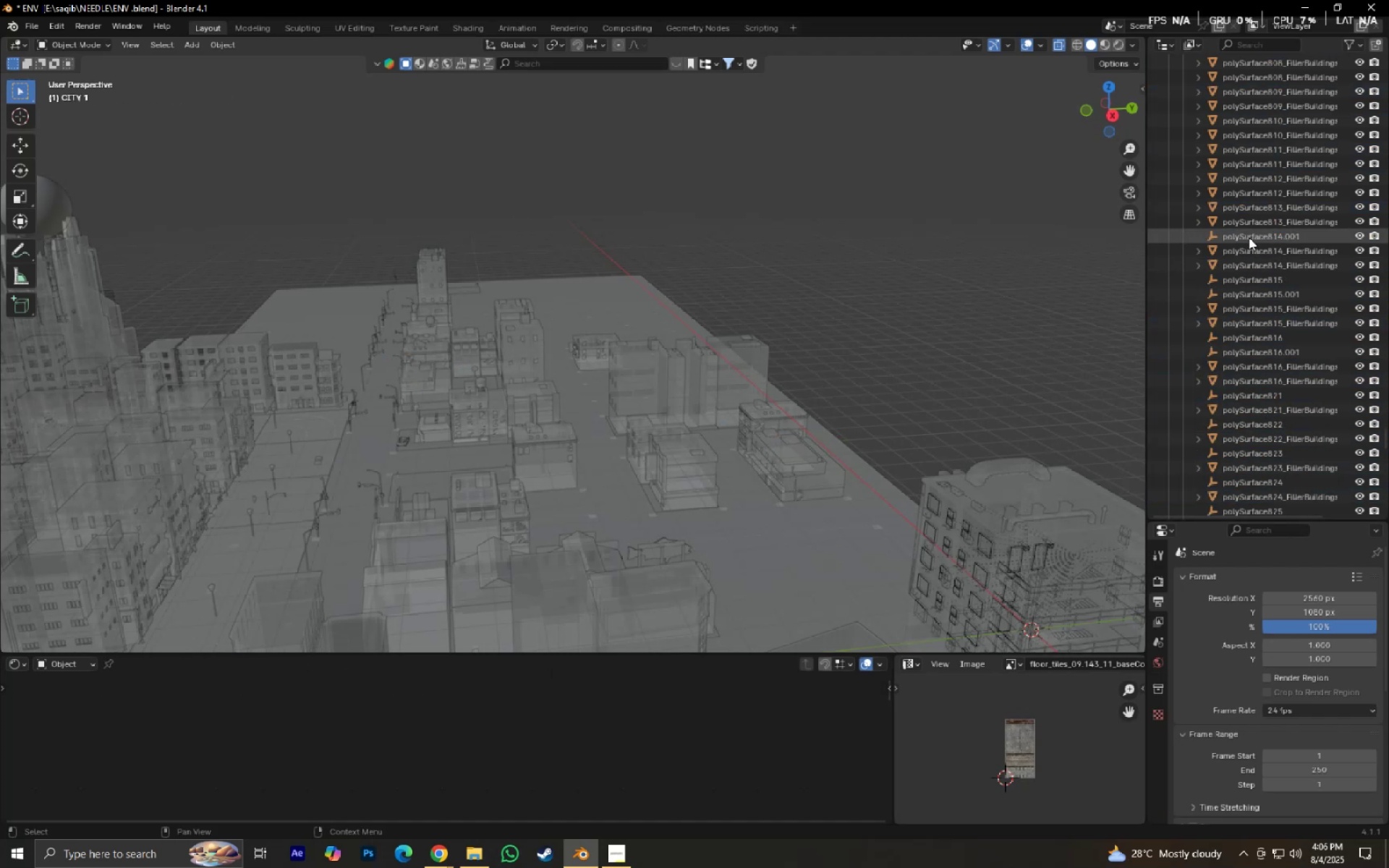 
hold_key(key=ControlLeft, duration=1.53)
left_click([1248, 276])
 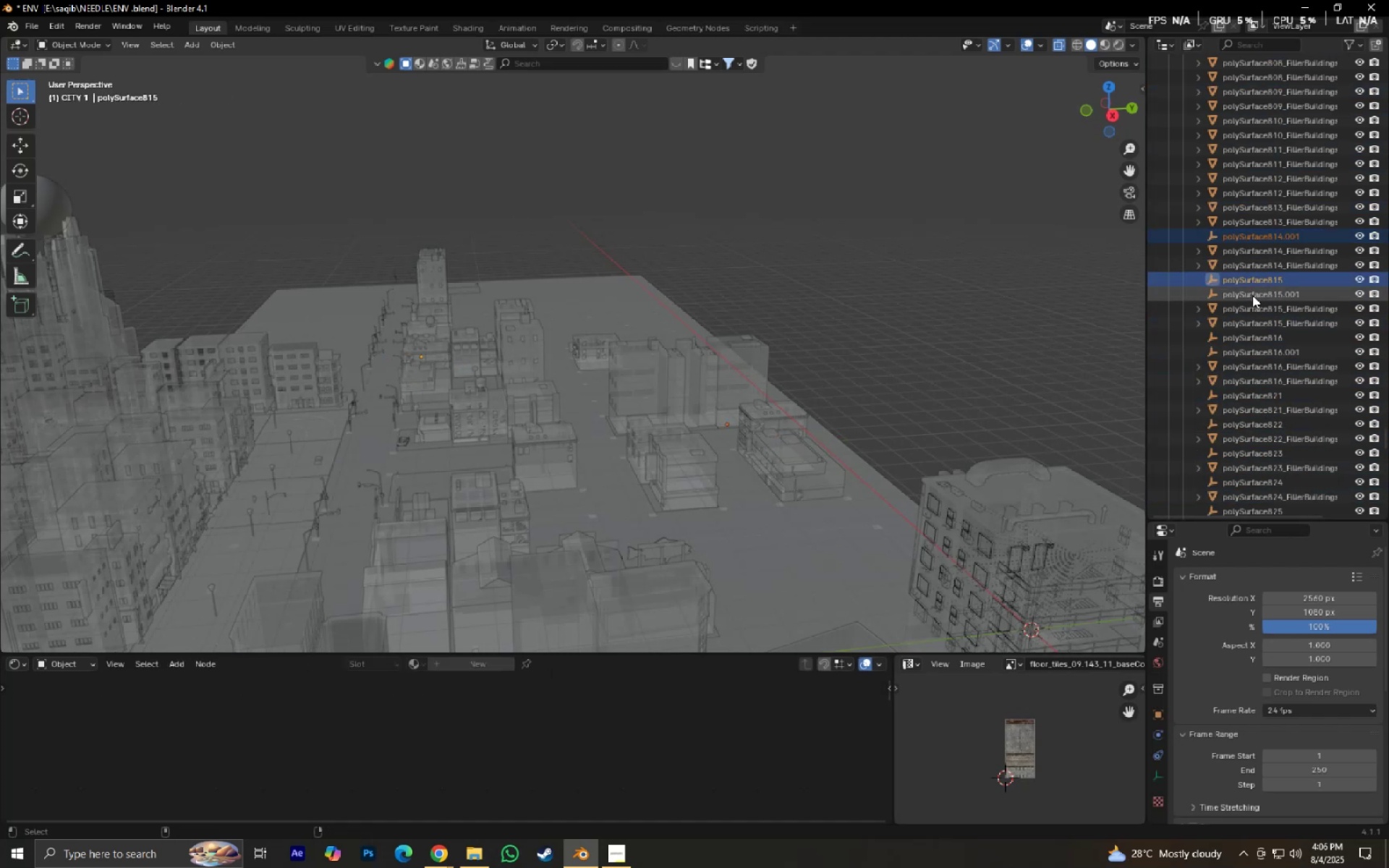 
double_click([1252, 295])
 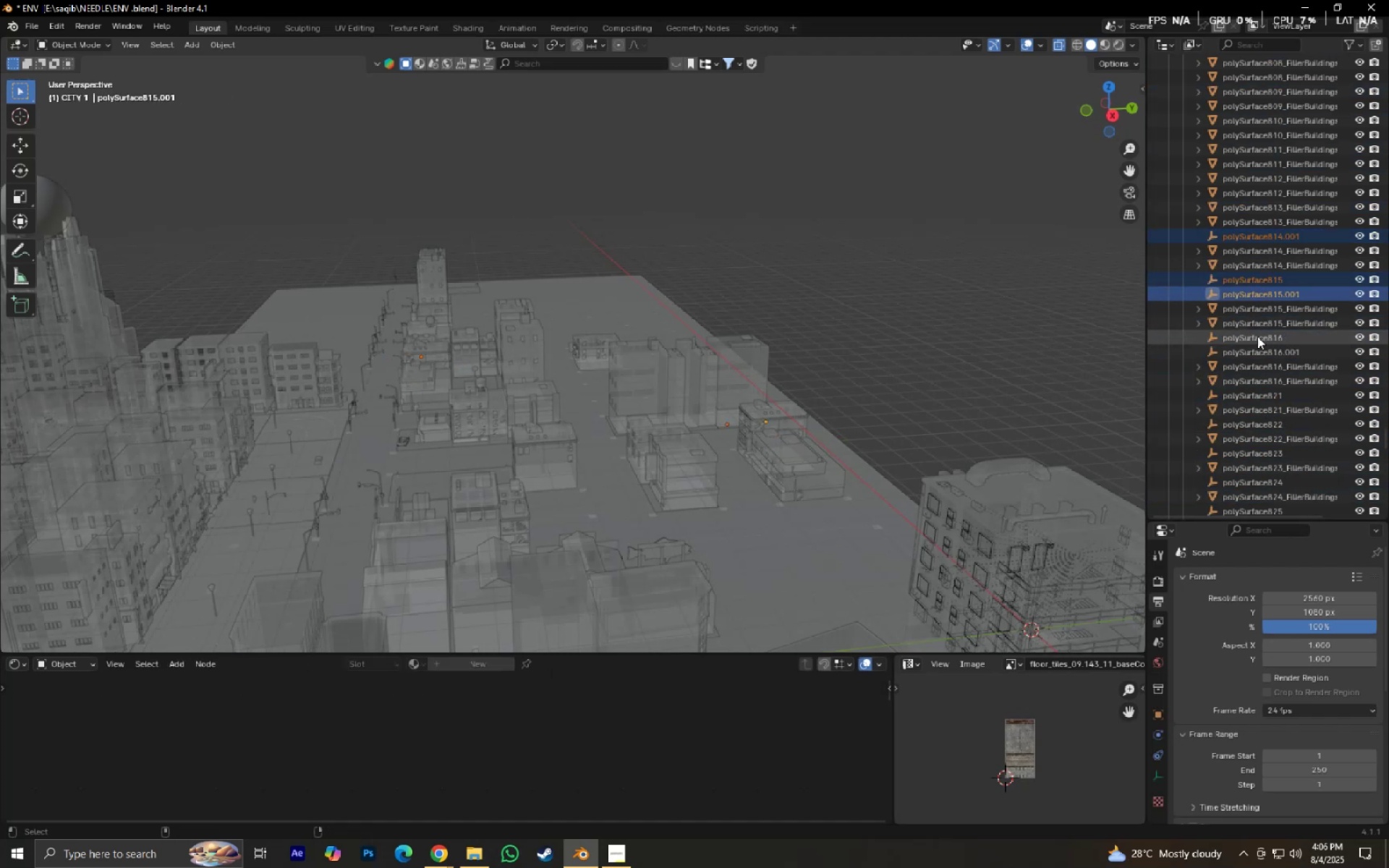 
hold_key(key=ControlLeft, duration=1.51)
left_click([1258, 341])
 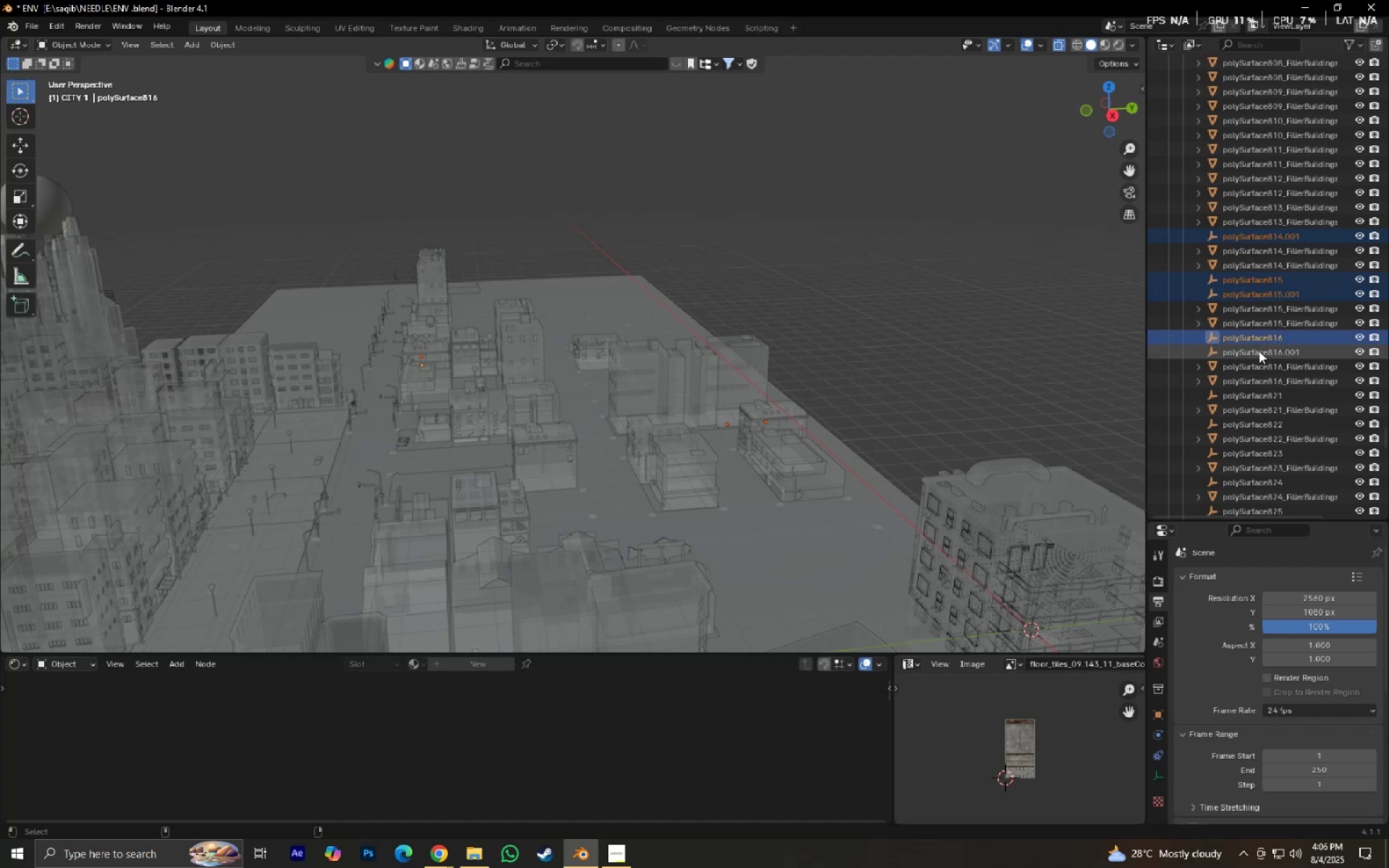 
double_click([1259, 351])
 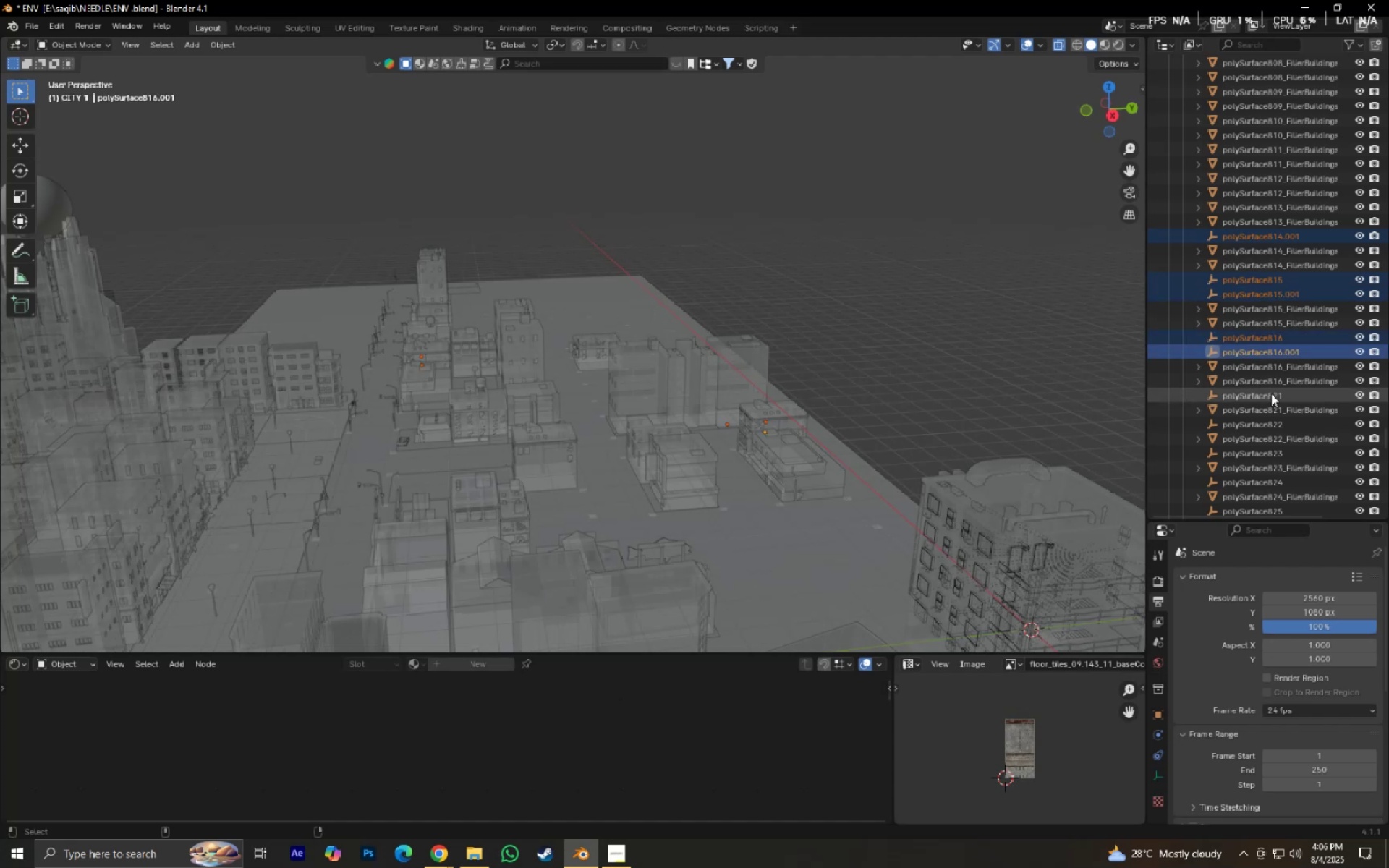 
triple_click([1271, 393])
 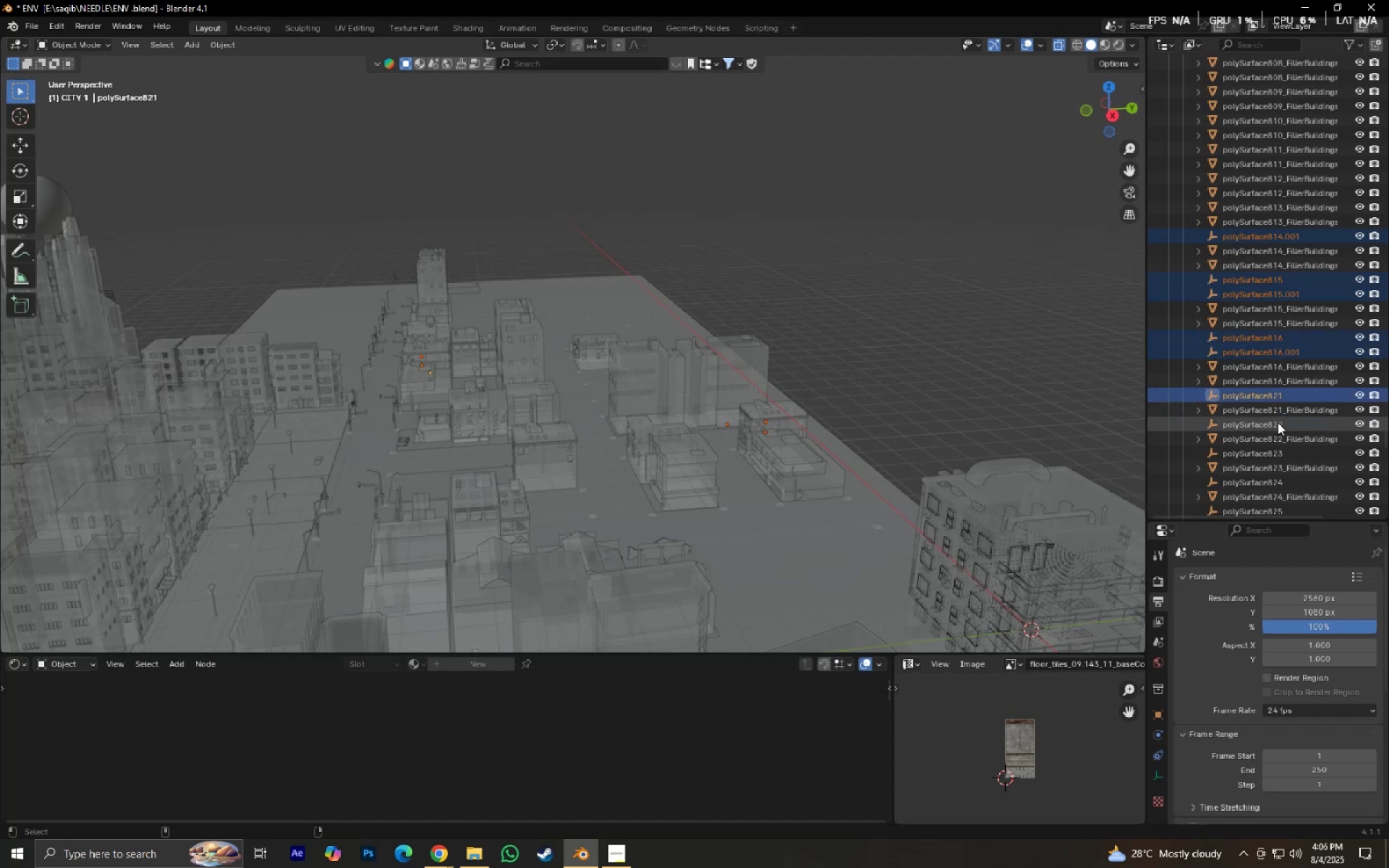 
triple_click([1278, 422])
 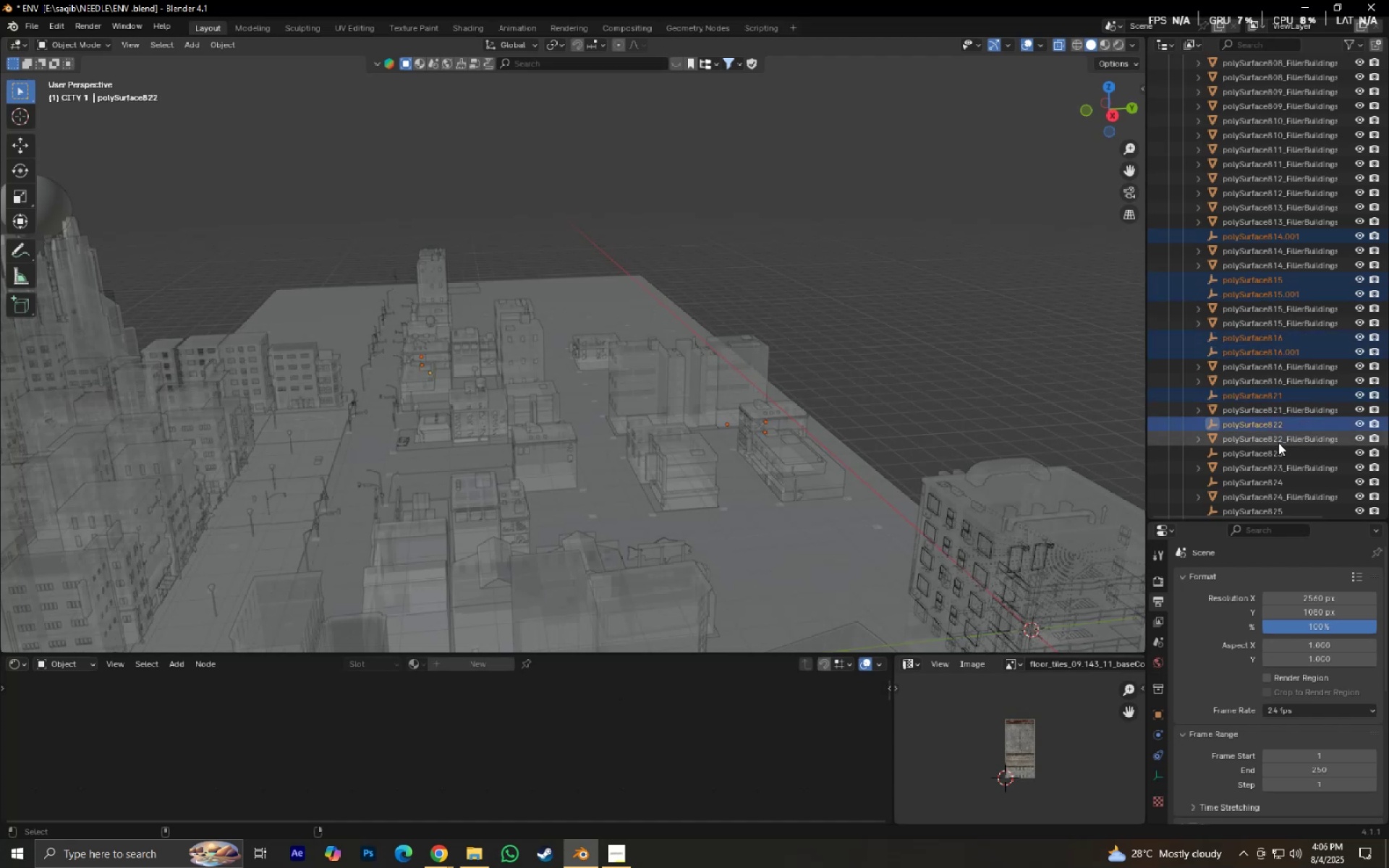 
hold_key(key=ControlLeft, duration=1.42)
triple_click([1279, 449])
 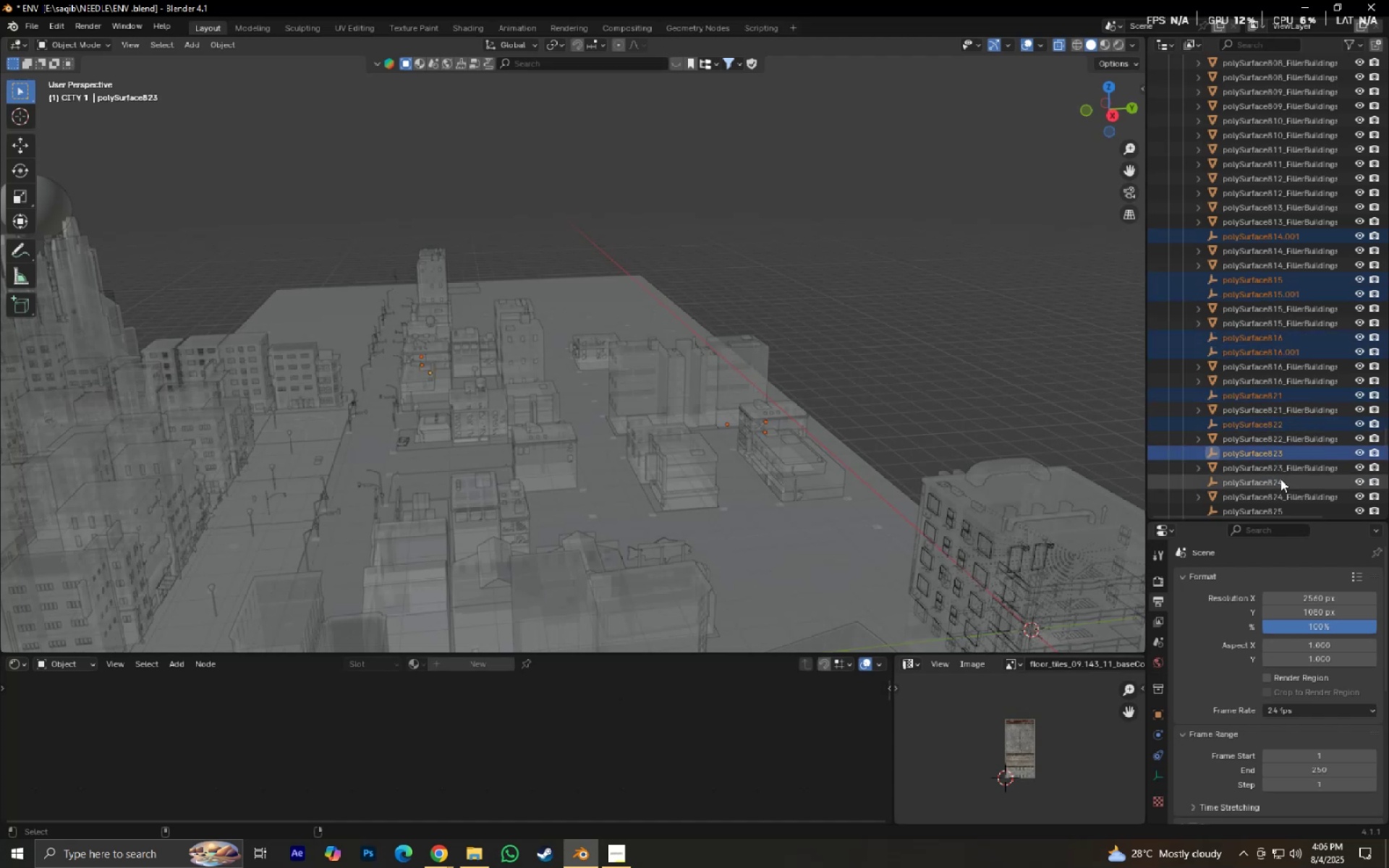 
left_click([1280, 479])
 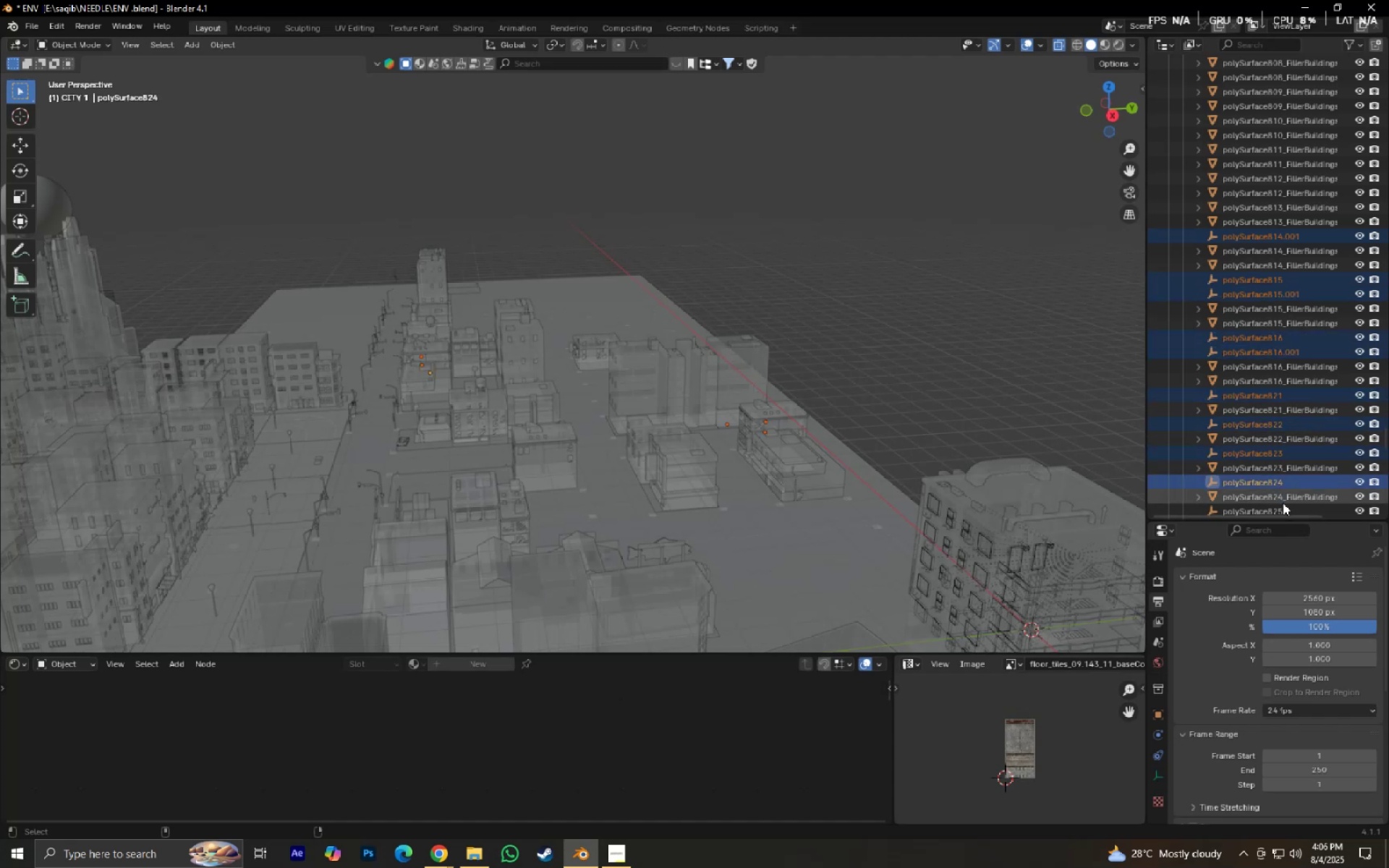 
scroll: coordinate [1278, 392], scroll_direction: down, amount: 6.0
 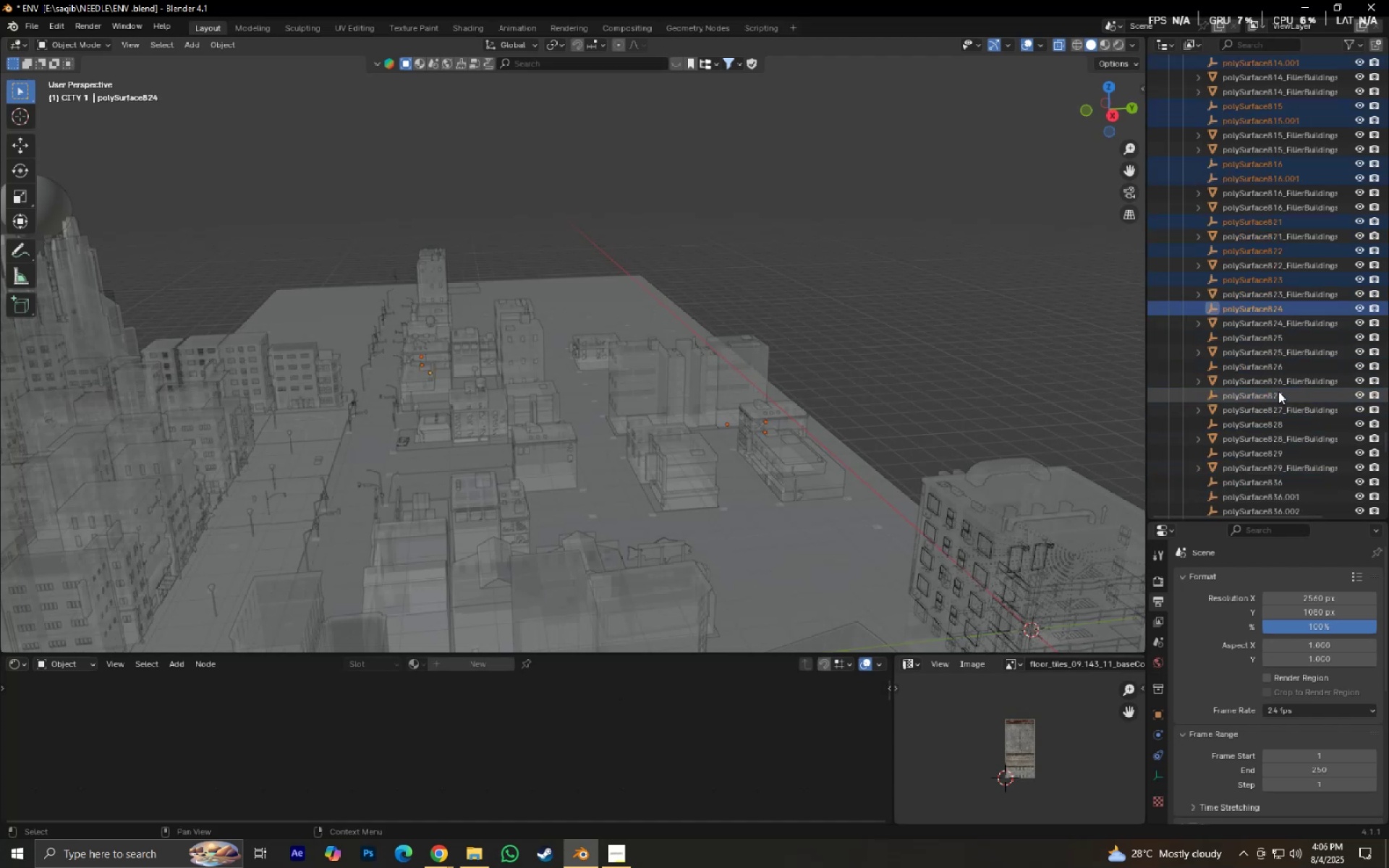 
hold_key(key=ControlLeft, duration=1.34)
left_click([1257, 336])
 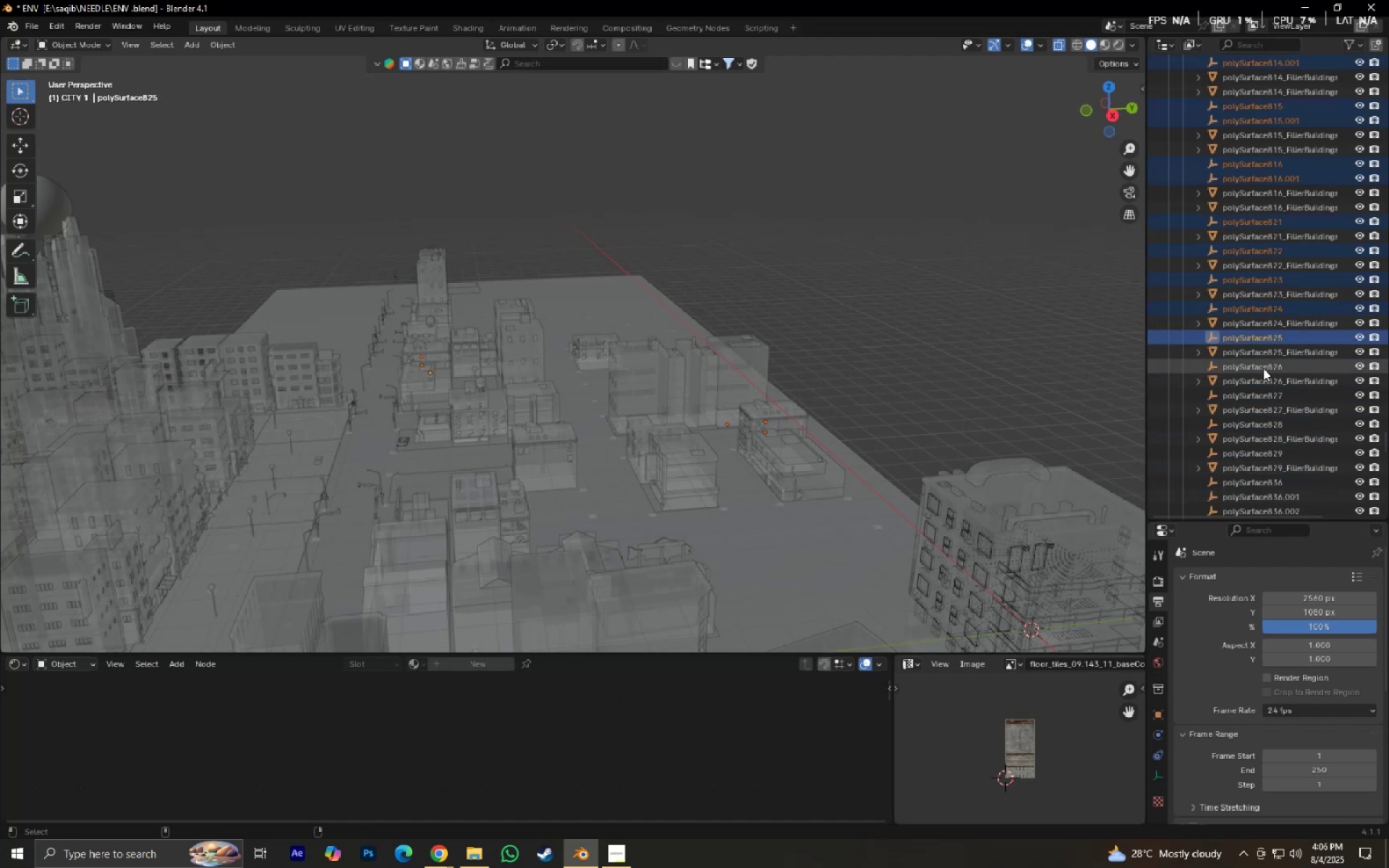 
double_click([1263, 368])
 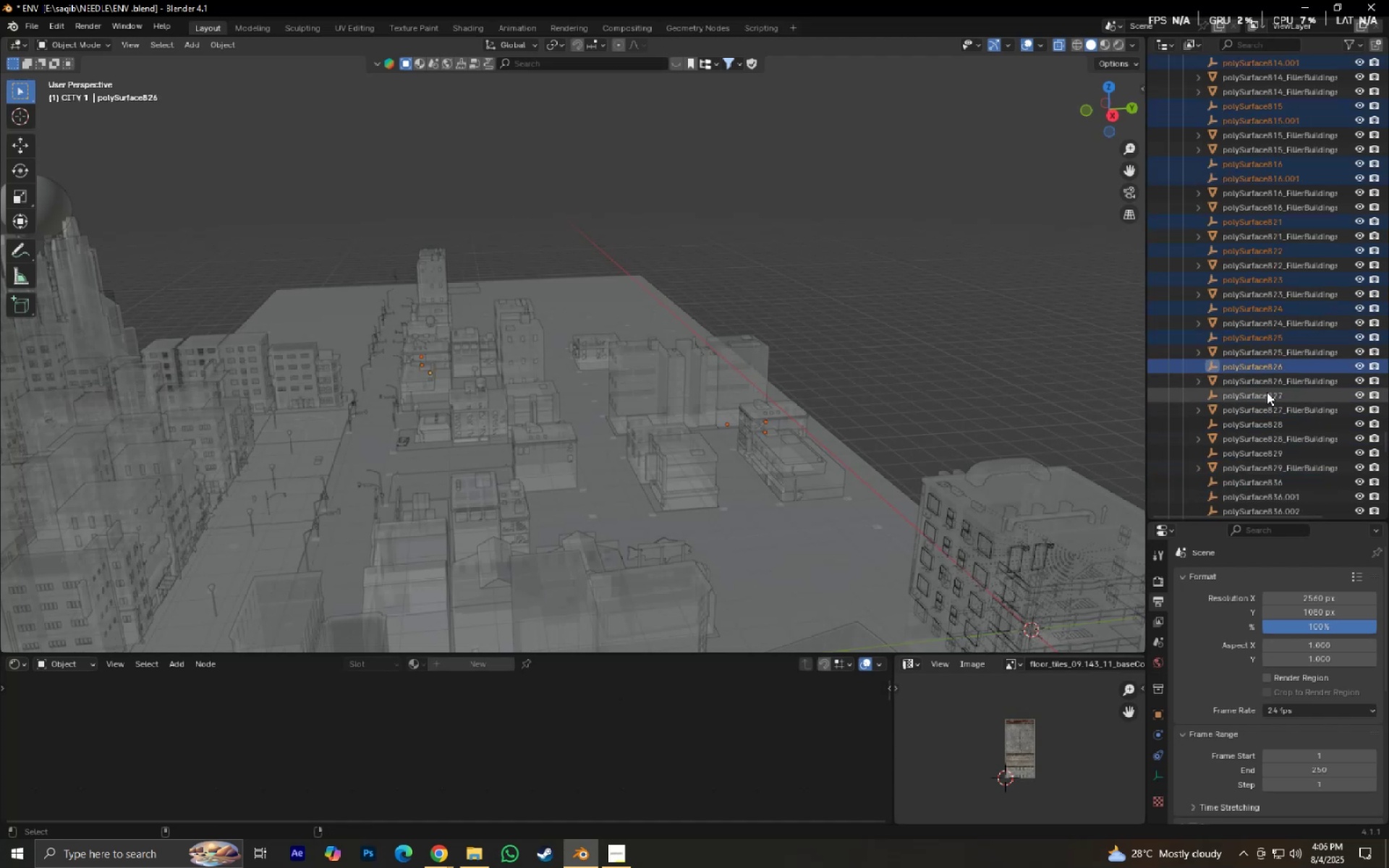 
triple_click([1267, 392])
 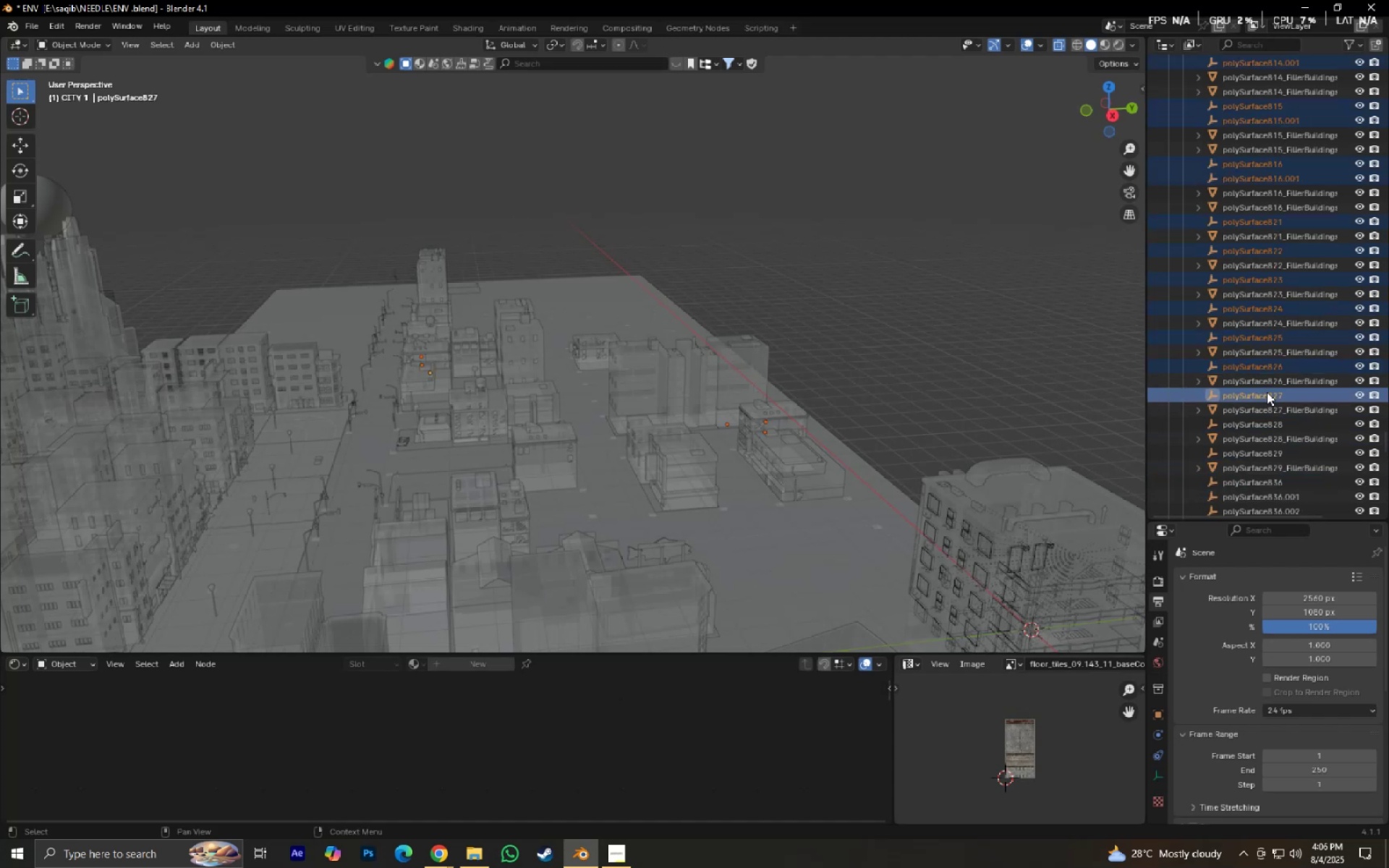 
key(X)
 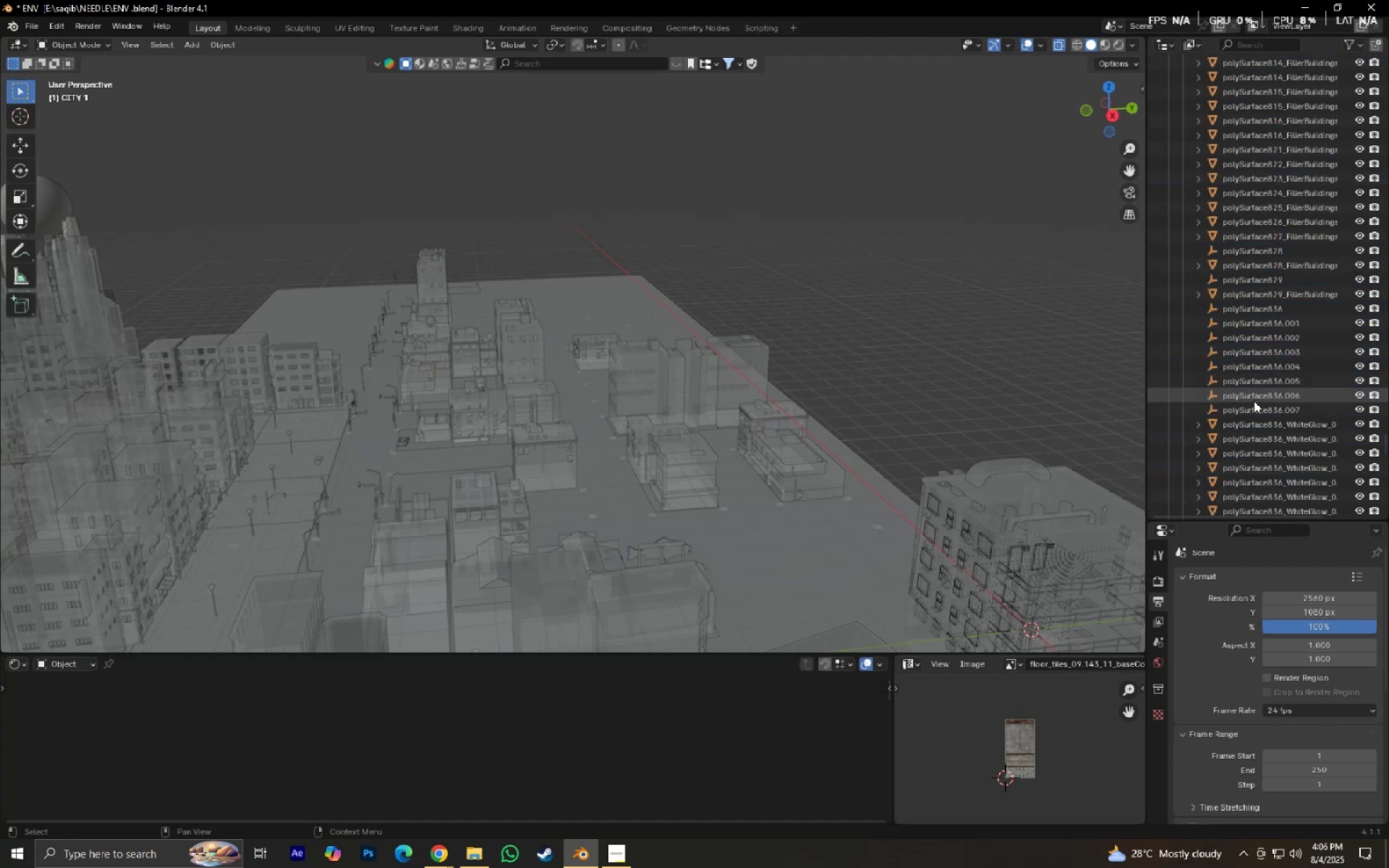 
left_click([1254, 408])
 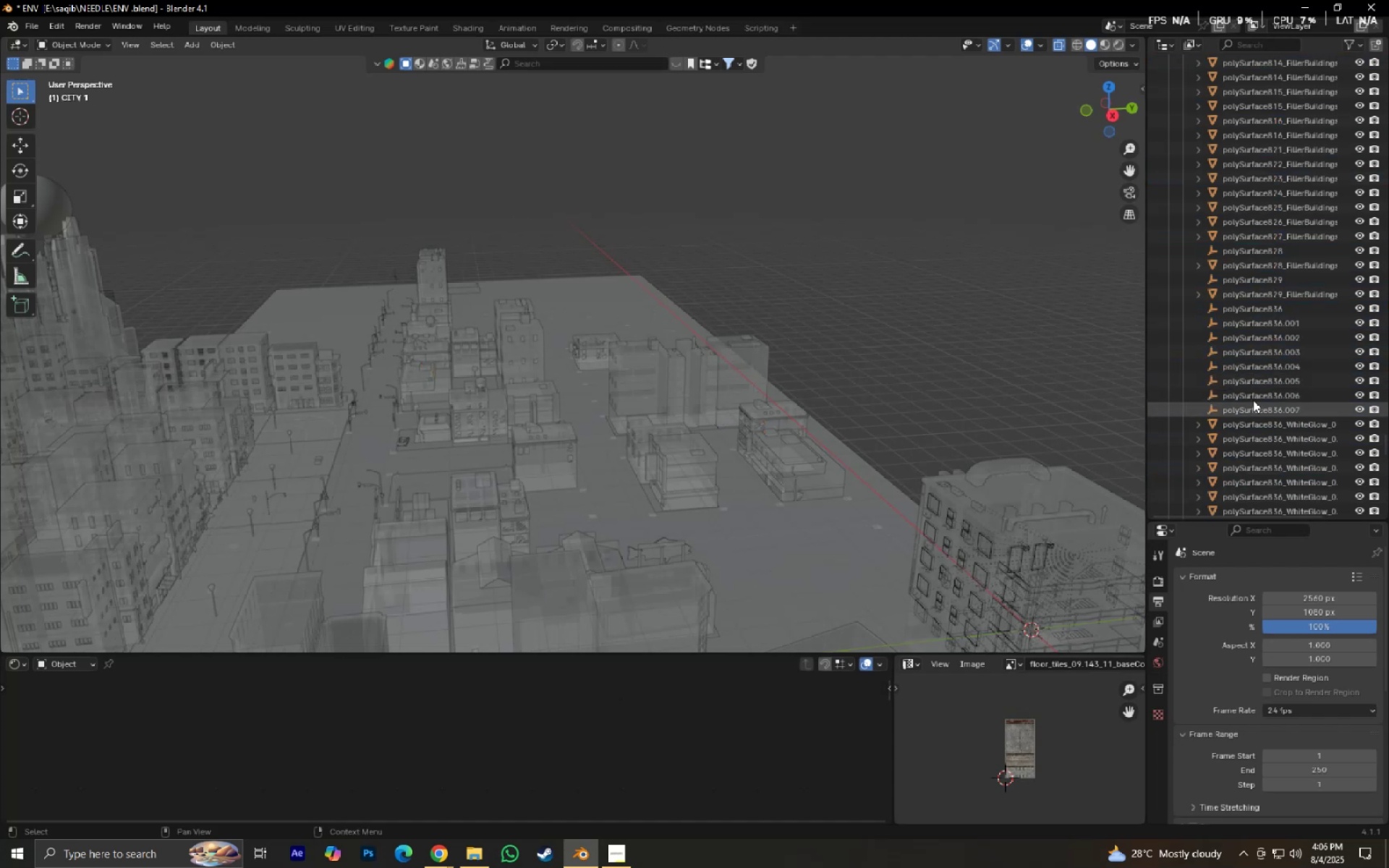 
hold_key(key=ShiftLeft, duration=0.47)
double_click([1240, 314])
 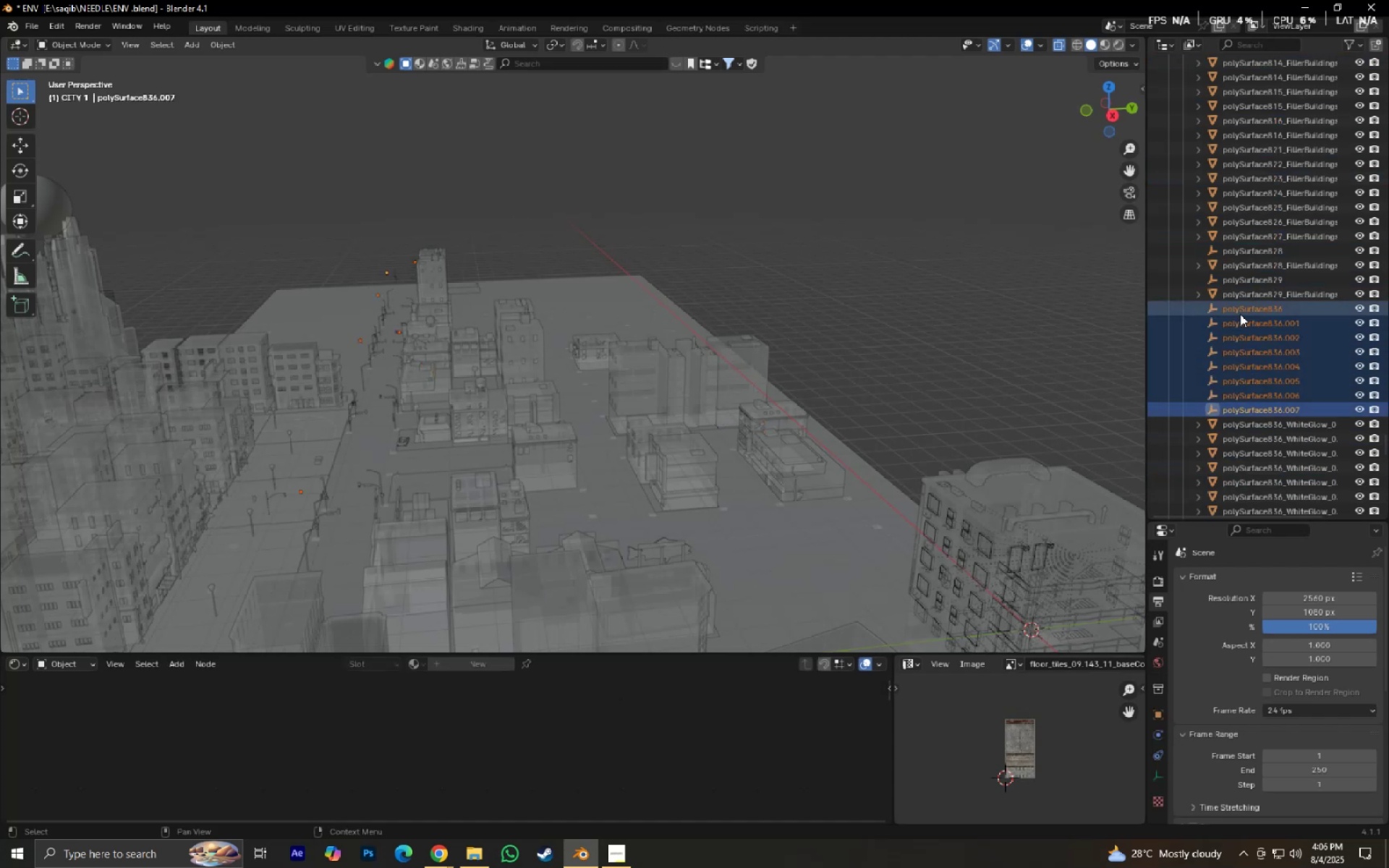 
key(X)
 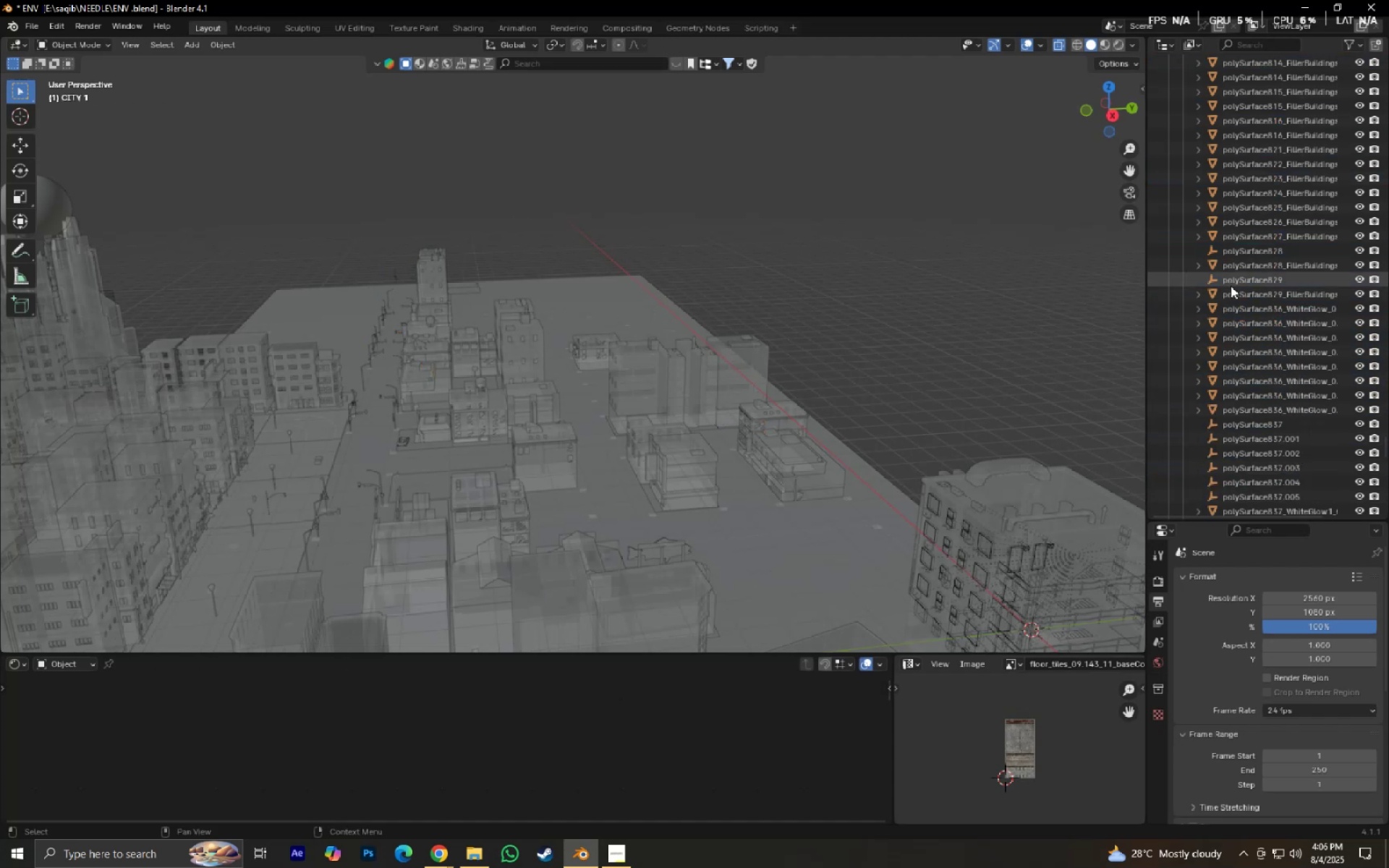 
left_click([1231, 286])
 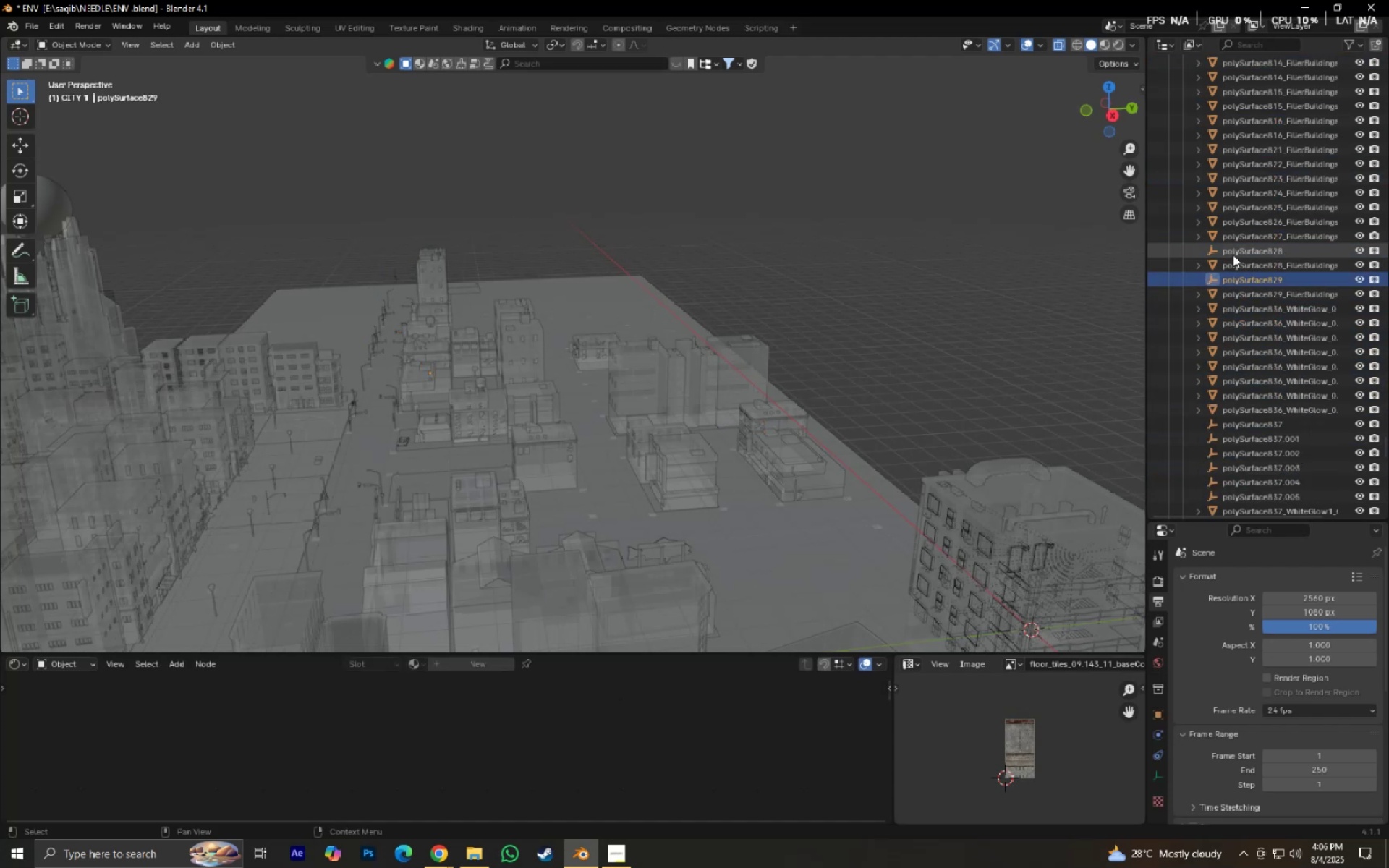 
hold_key(key=ControlLeft, duration=0.34)
left_click([1233, 250])
 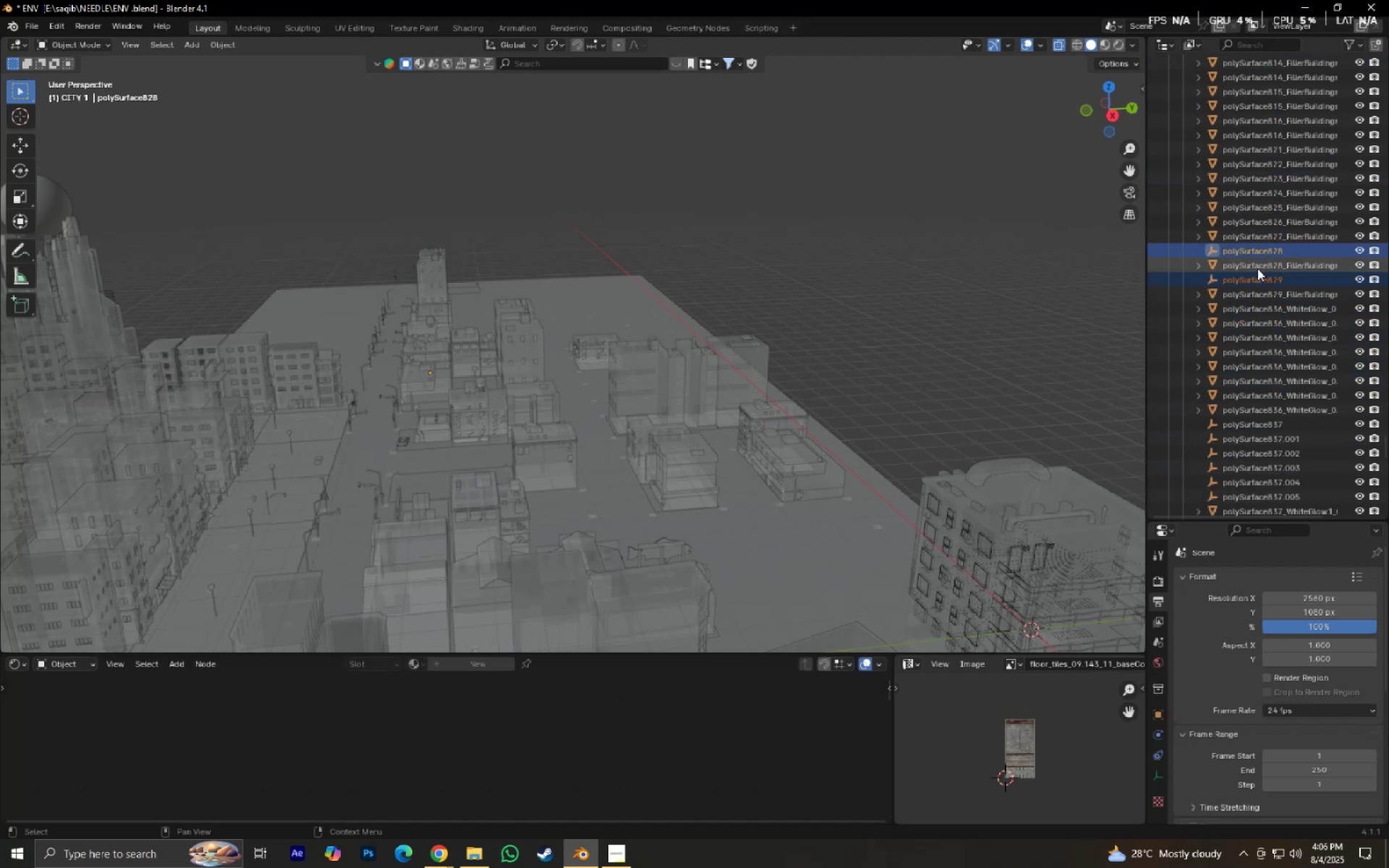 
key(X)
 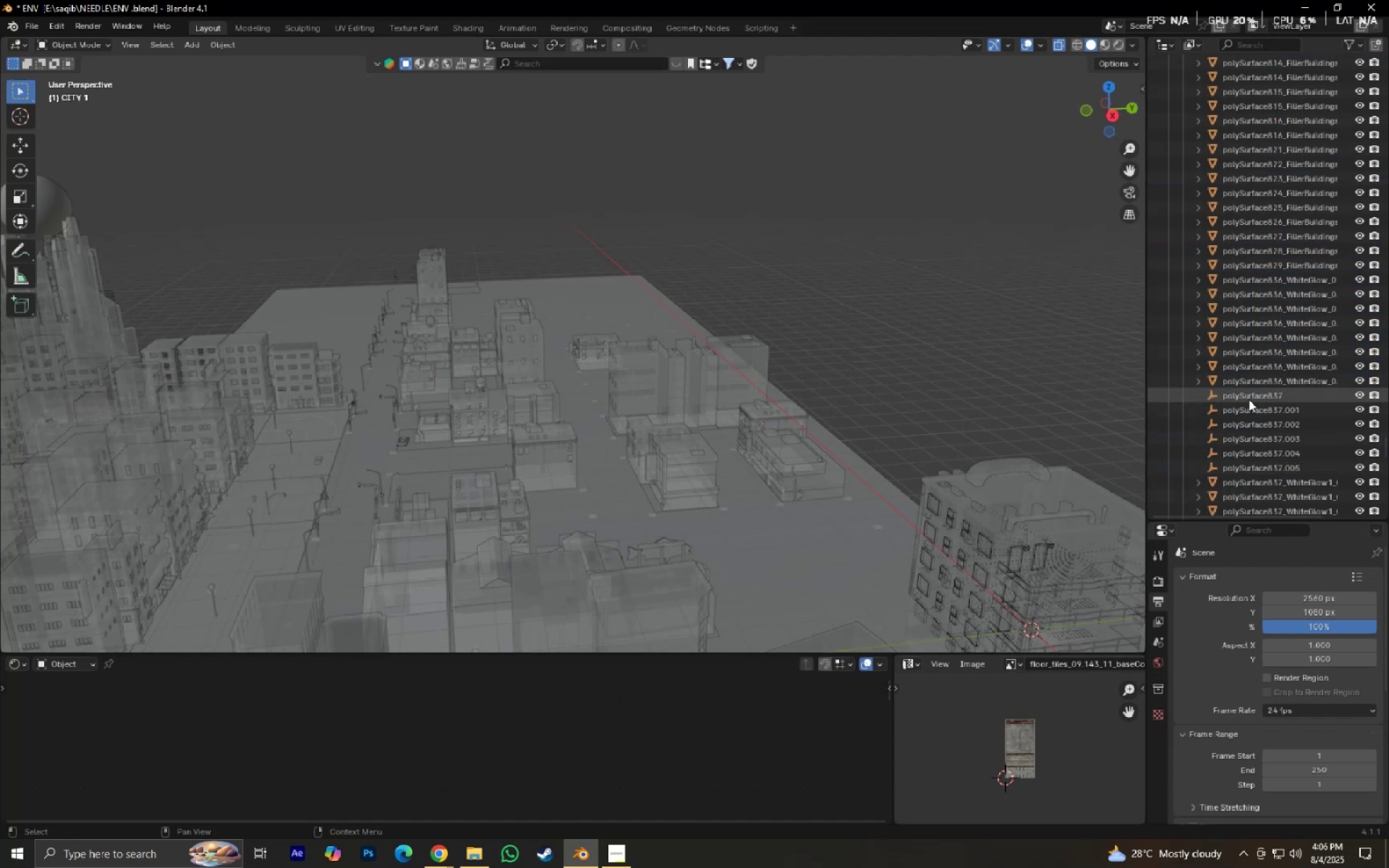 
left_click([1248, 393])
 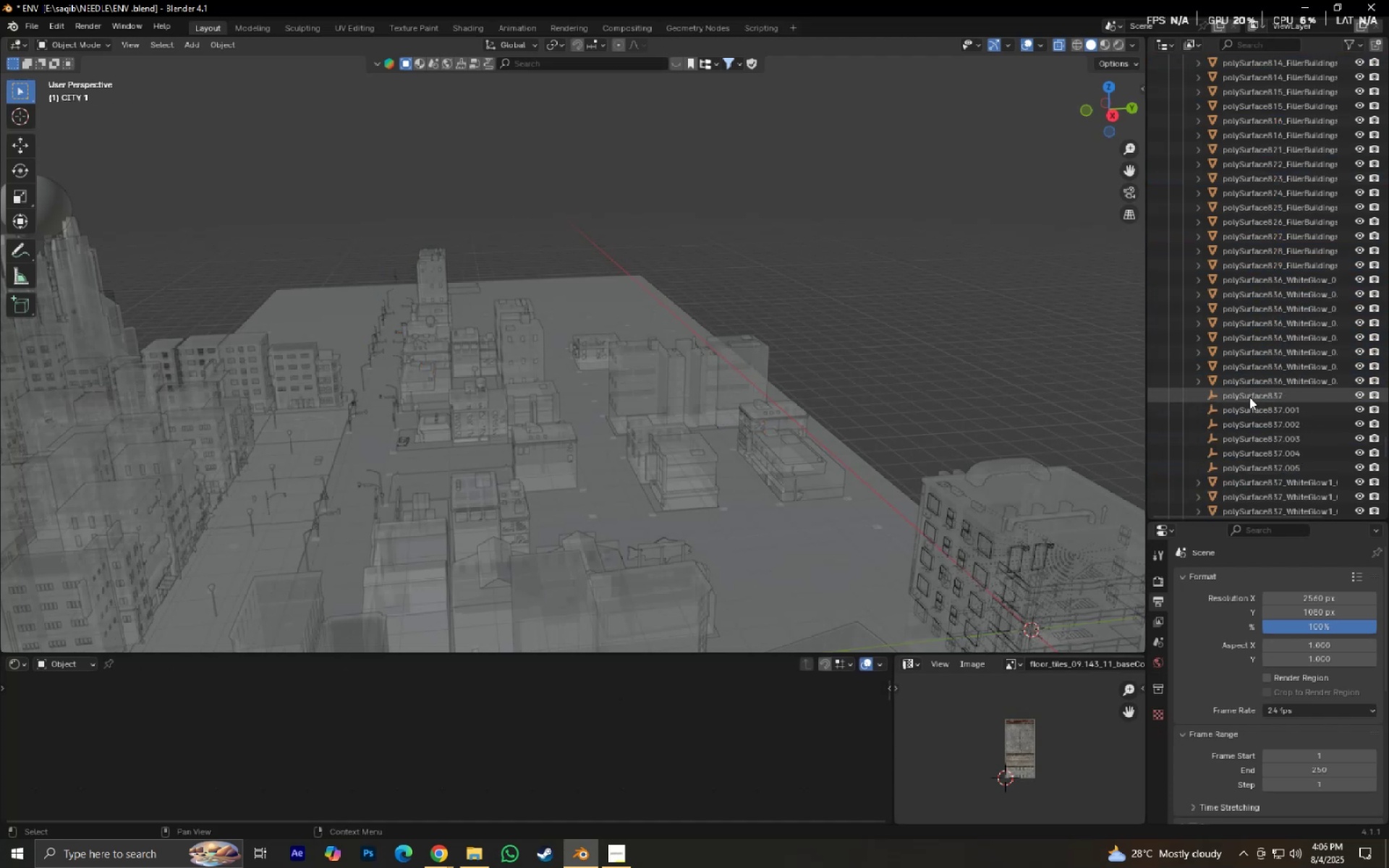 
hold_key(key=ShiftLeft, duration=0.41)
double_click([1263, 465])
 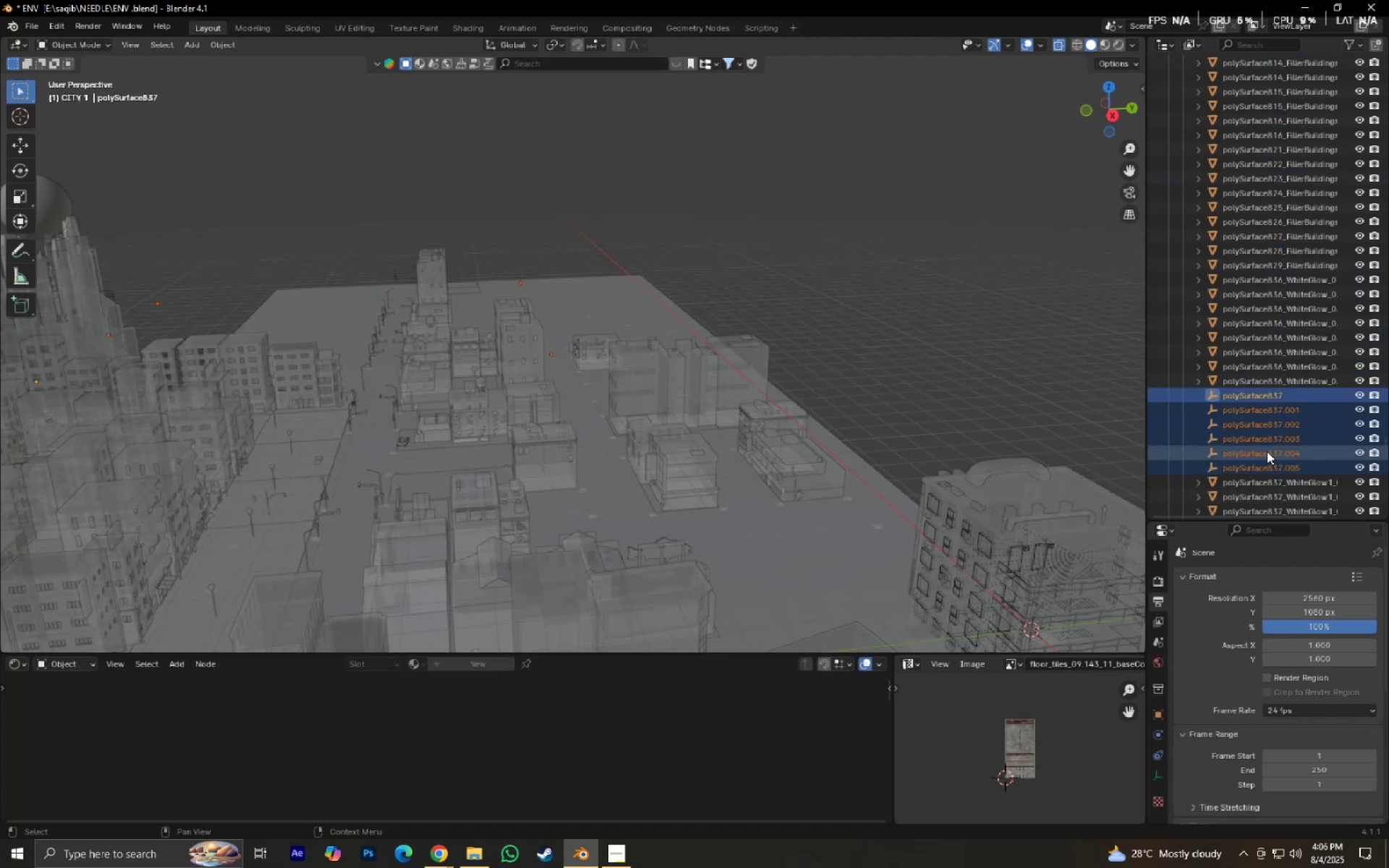 
key(X)
 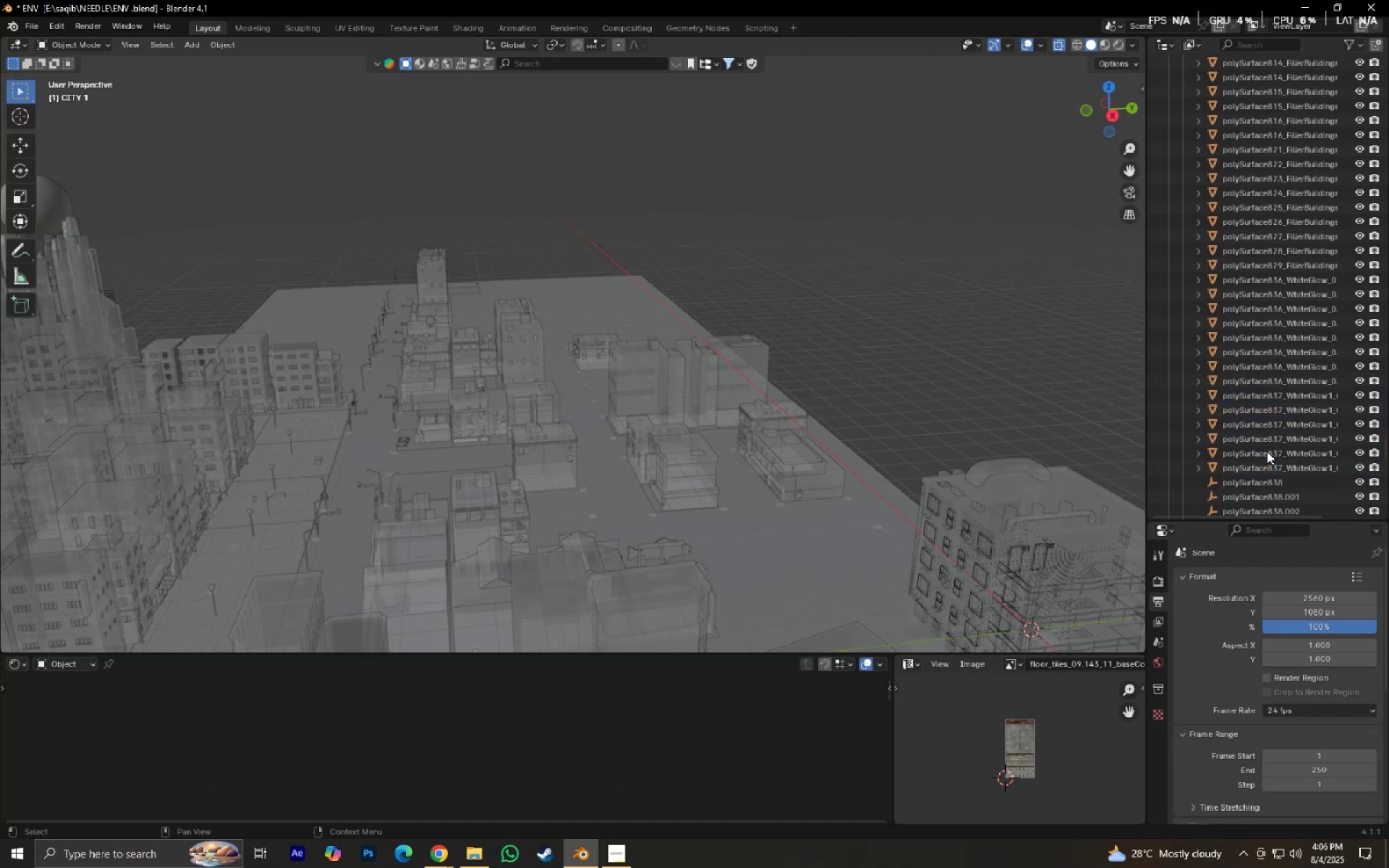 
scroll: coordinate [1267, 451], scroll_direction: down, amount: 4.0
 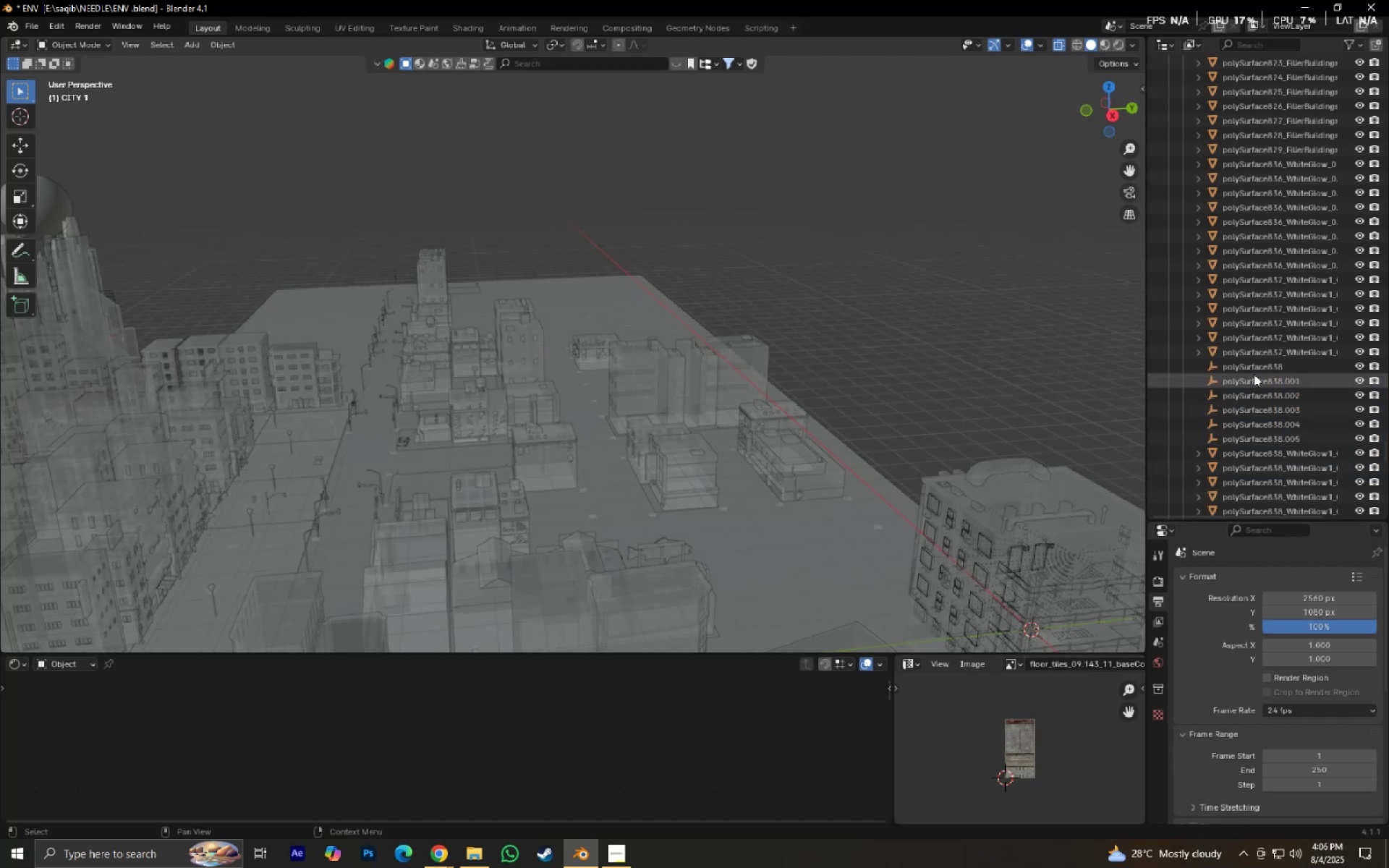 
left_click([1253, 367])
 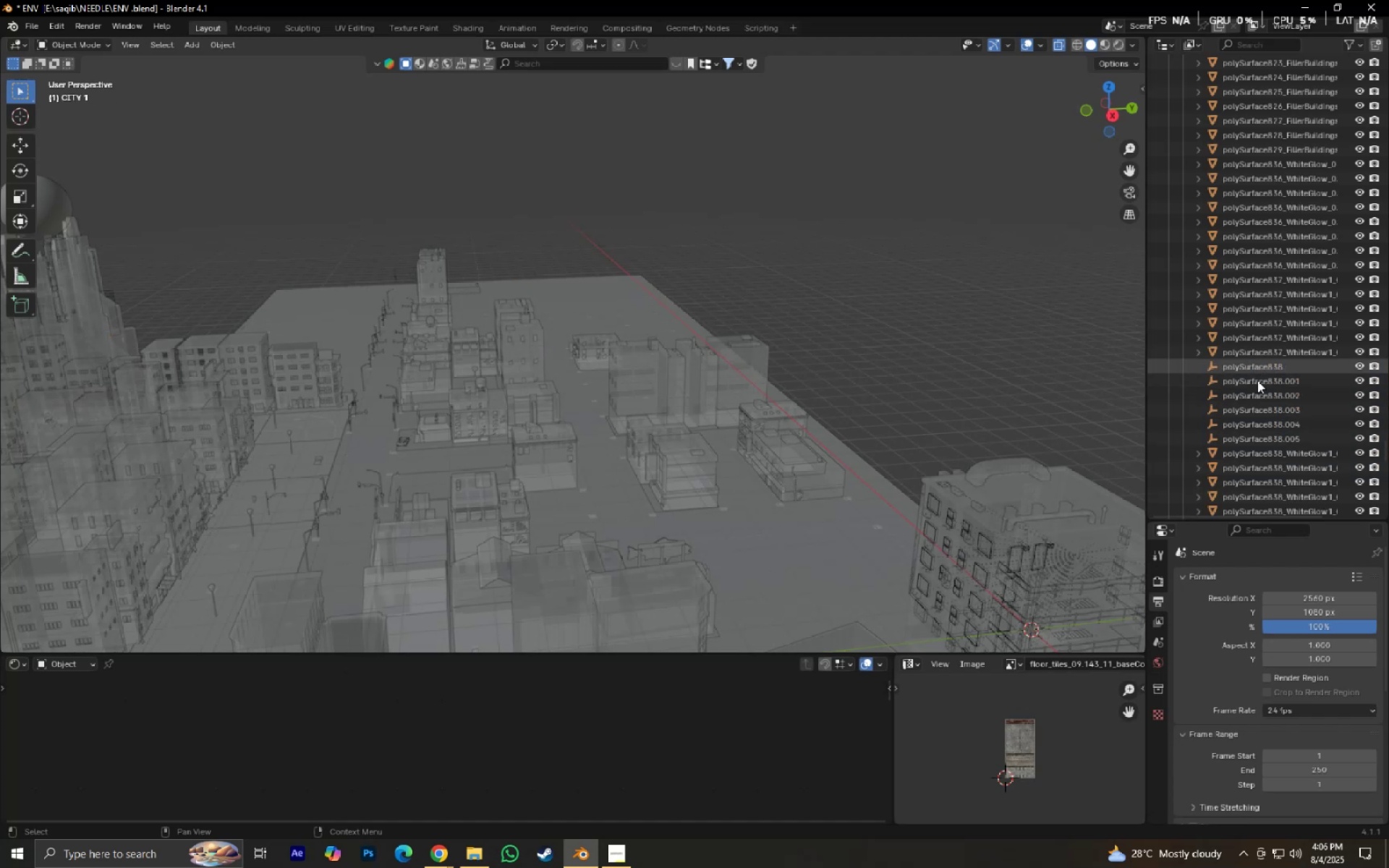 
hold_key(key=ShiftLeft, duration=0.83)
left_click([1265, 431])
 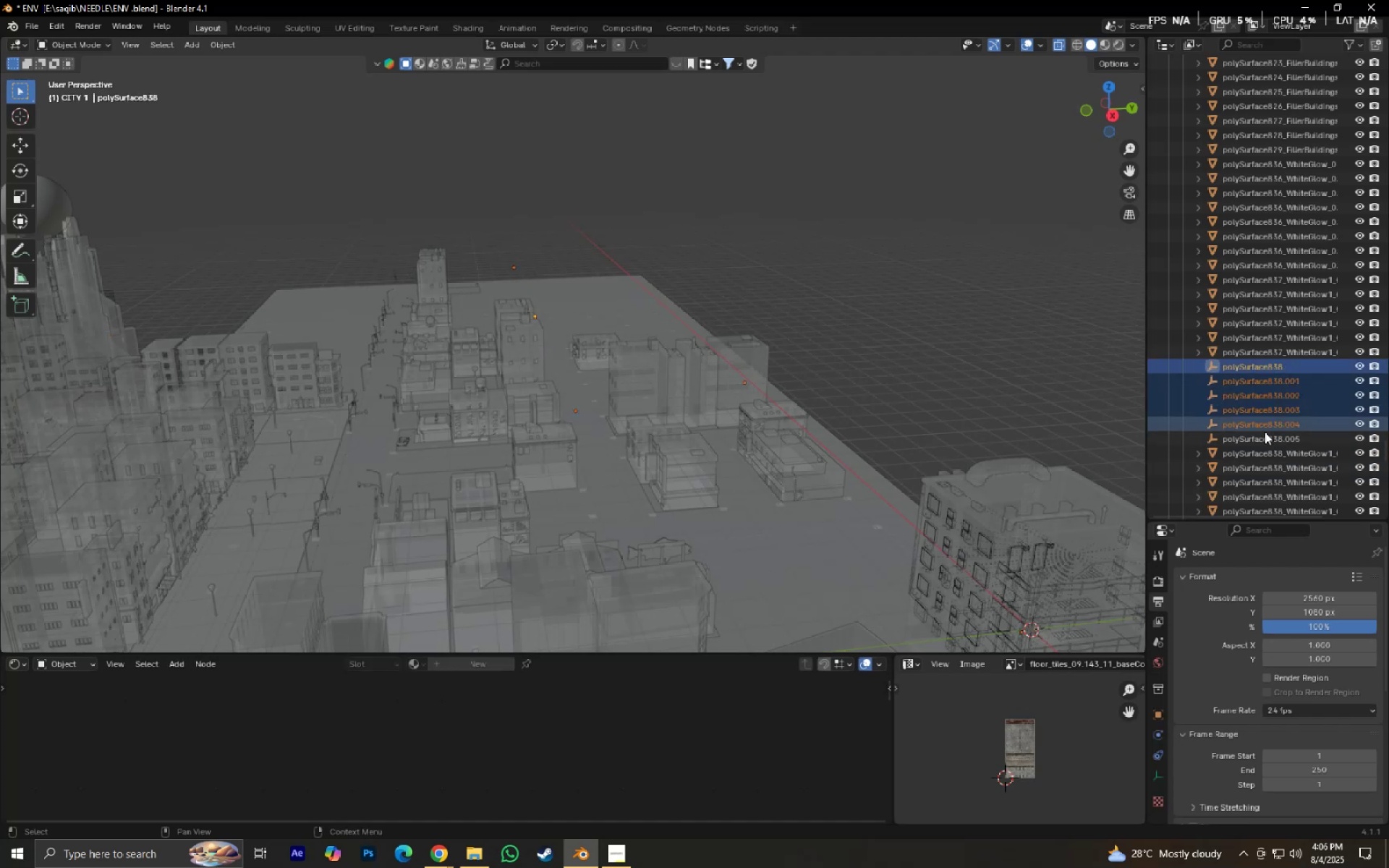 
hold_key(key=ShiftLeft, duration=0.58)
left_click([1265, 435])
 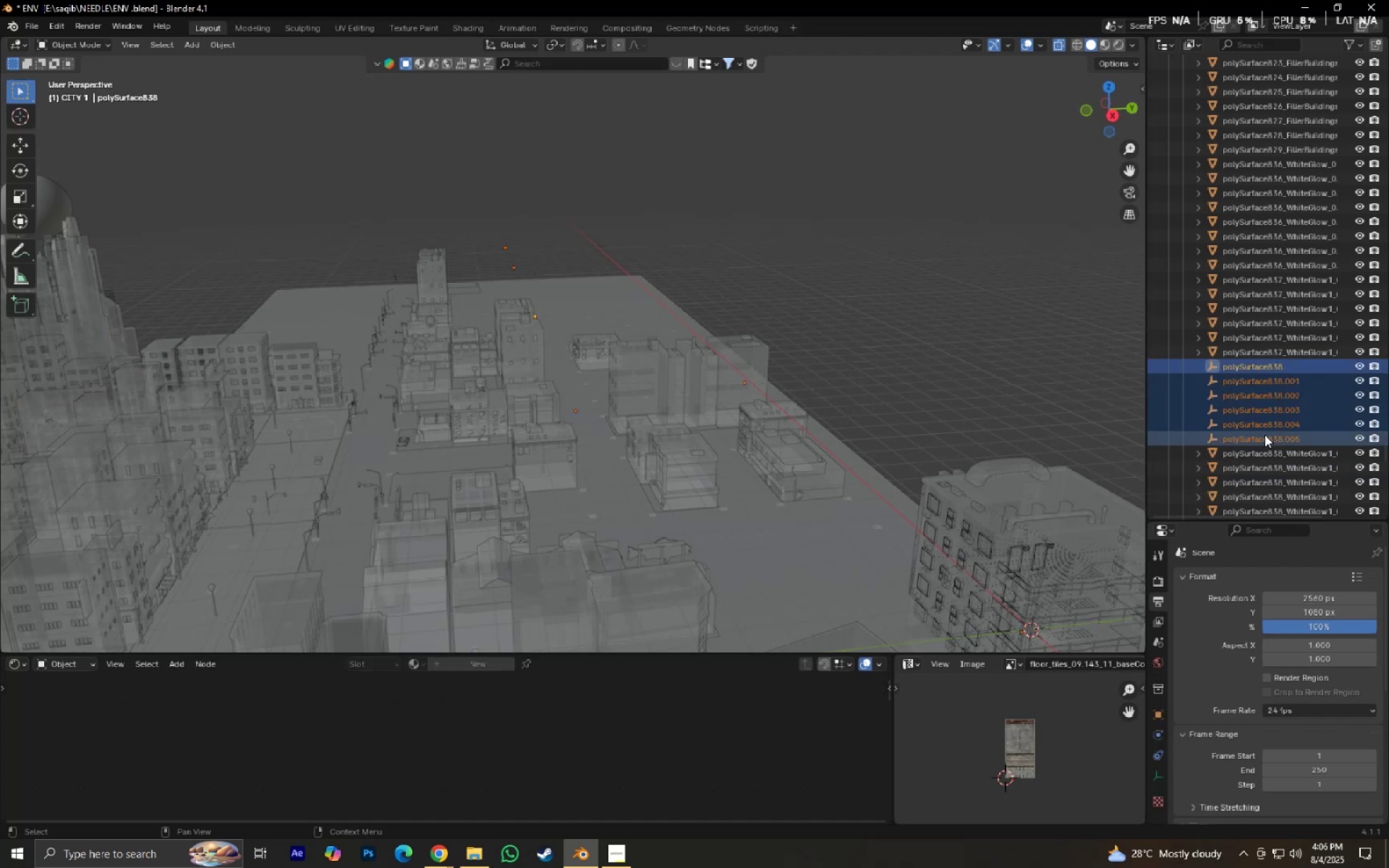 
key(X)
 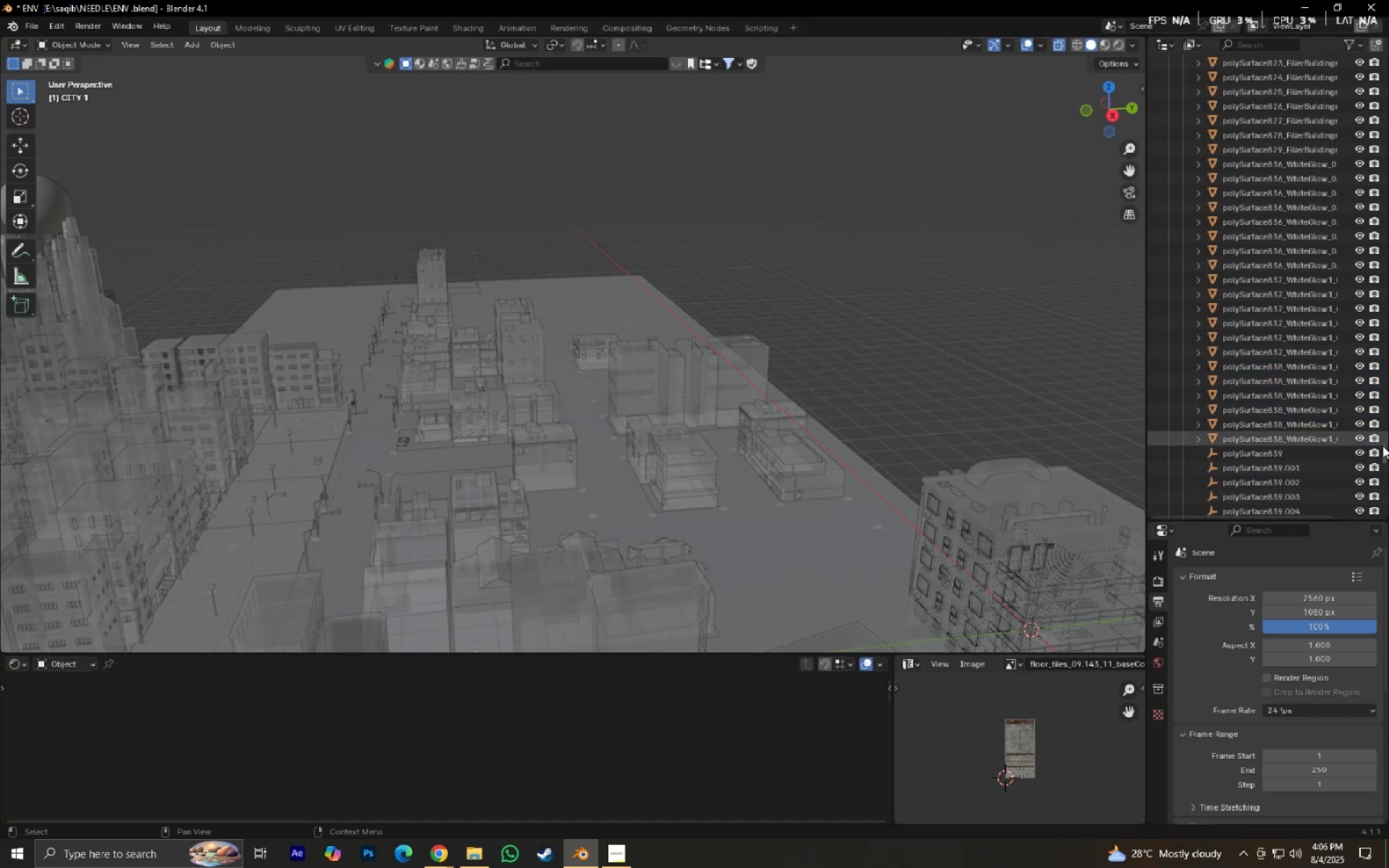 
left_click_drag(start_coordinate=[1382, 451], to_coordinate=[1388, 559])
 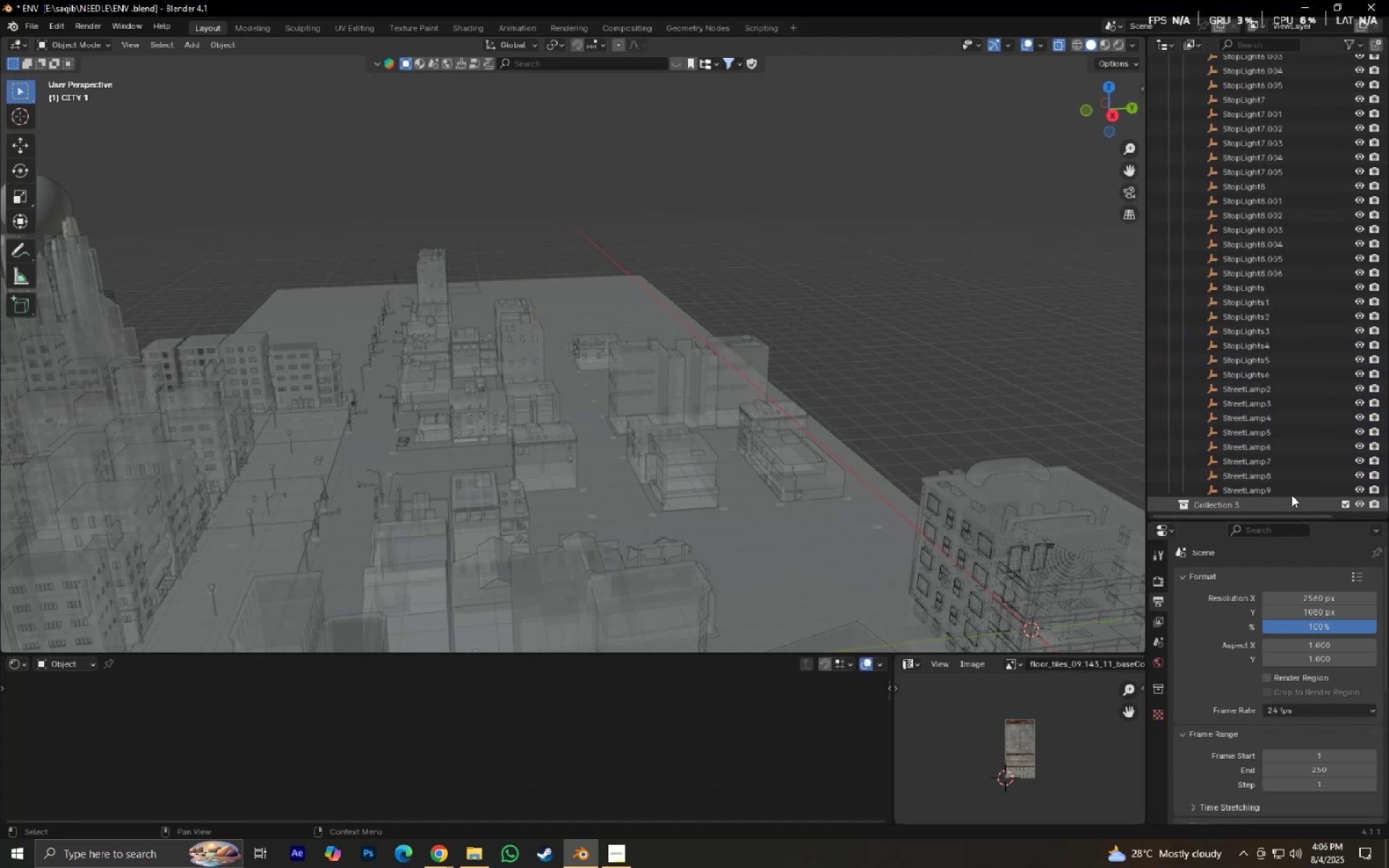 
left_click([1291, 495])
 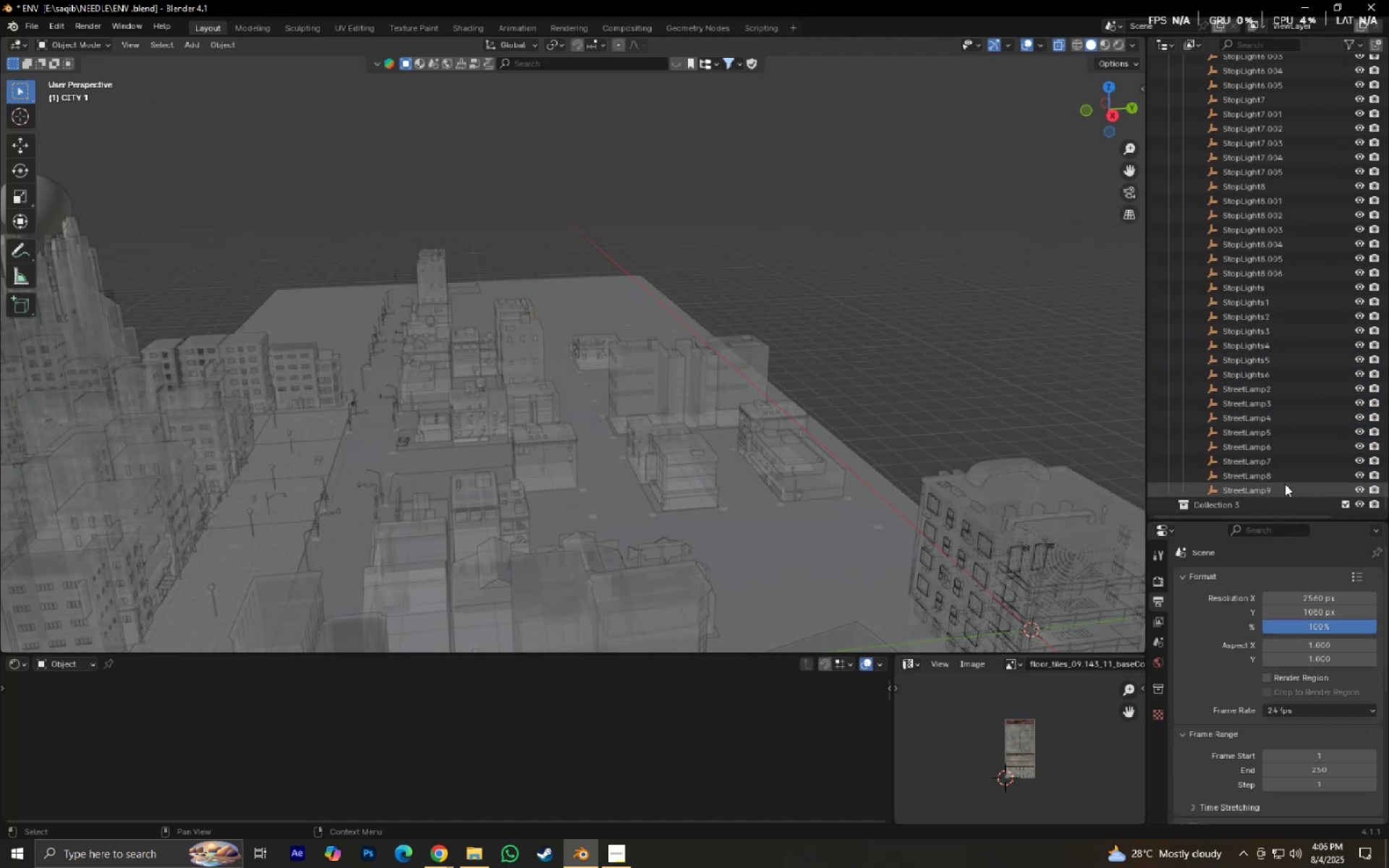 
scroll: coordinate [1281, 410], scroll_direction: up, amount: 18.0
 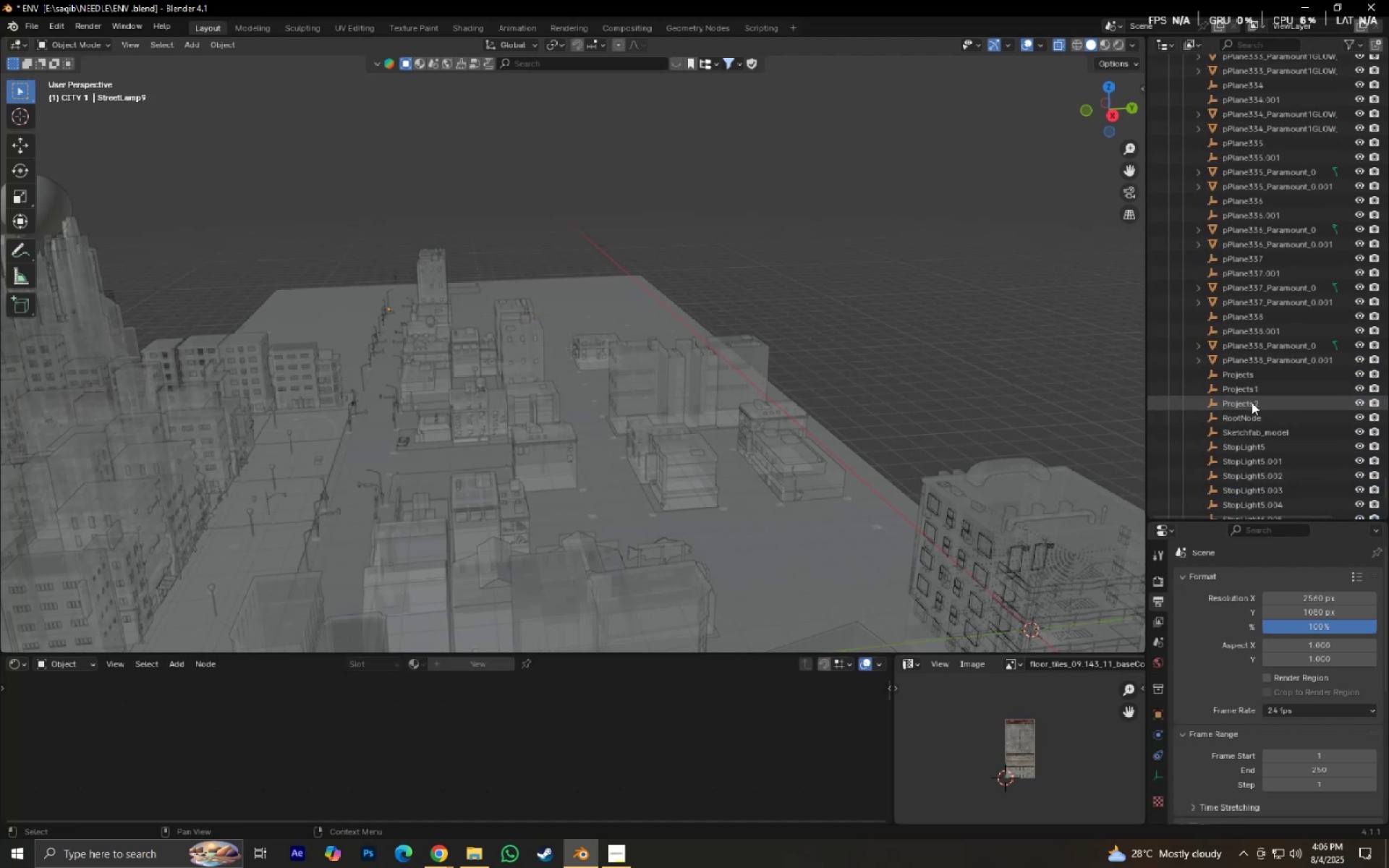 
hold_key(key=ShiftLeft, duration=0.54)
left_click([1230, 380])
 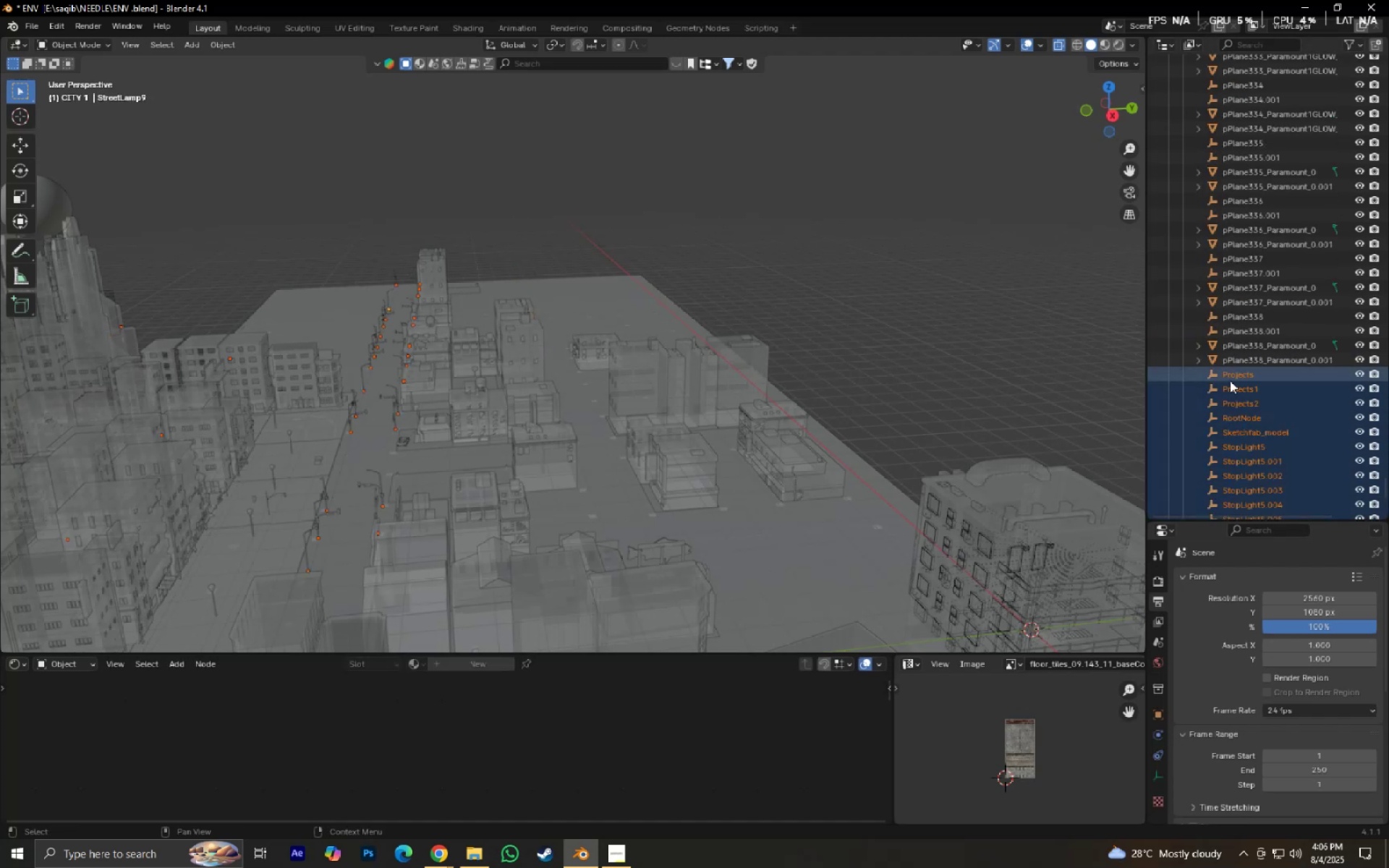 
key(X)
 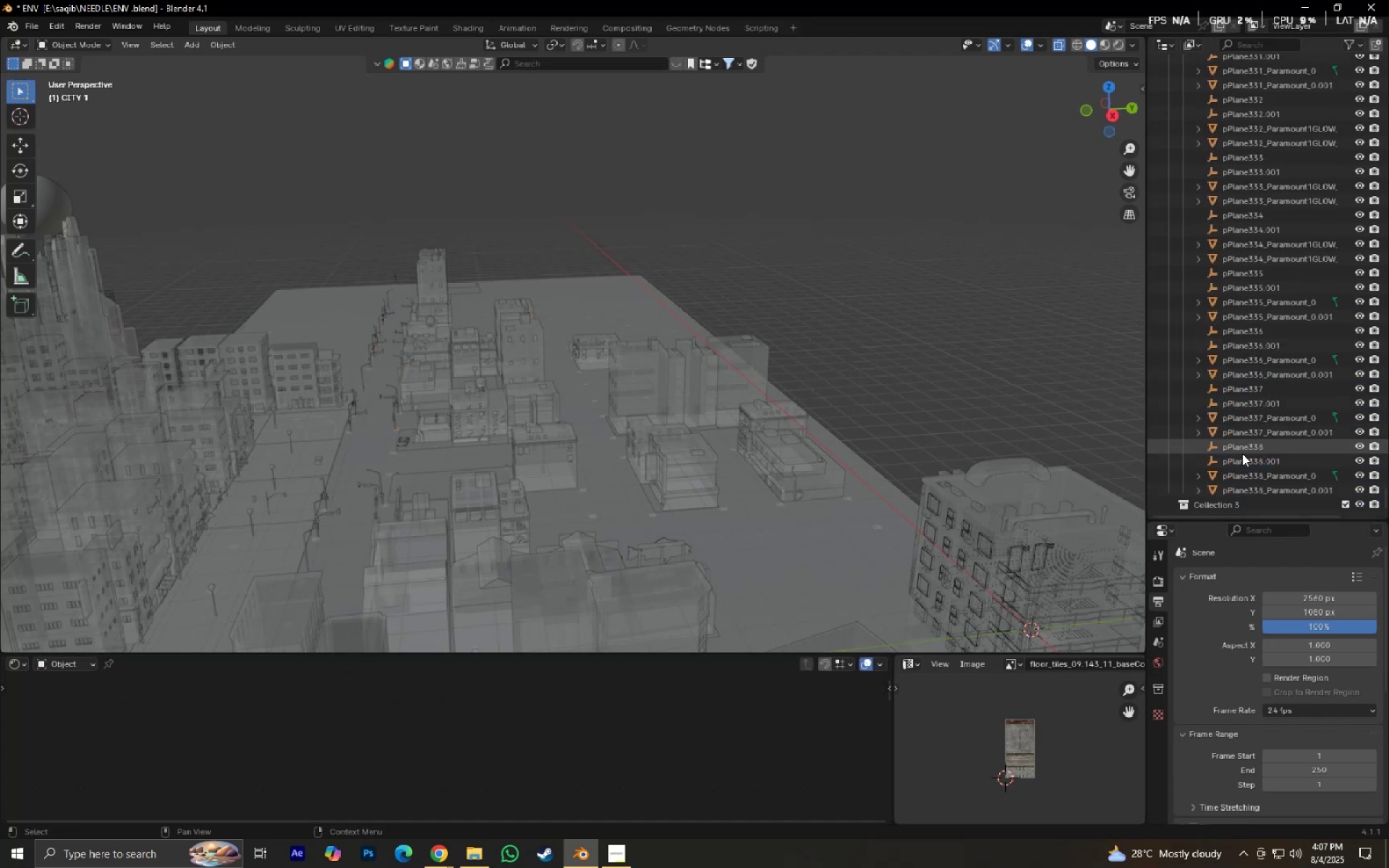 
left_click([1241, 460])
 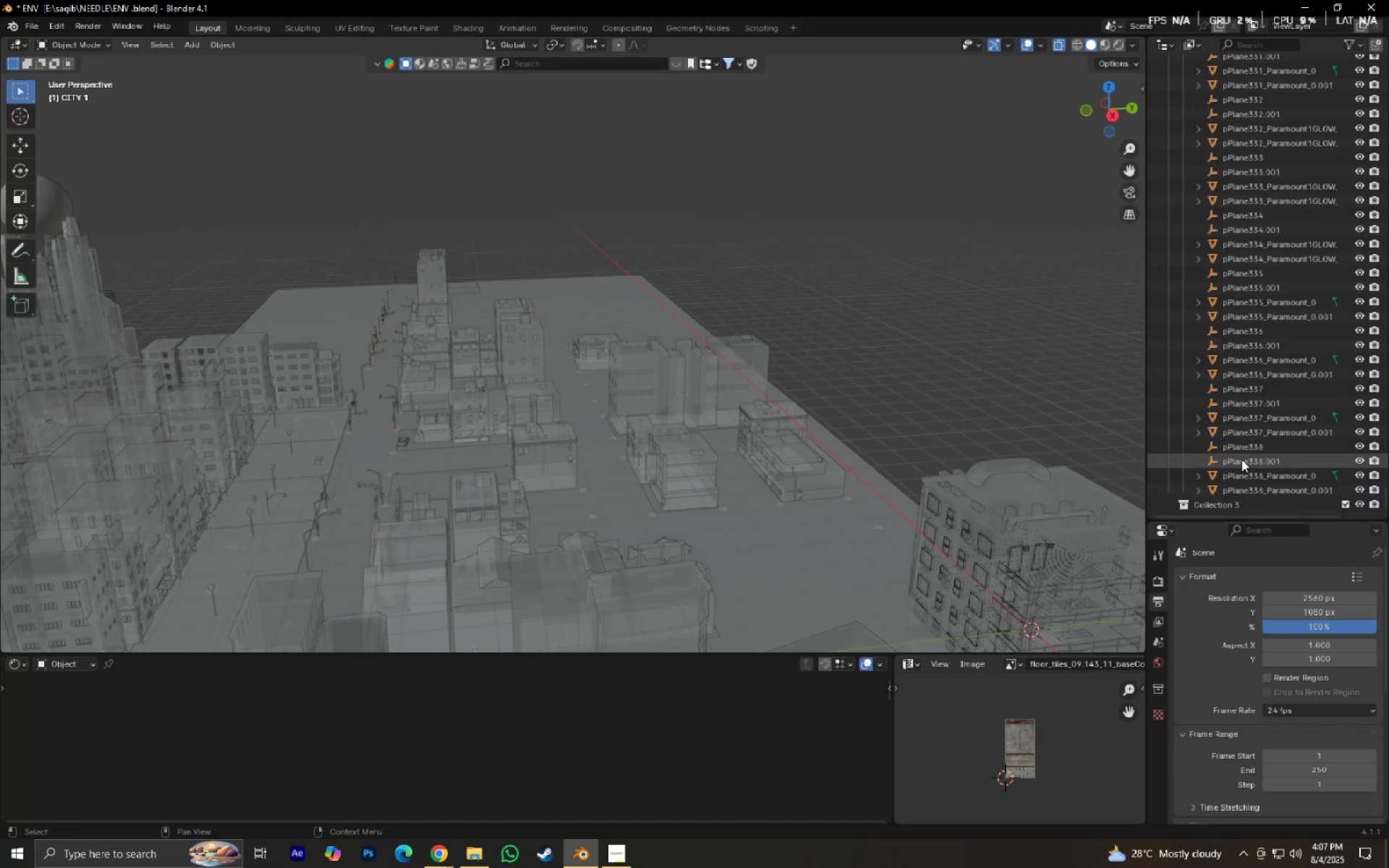 
hold_key(key=ControlLeft, duration=1.5)
double_click([1239, 445])
 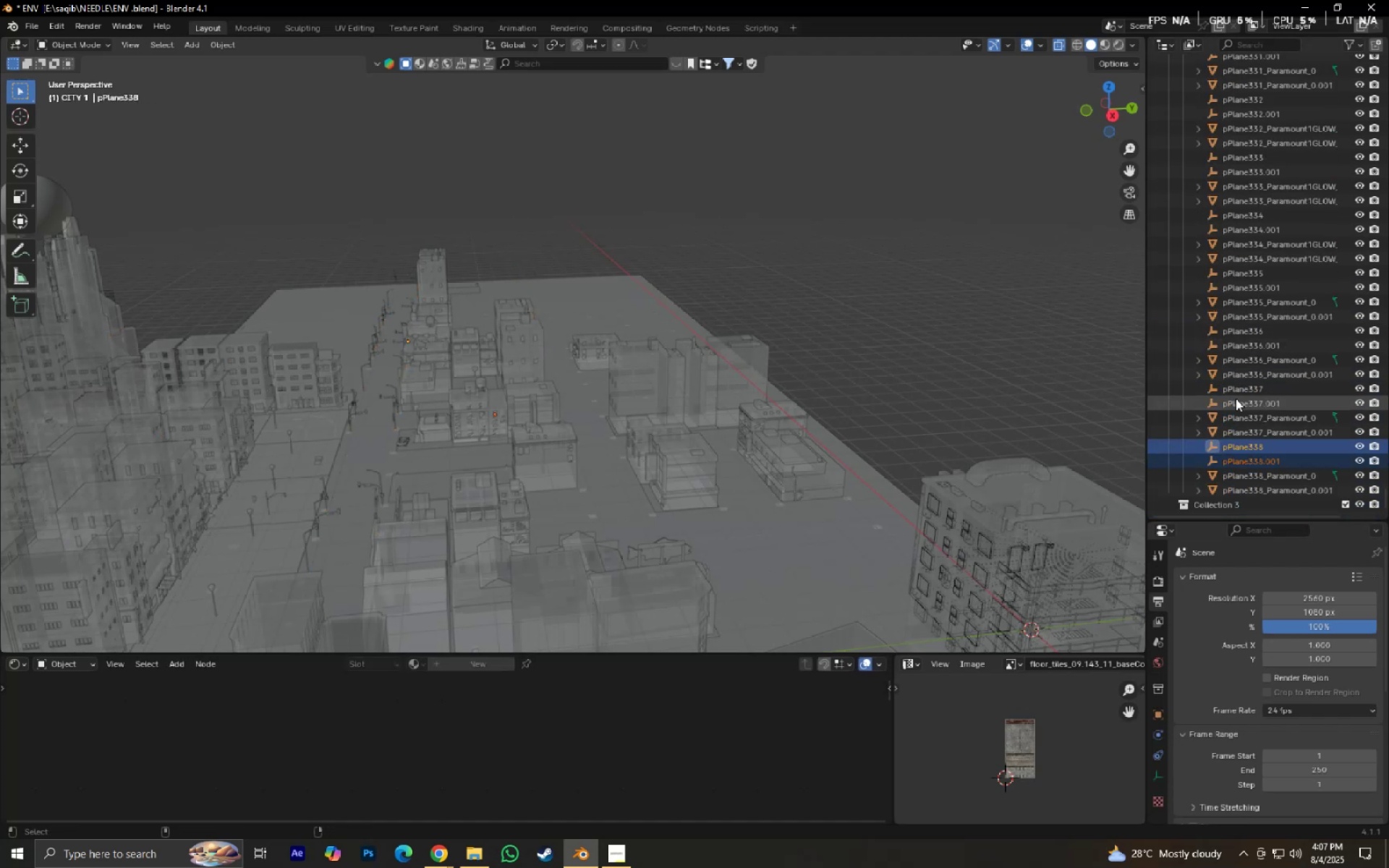 
triple_click([1236, 399])
 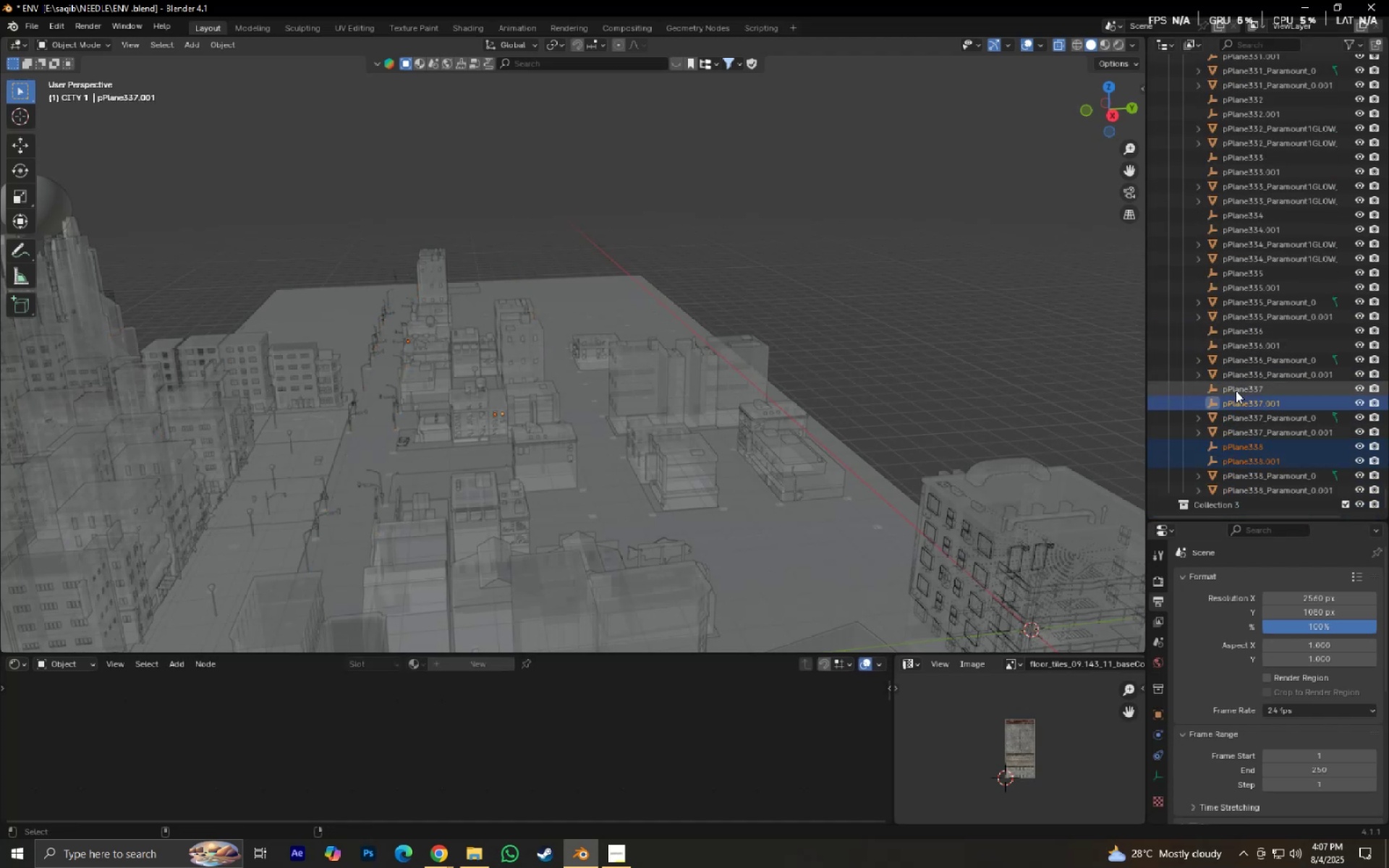 
triple_click([1236, 391])
 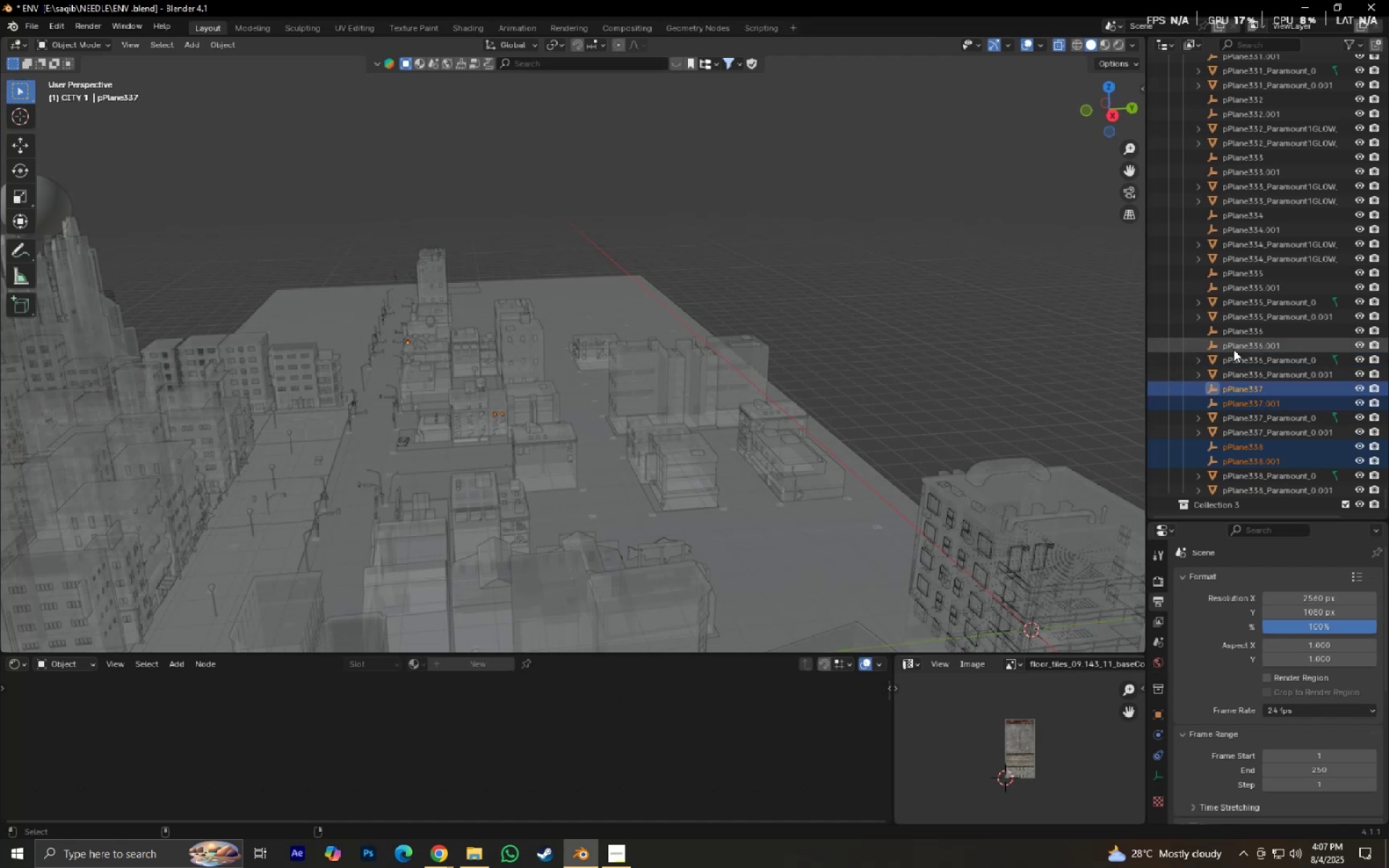 
triple_click([1233, 349])
 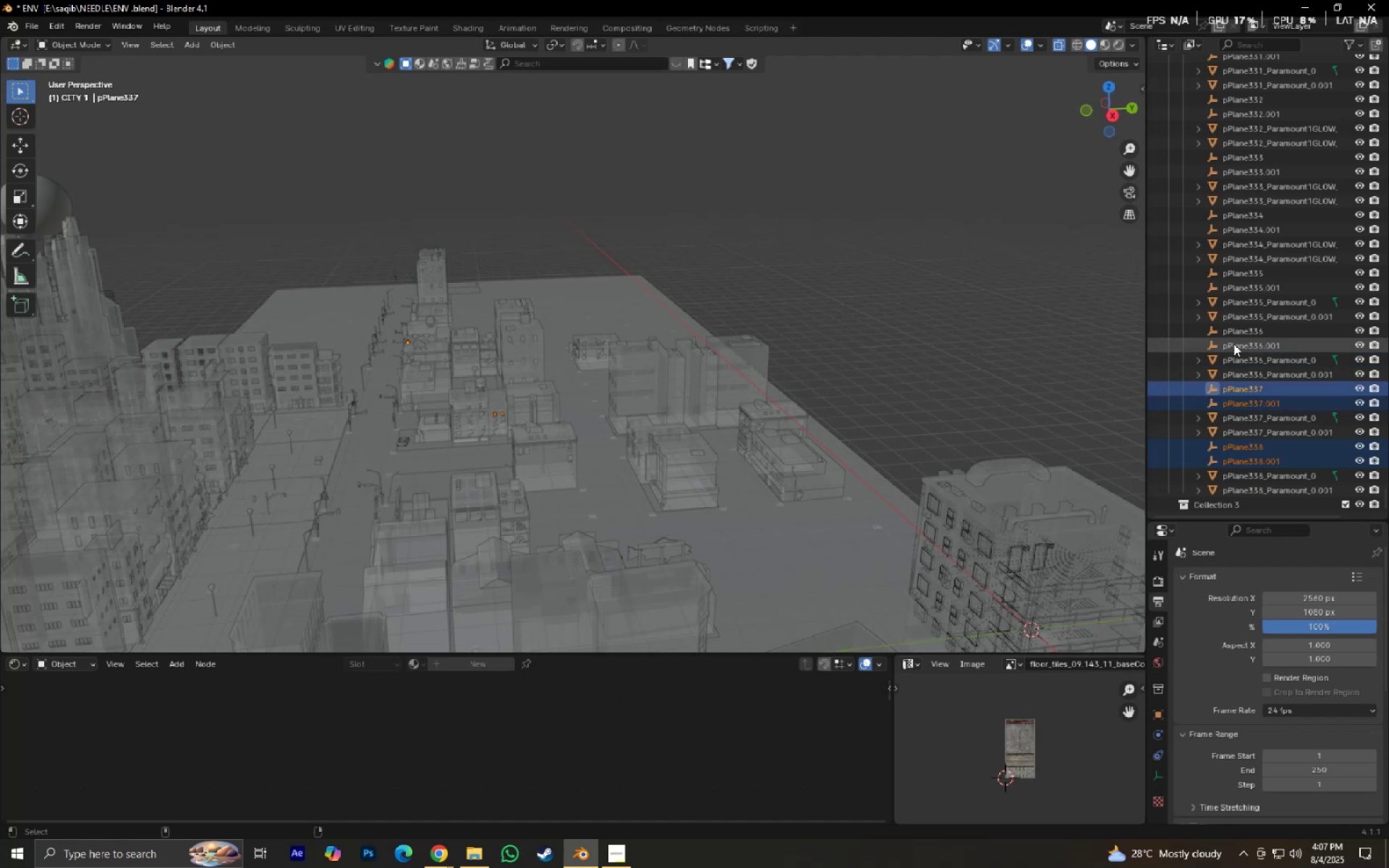 
hold_key(key=ControlLeft, duration=1.5)
triple_click([1233, 333])
 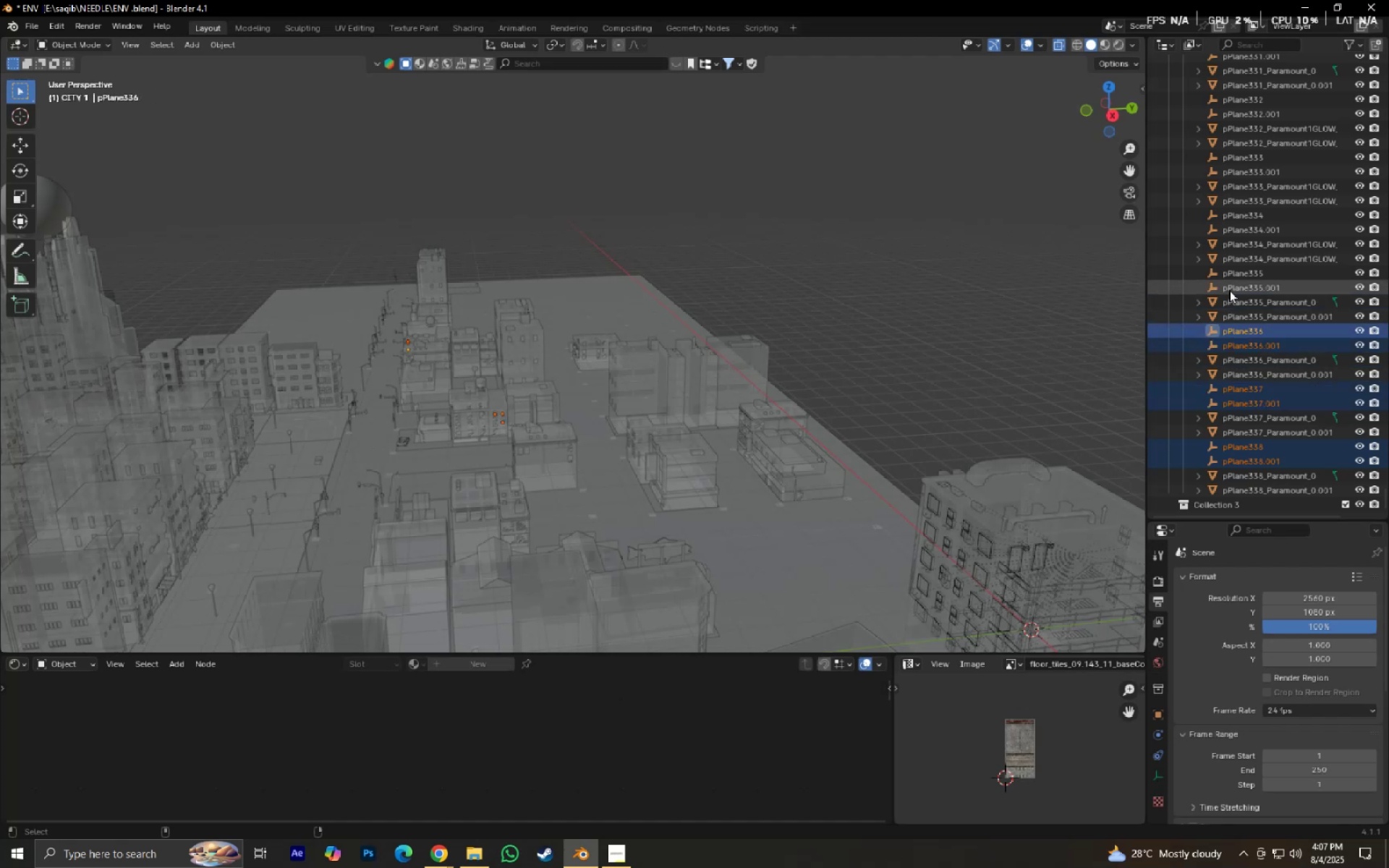 
left_click([1229, 286])
 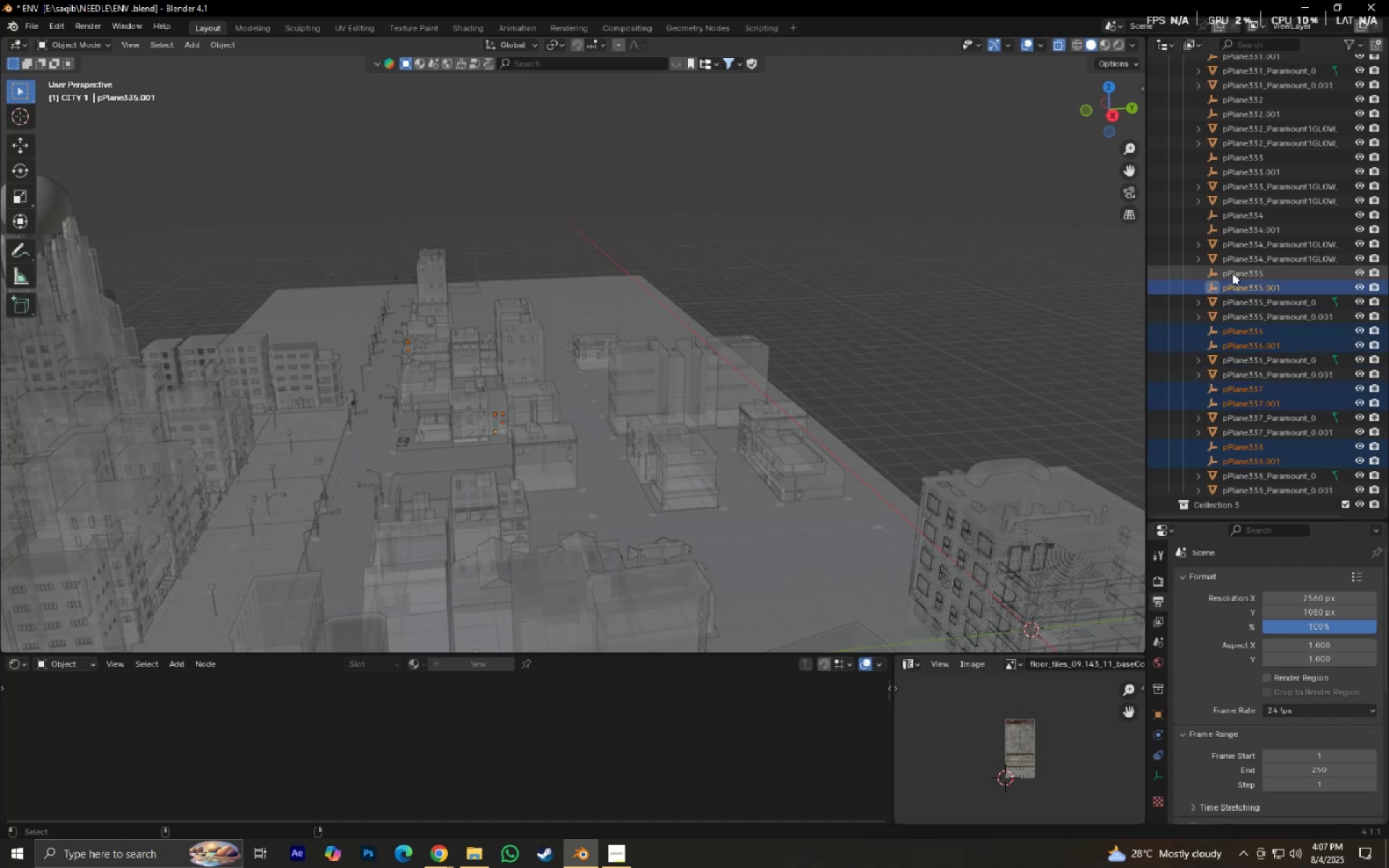 
double_click([1232, 273])
 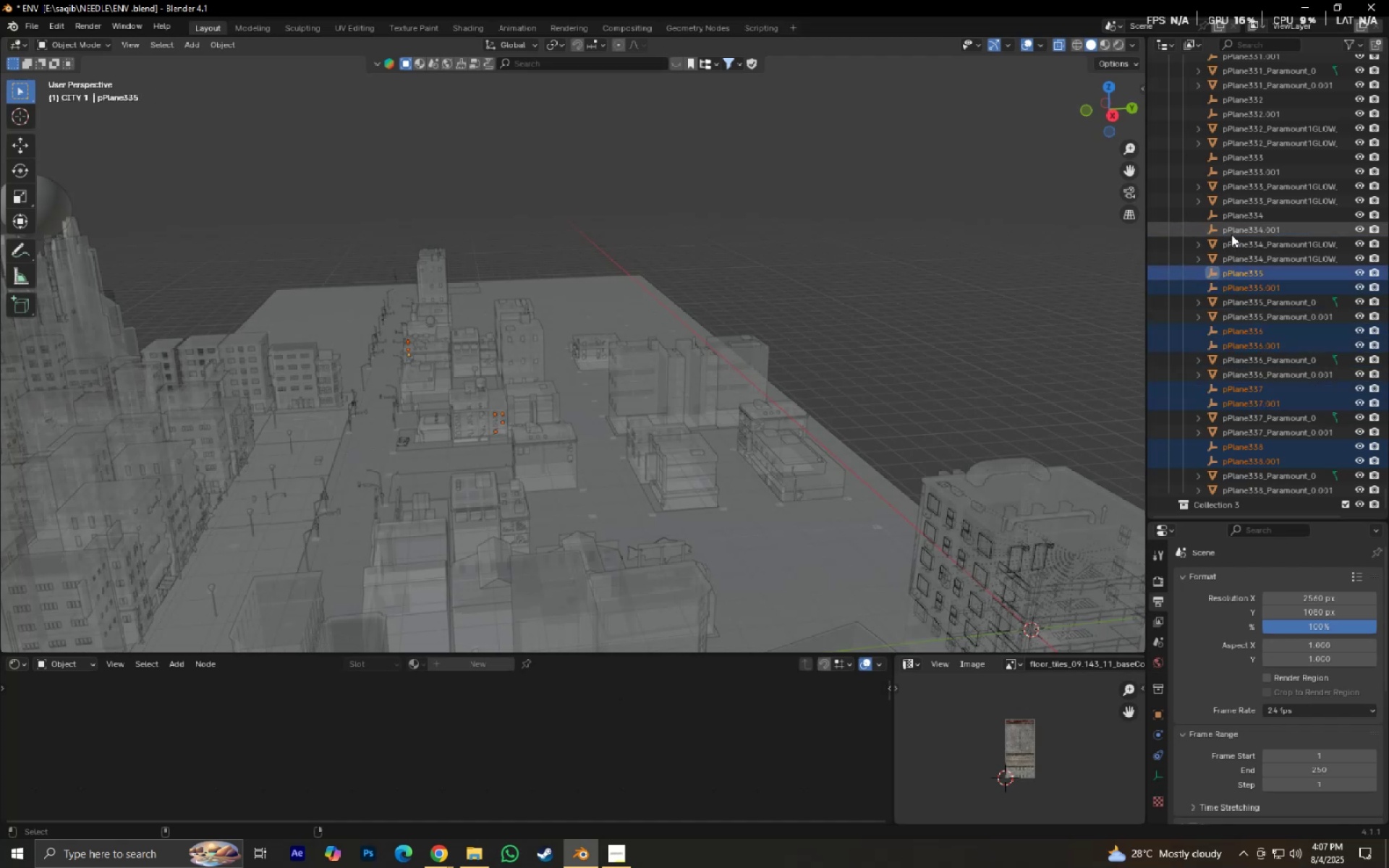 
triple_click([1230, 234])
 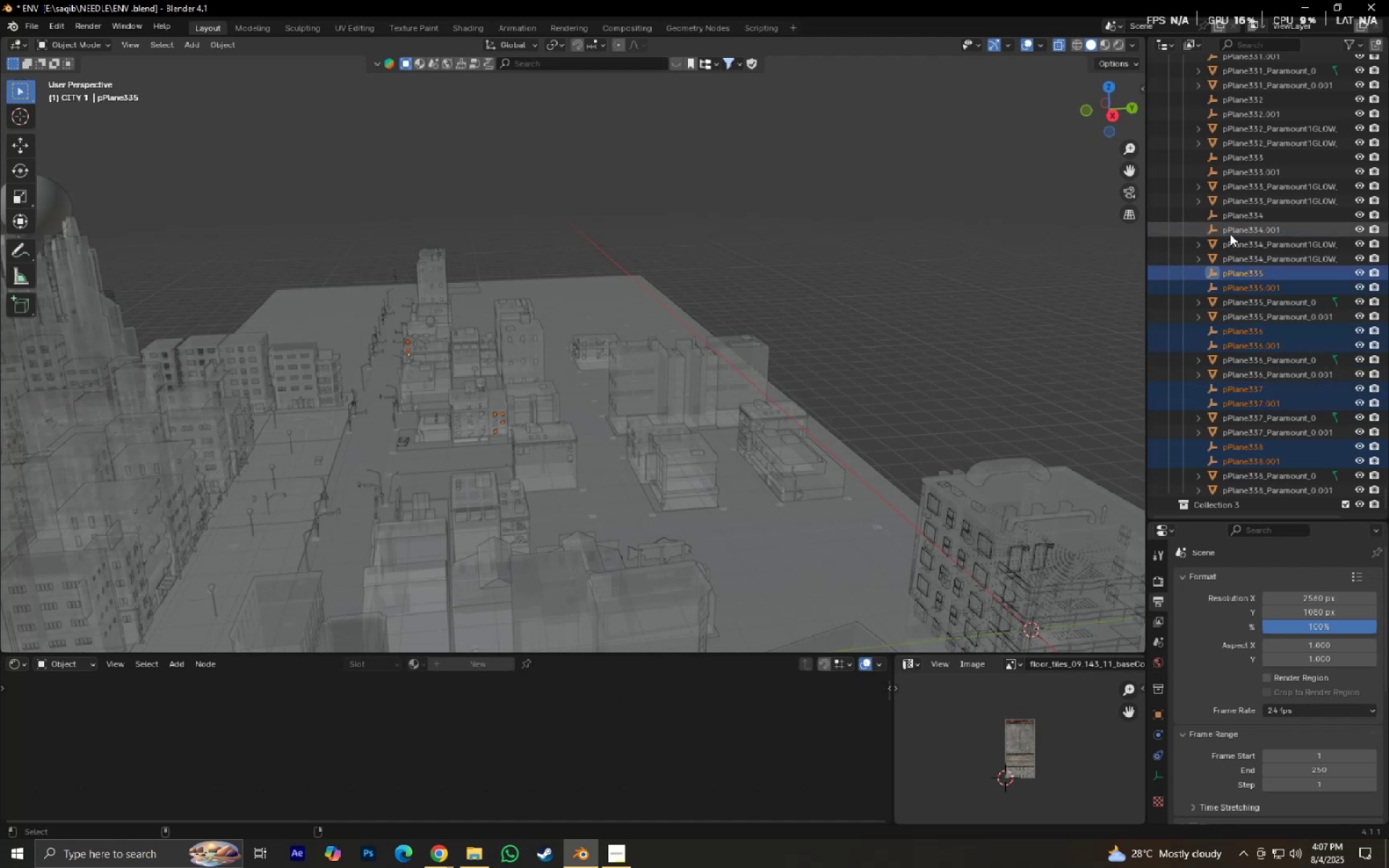 
hold_key(key=ControlLeft, duration=1.48)
triple_click([1226, 213])
 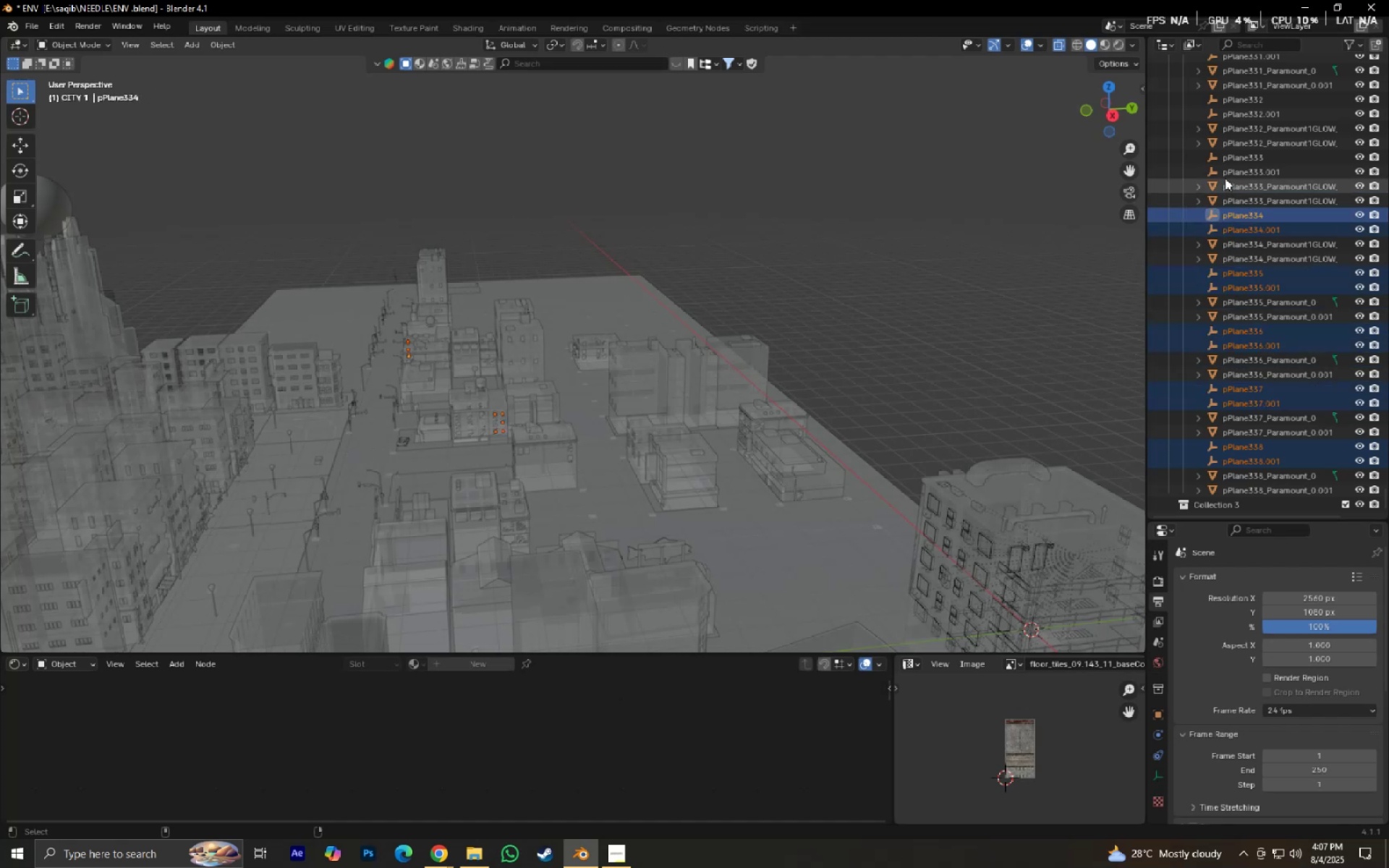 
left_click([1225, 172])
 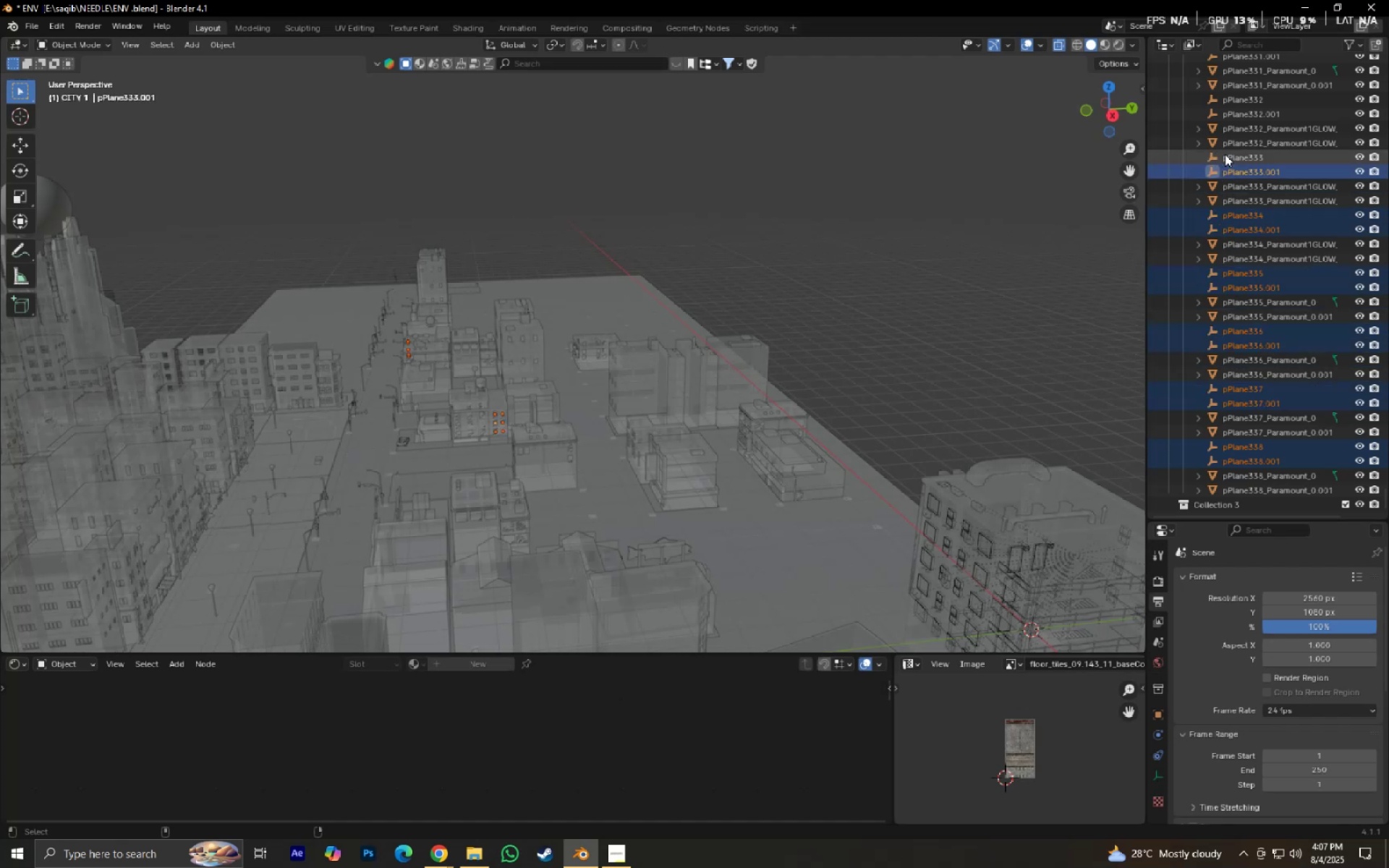 
double_click([1225, 154])
 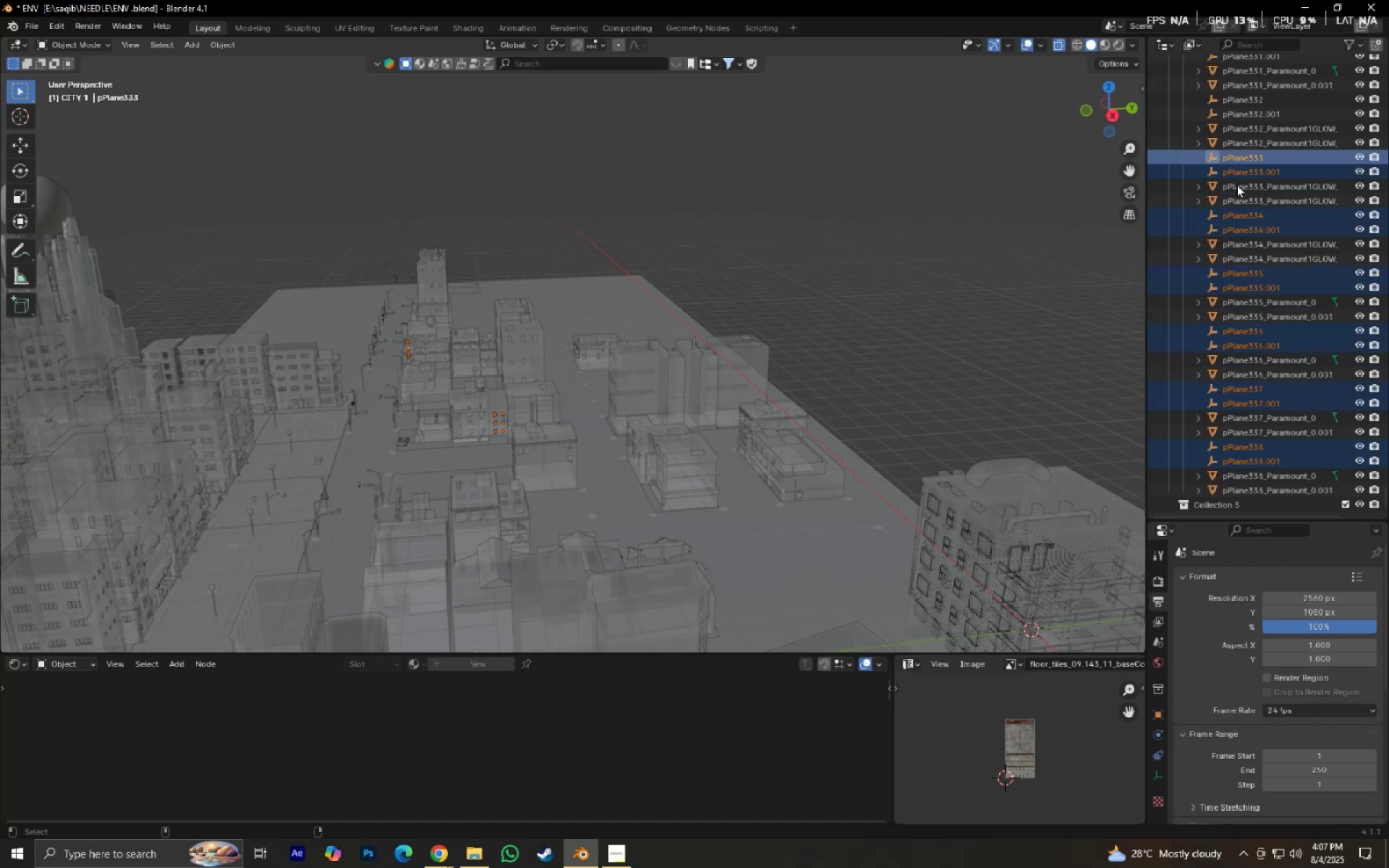 
key(X)
 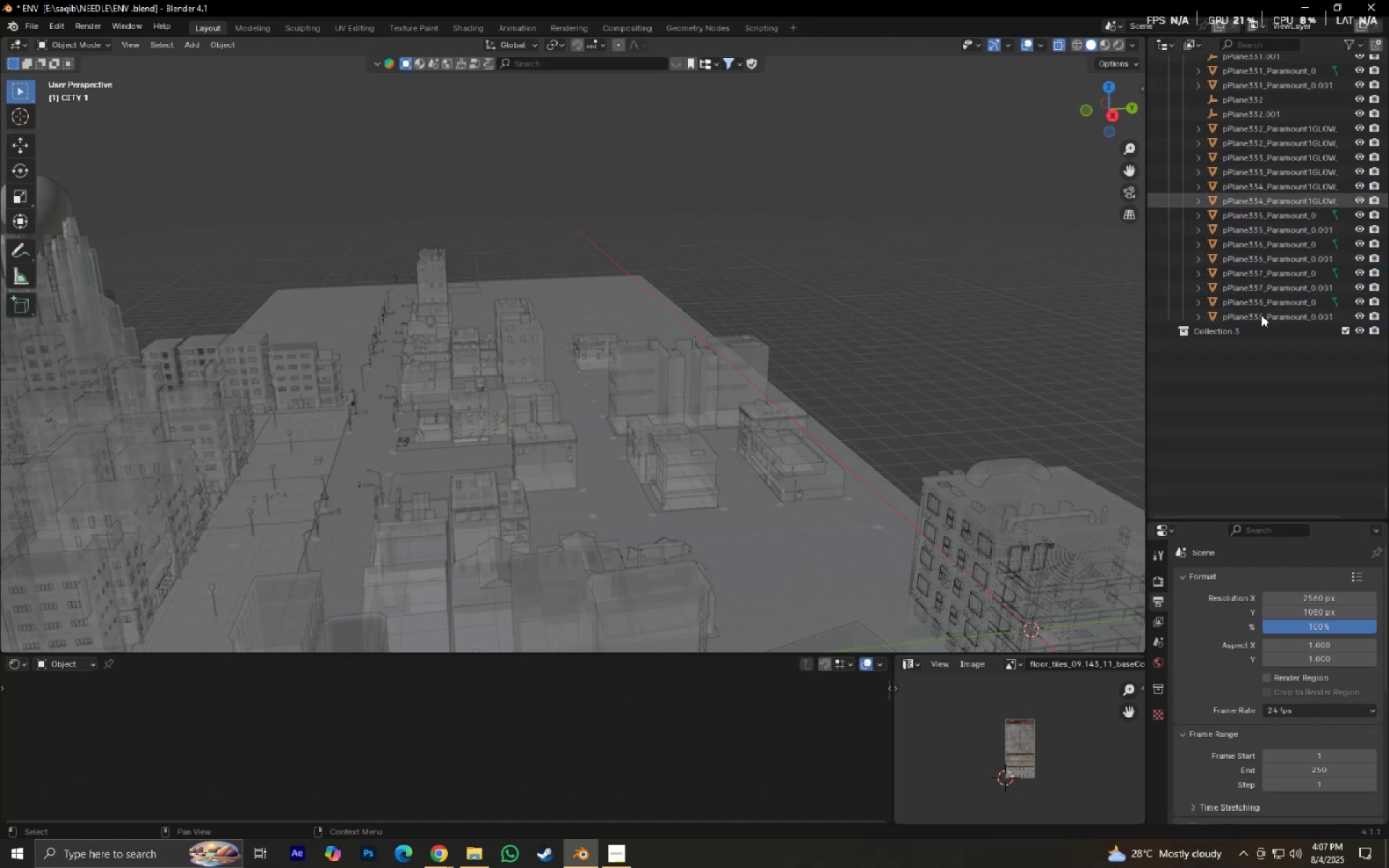 
scroll: coordinate [1261, 319], scroll_direction: up, amount: 3.0
 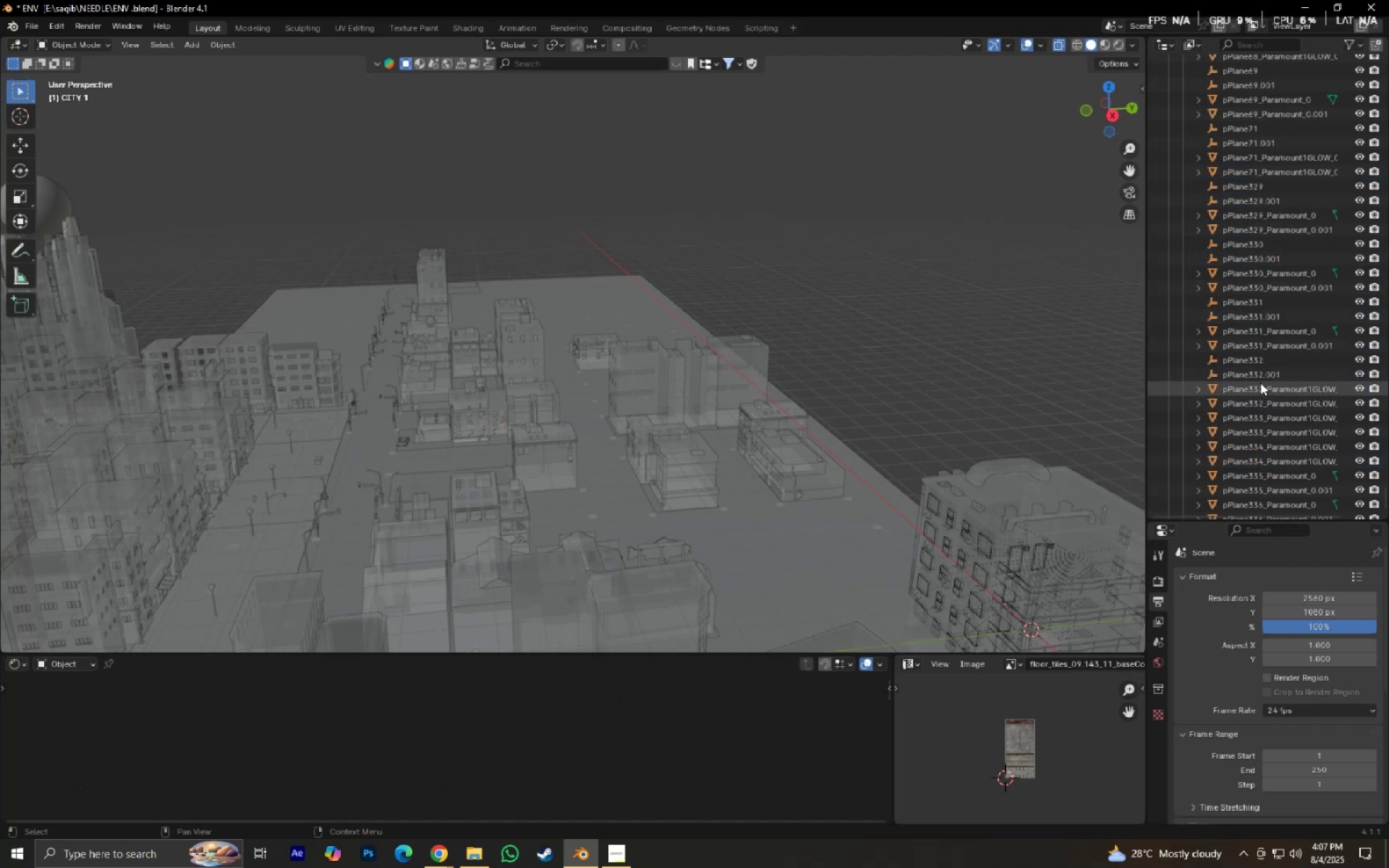 
hold_key(key=ControlLeft, duration=1.53)
double_click([1249, 367])
 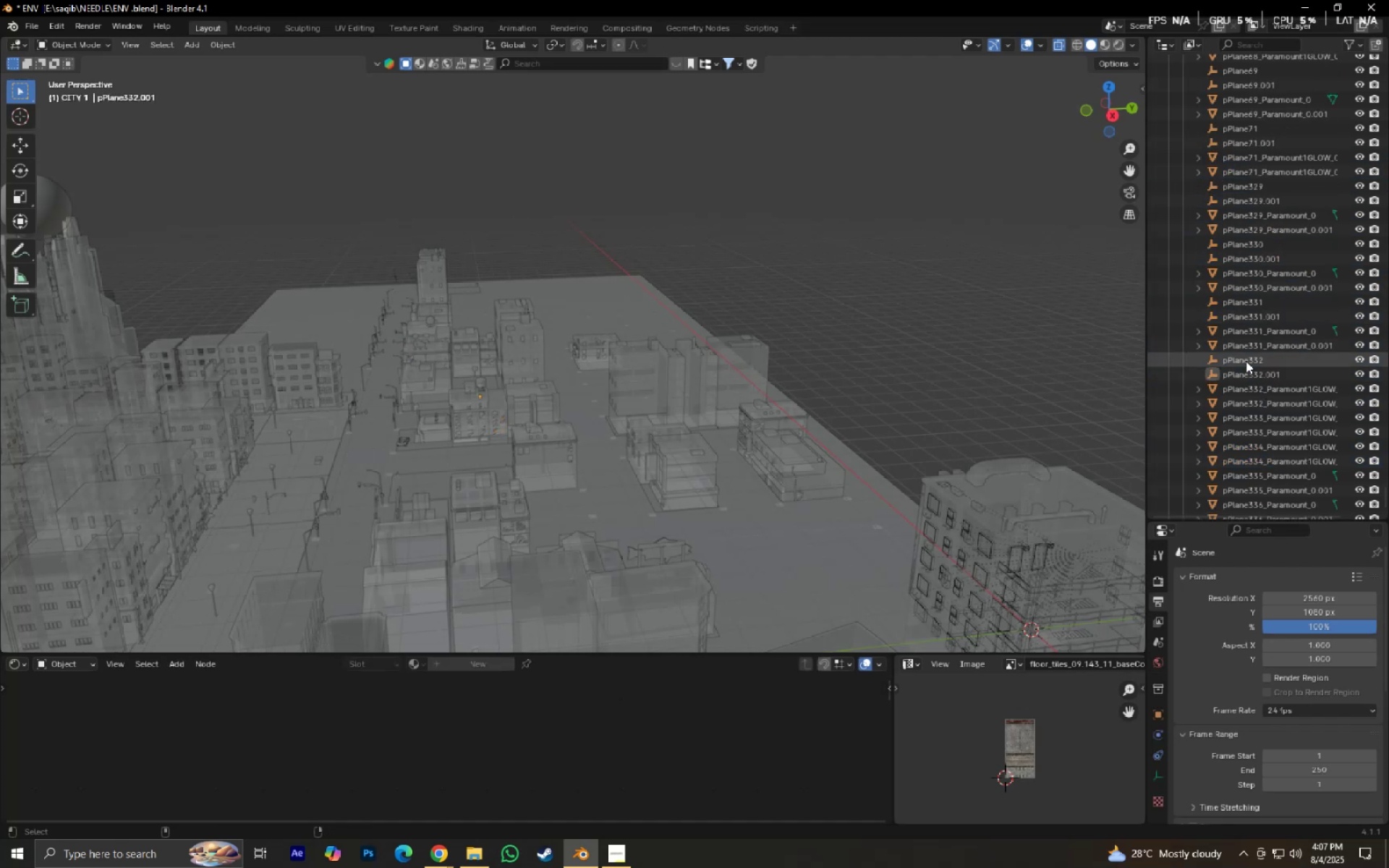 
left_click([1246, 361])
 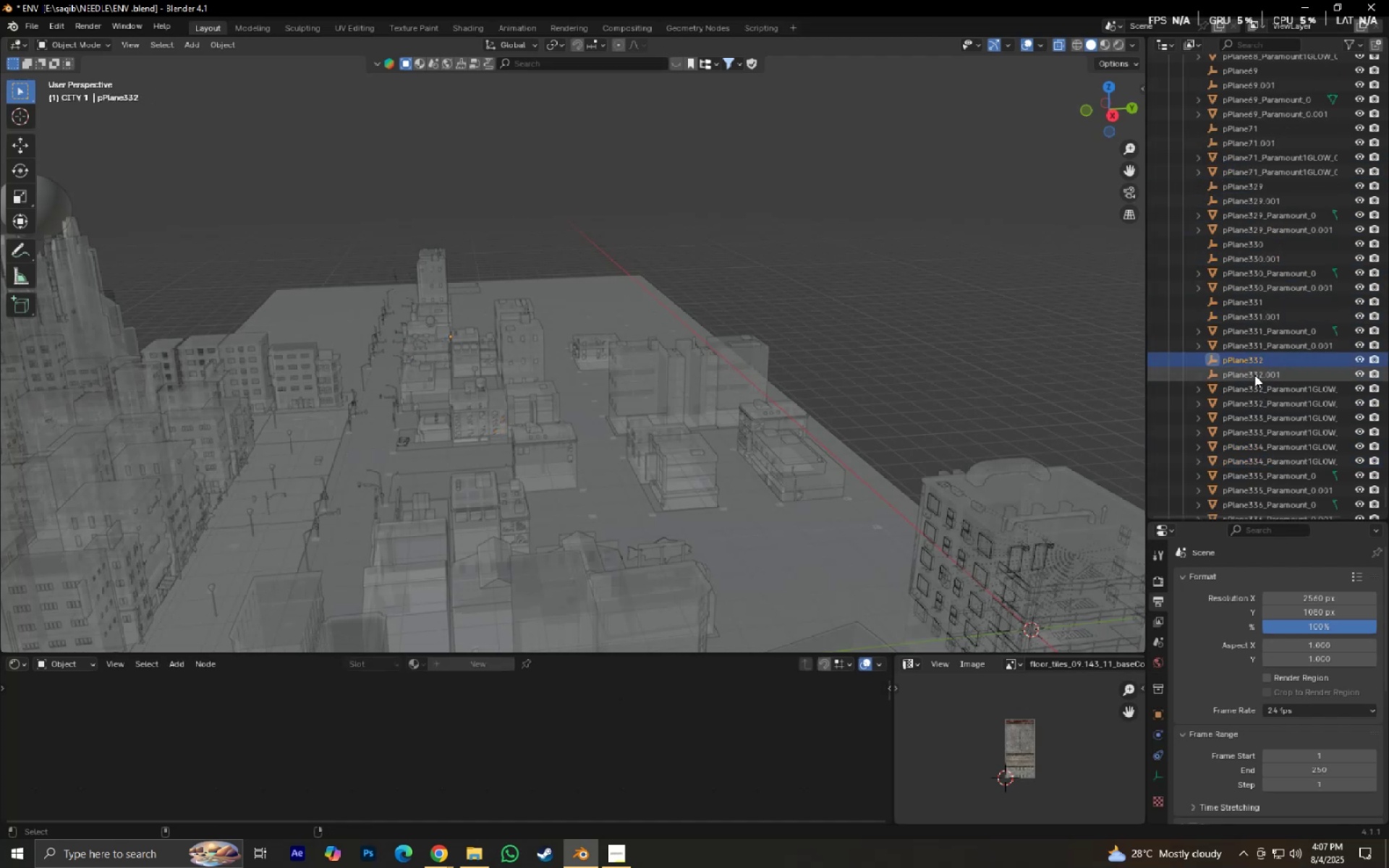 
double_click([1254, 375])
 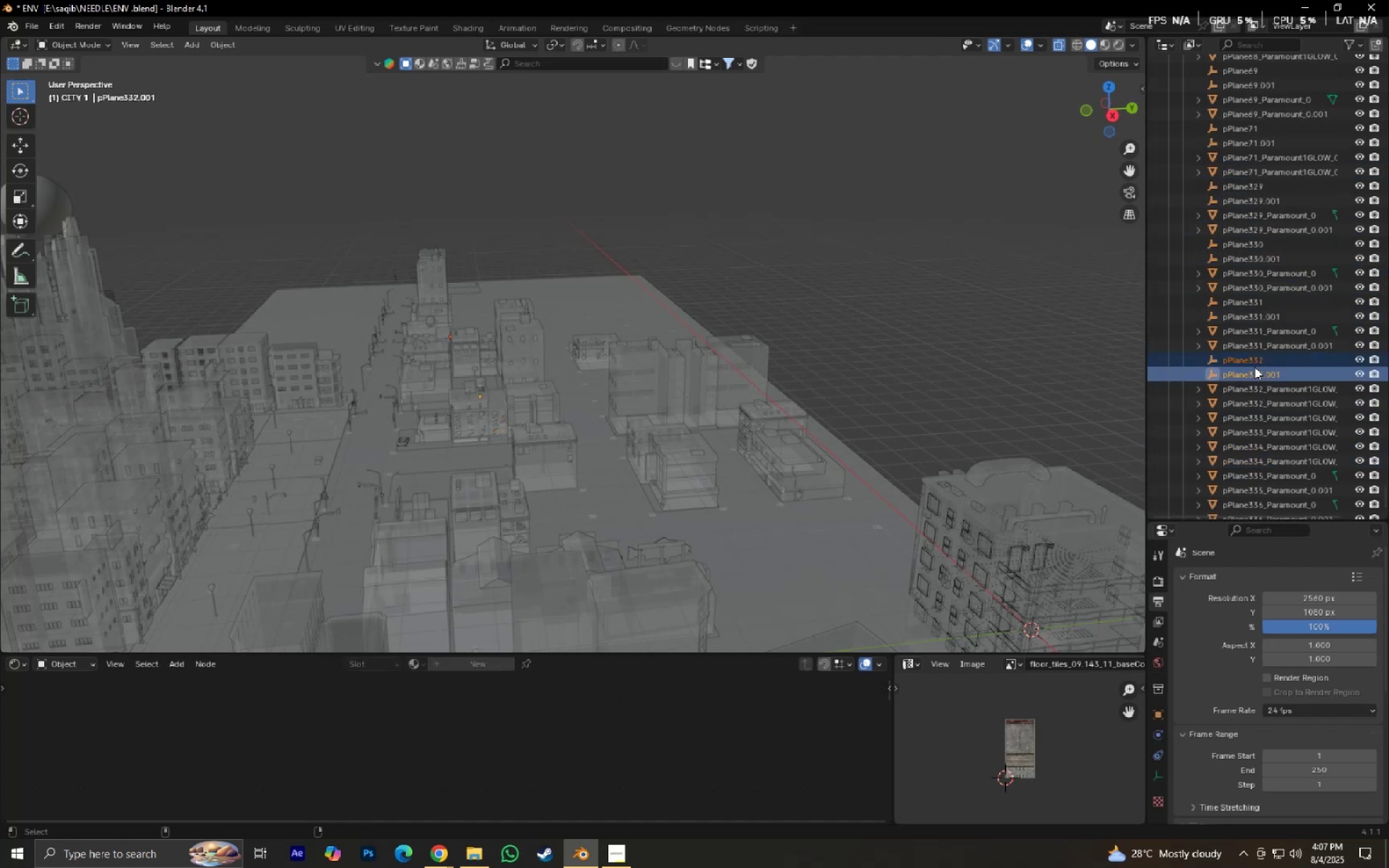 
hold_key(key=ControlLeft, duration=1.52)
left_click([1239, 318])
 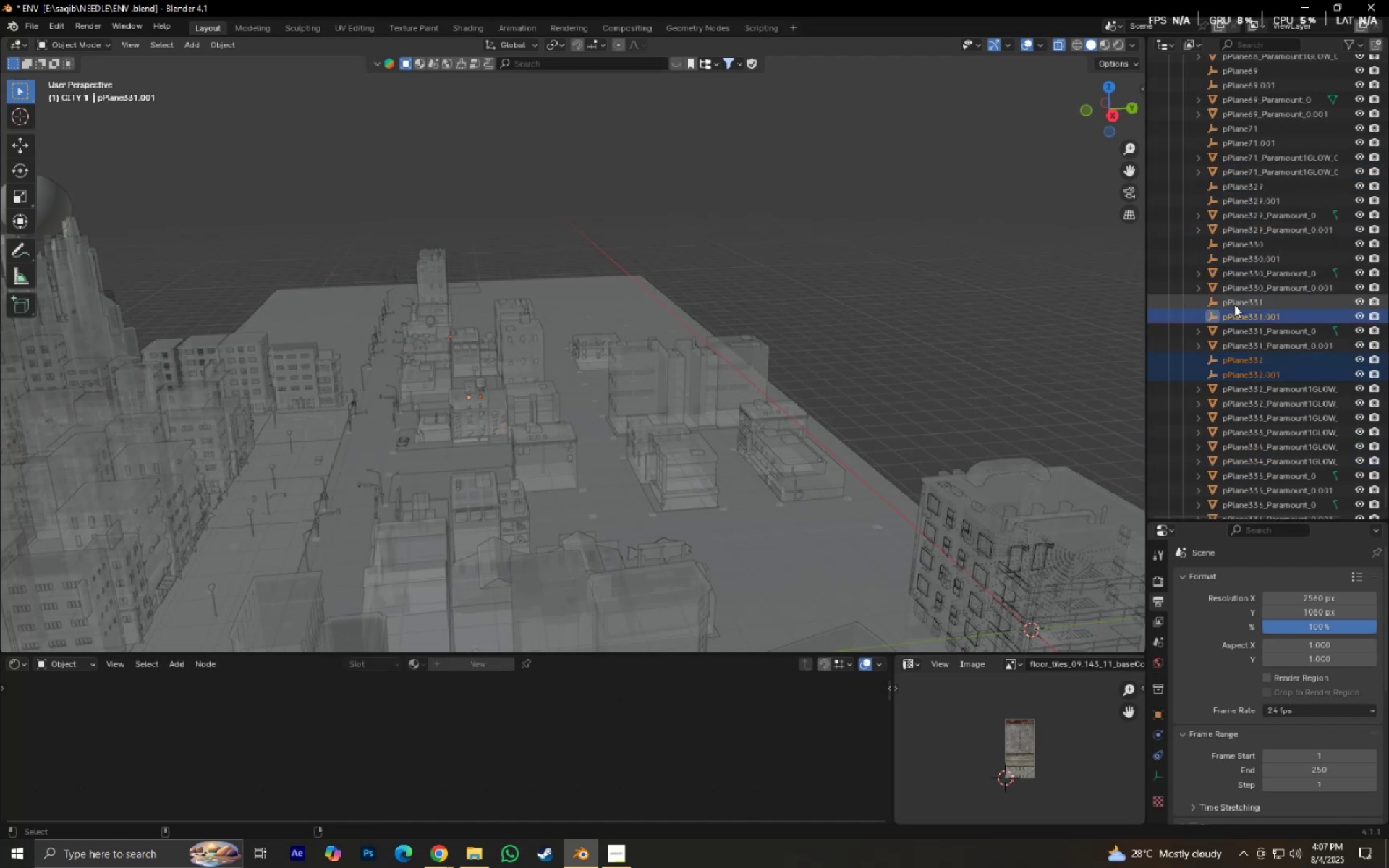 
double_click([1234, 305])
 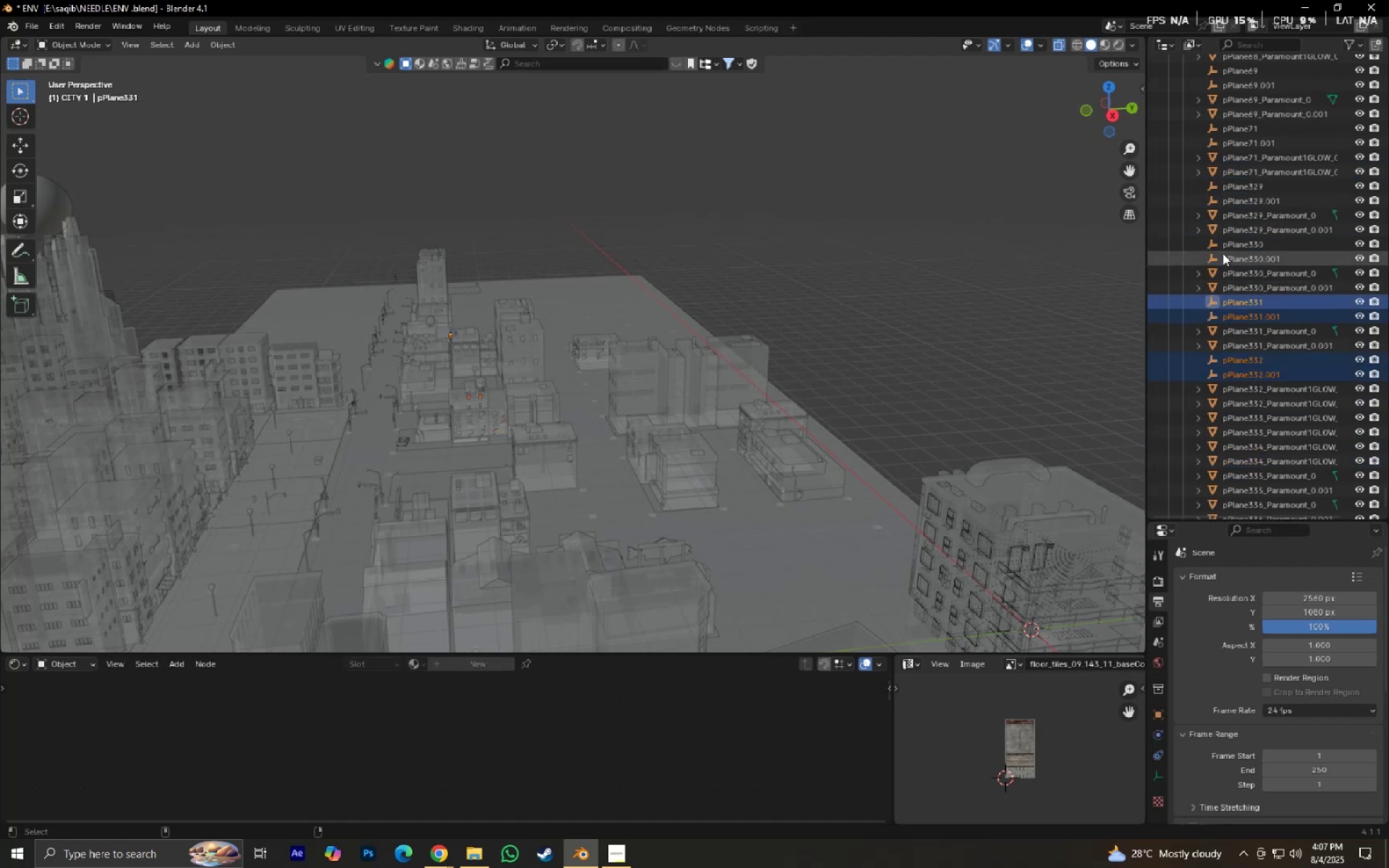 
left_click([1223, 253])
 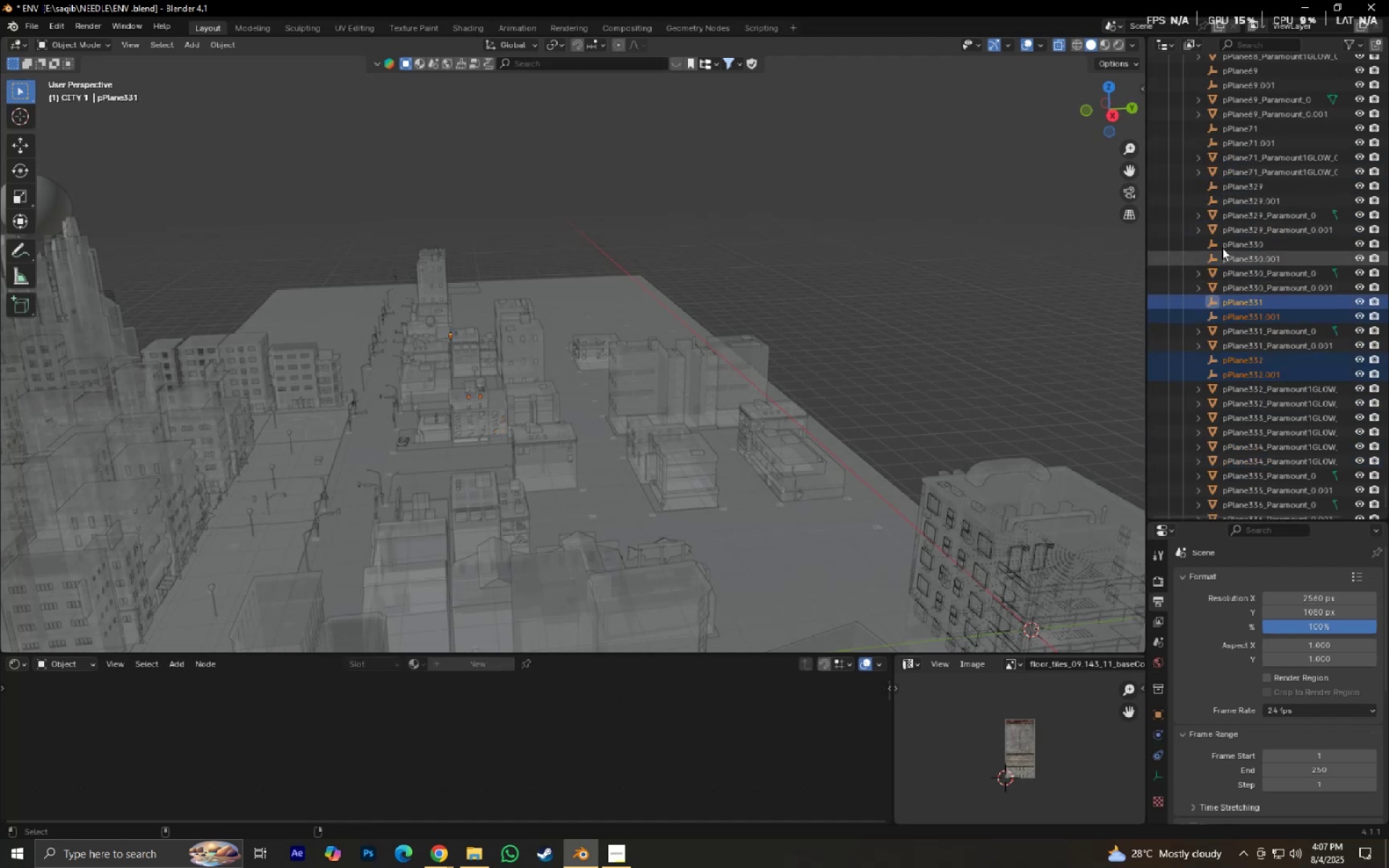 
hold_key(key=ControlLeft, duration=1.1)
double_click([1222, 247])
 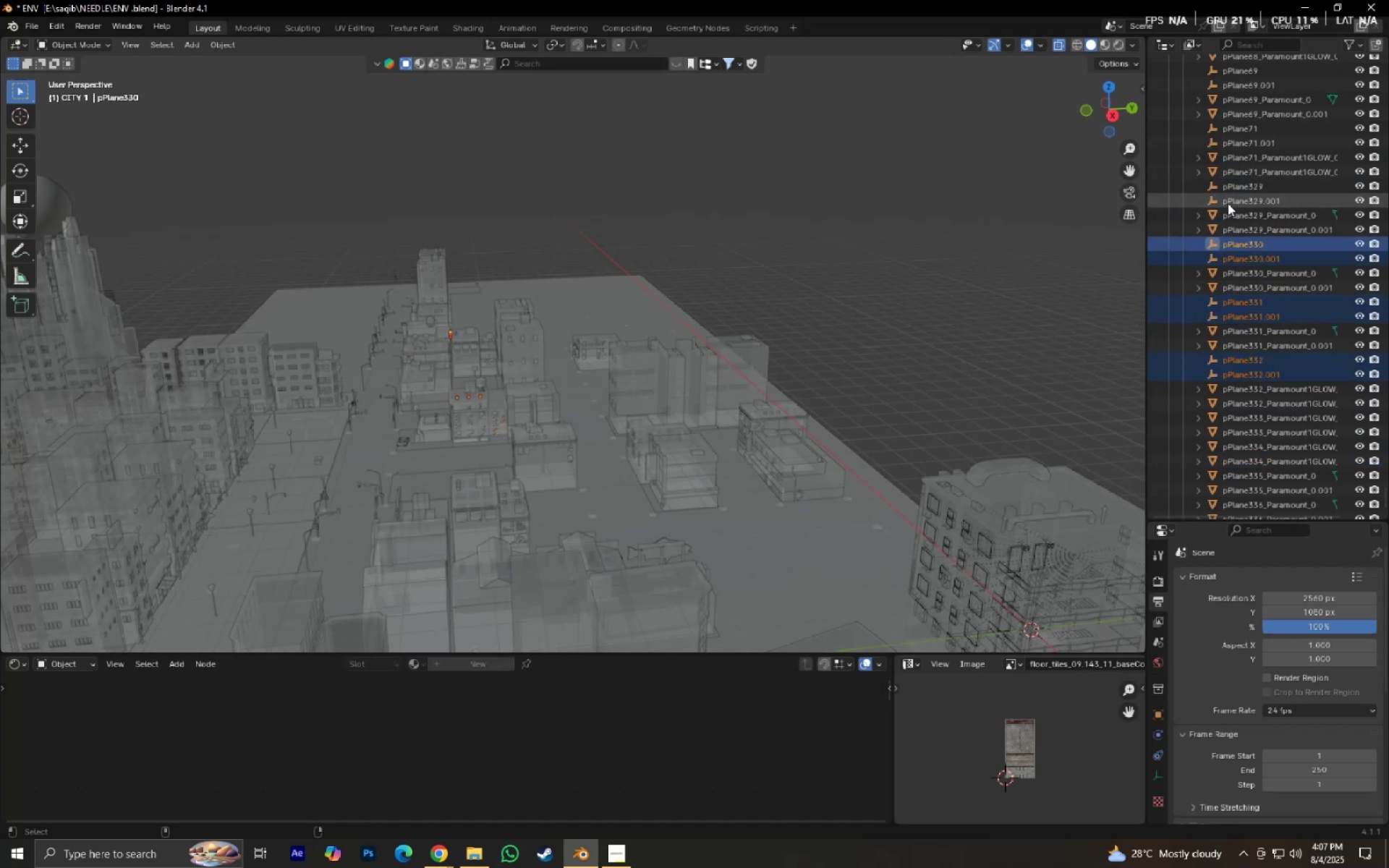 
left_click([1228, 199])
 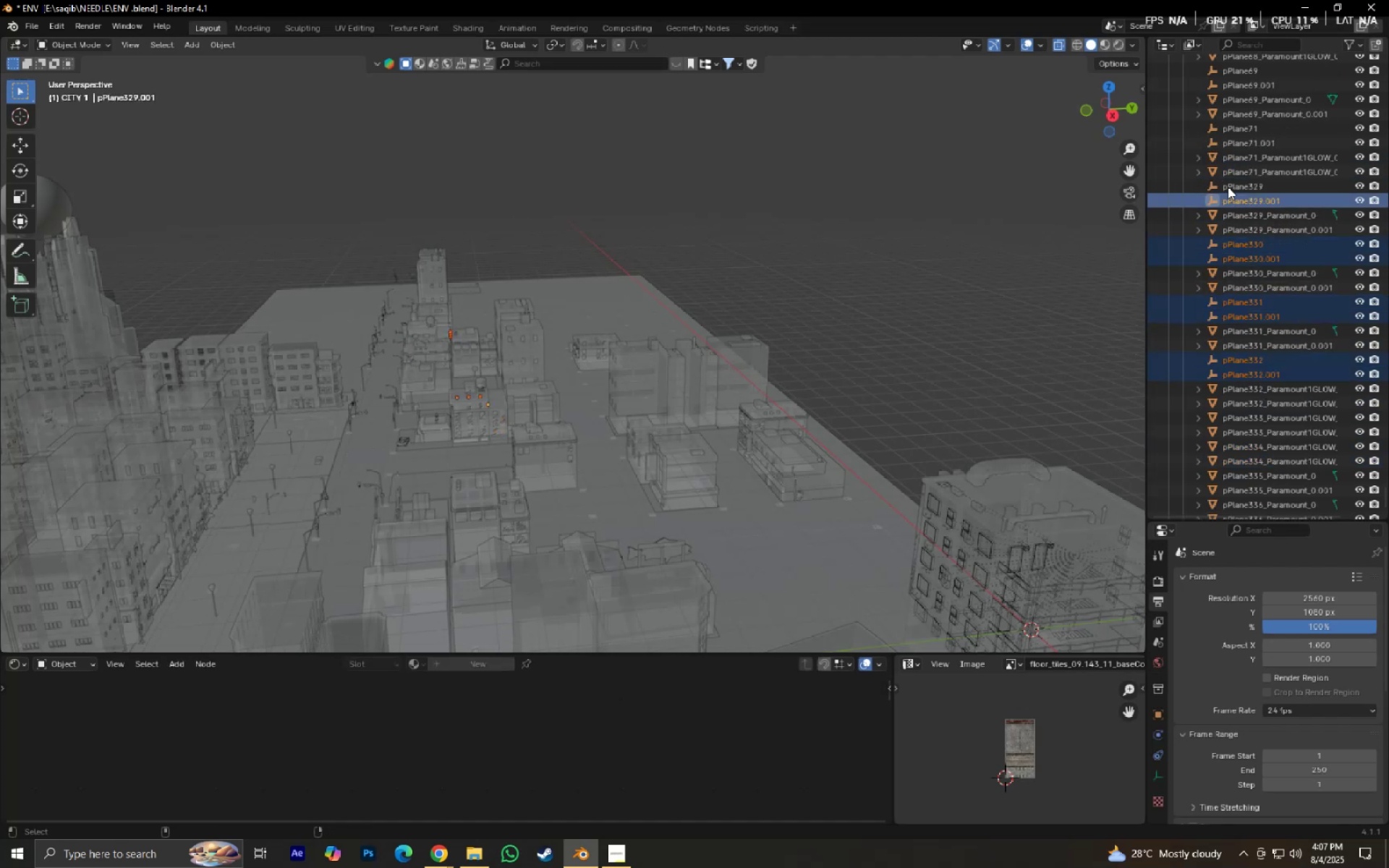 
double_click([1228, 187])
 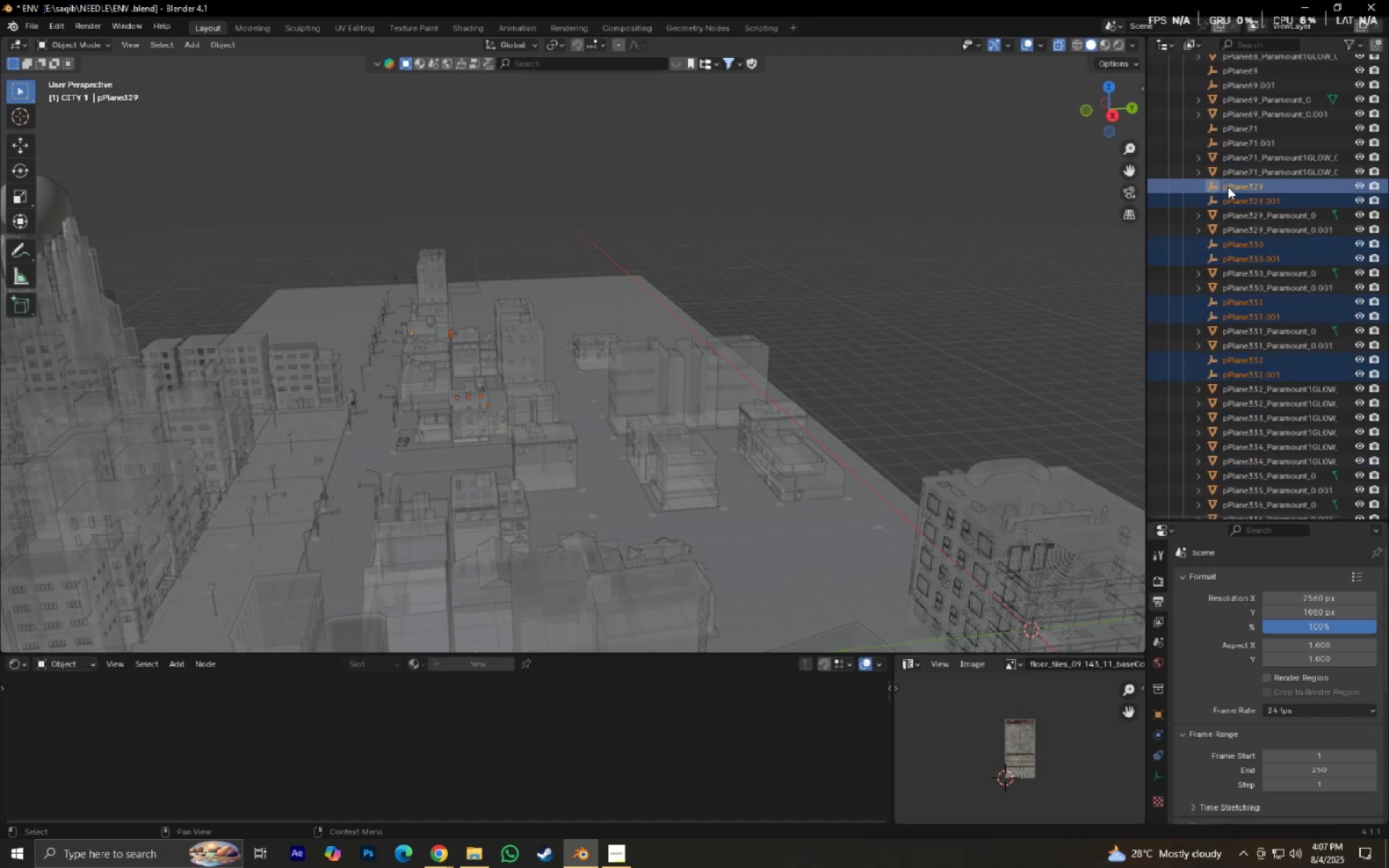 
key(X)
 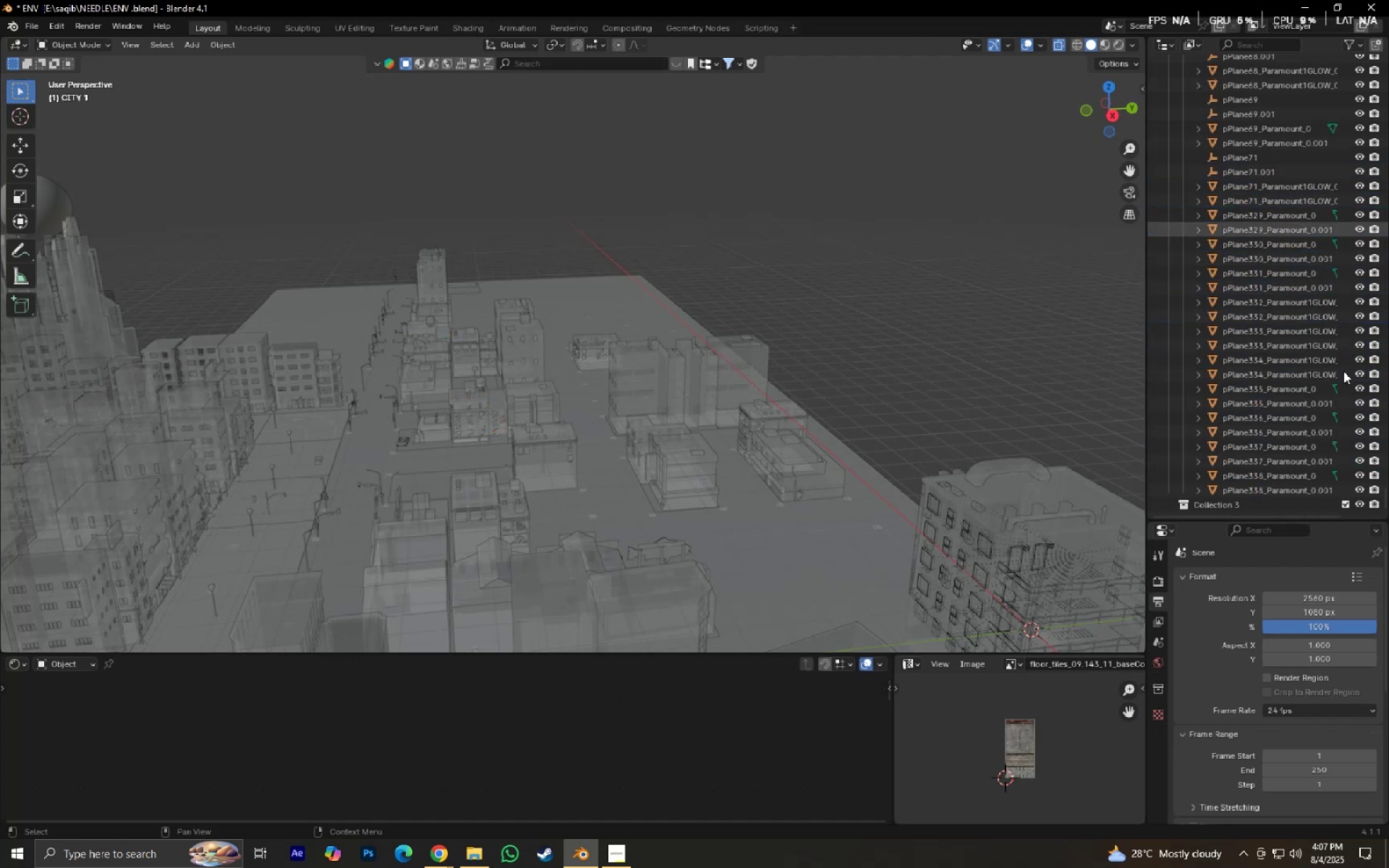 
scroll: coordinate [1364, 403], scroll_direction: up, amount: 3.0
 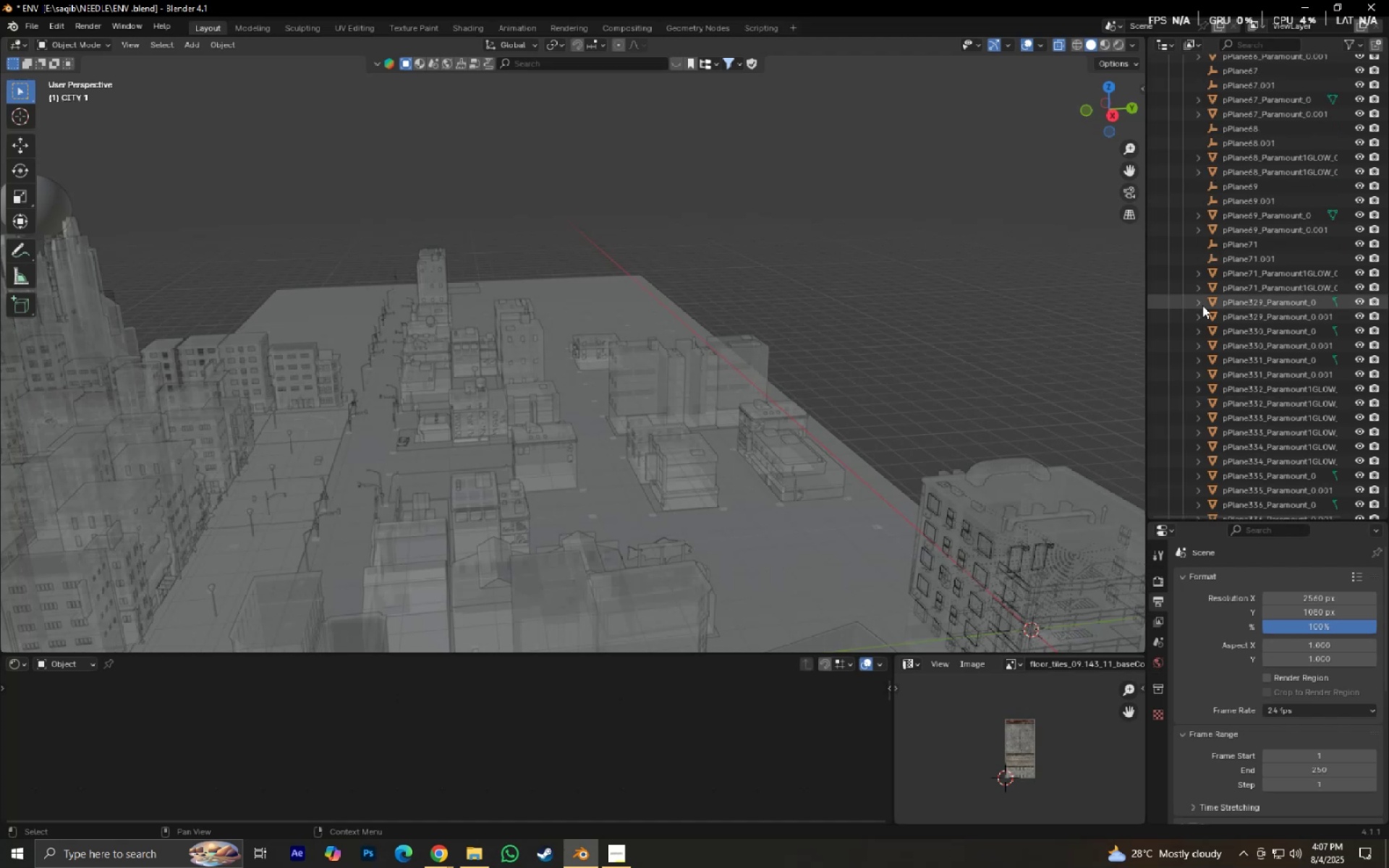 
hold_key(key=ControlLeft, duration=0.75)
left_click([1233, 258])
 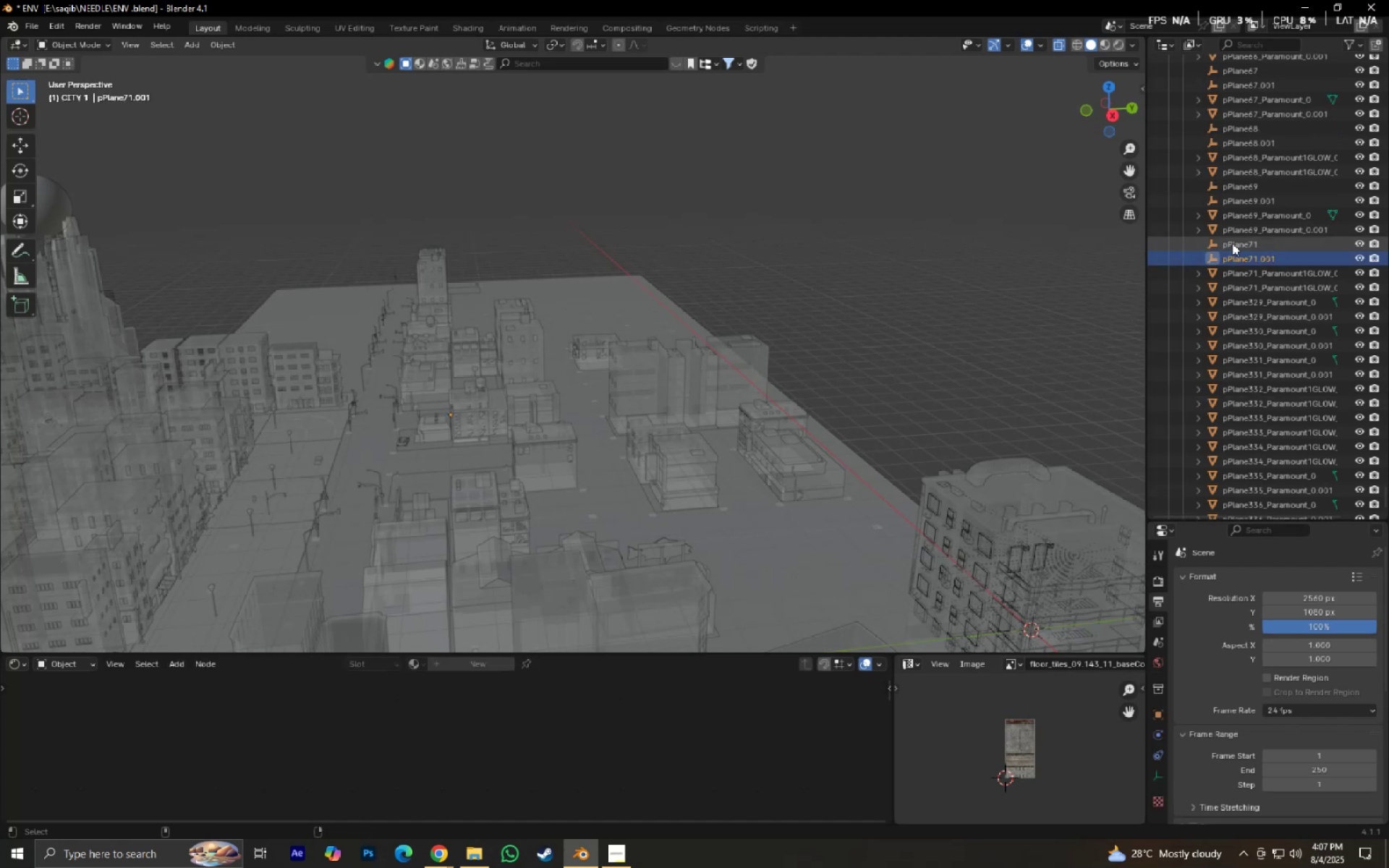 
double_click([1232, 243])
 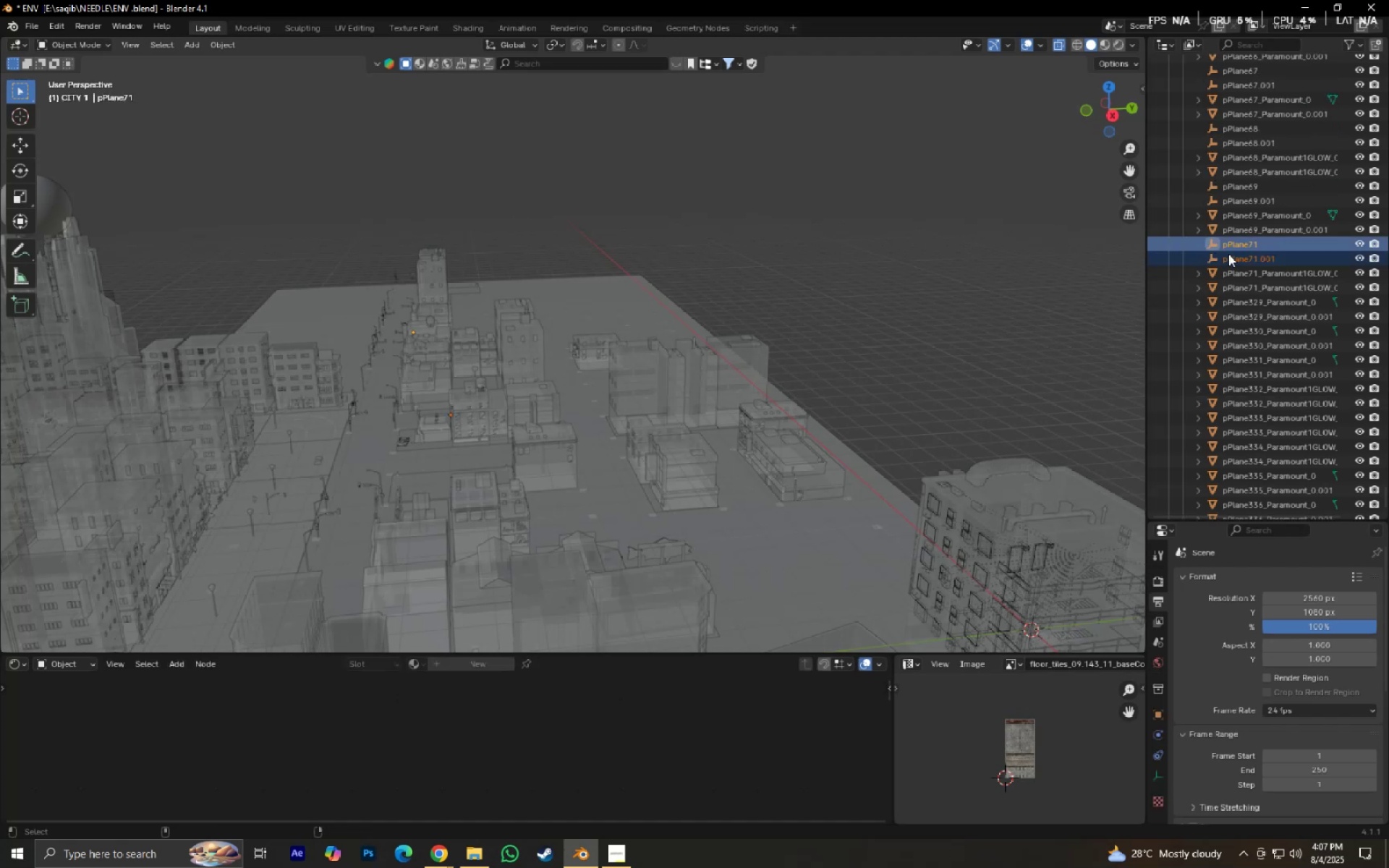 
scroll: coordinate [1223, 286], scroll_direction: up, amount: 4.0
 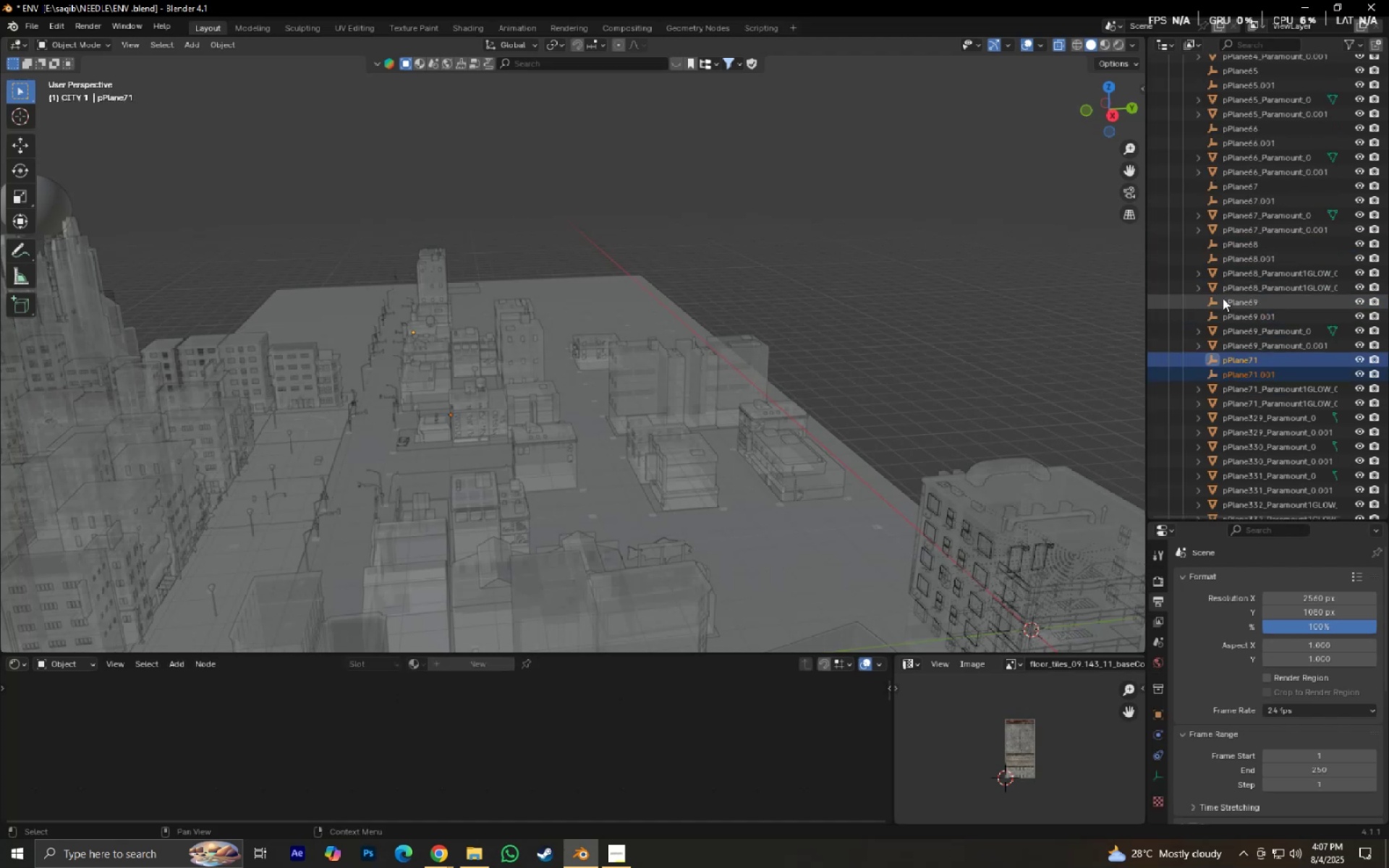 
hold_key(key=ControlLeft, duration=1.52)
left_click([1233, 309])
 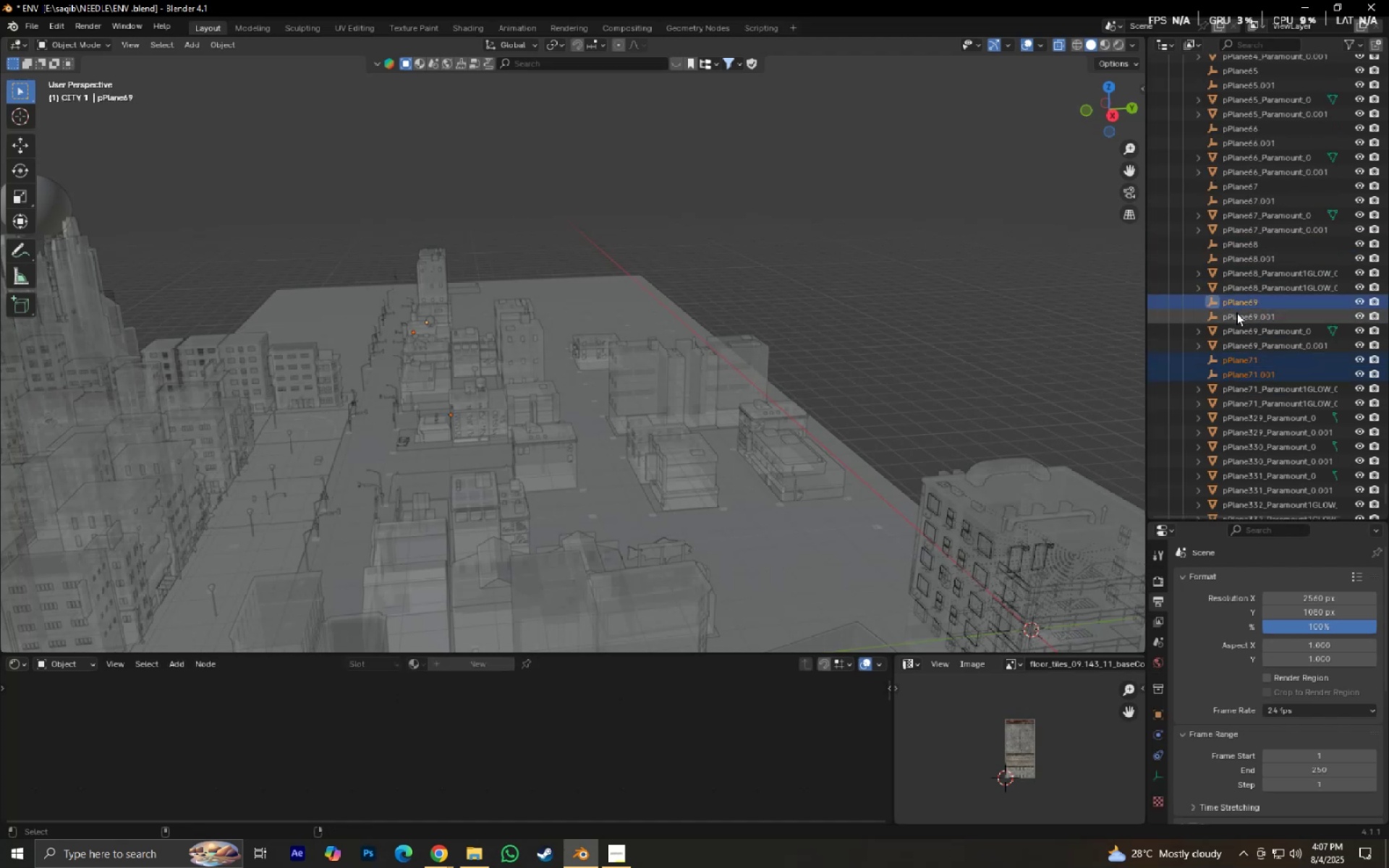 
double_click([1236, 312])
 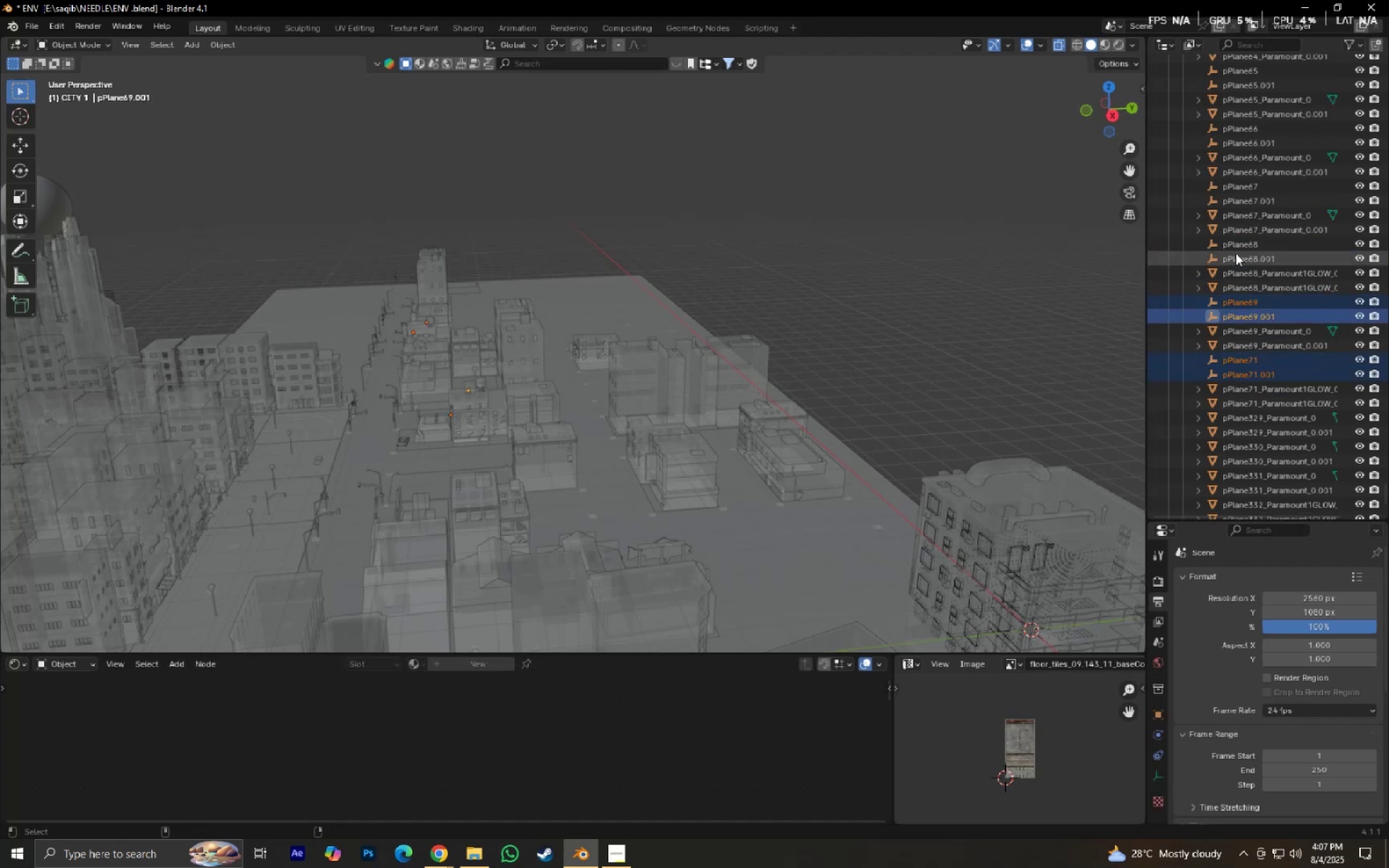 
triple_click([1236, 253])
 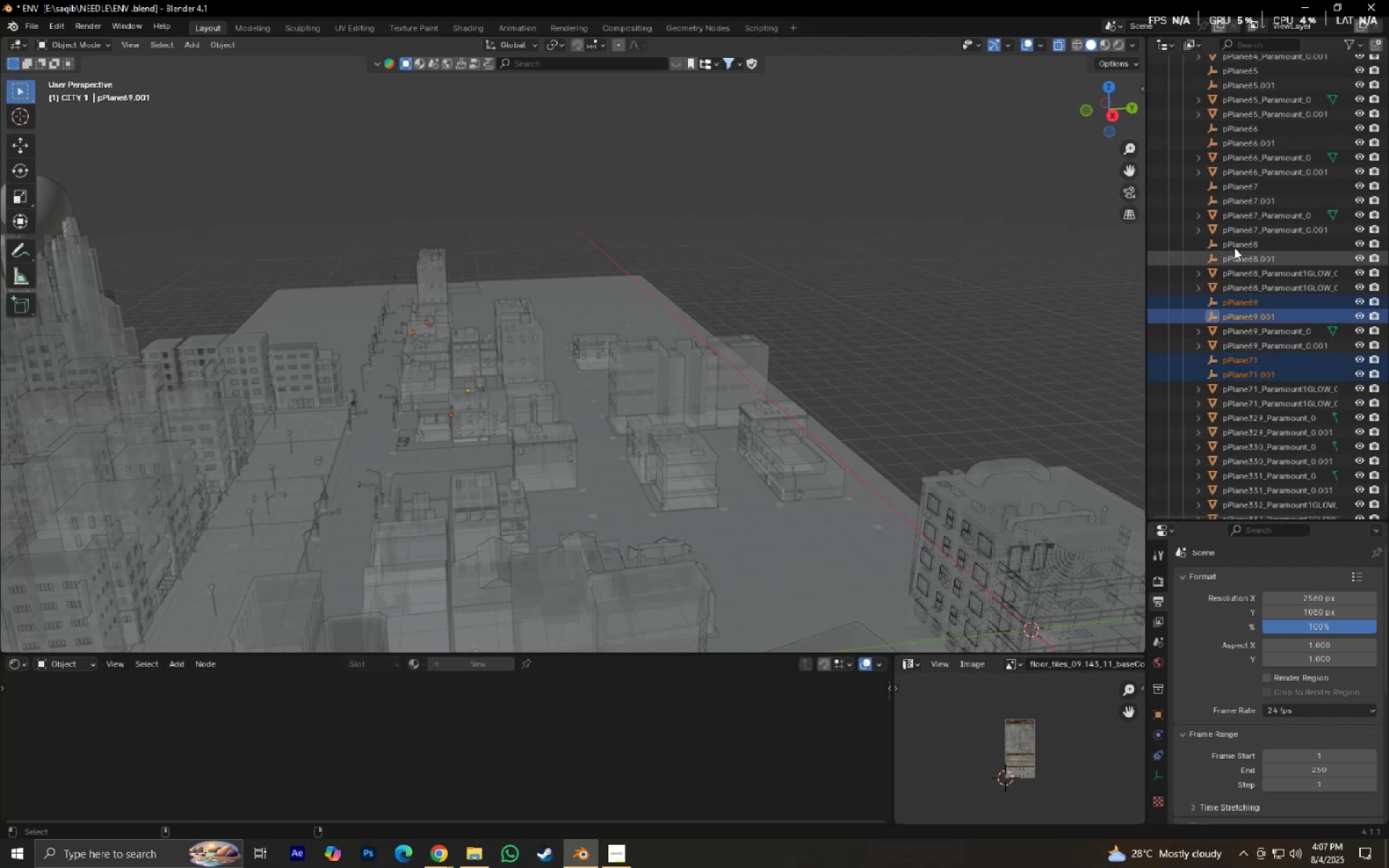 
triple_click([1234, 247])
 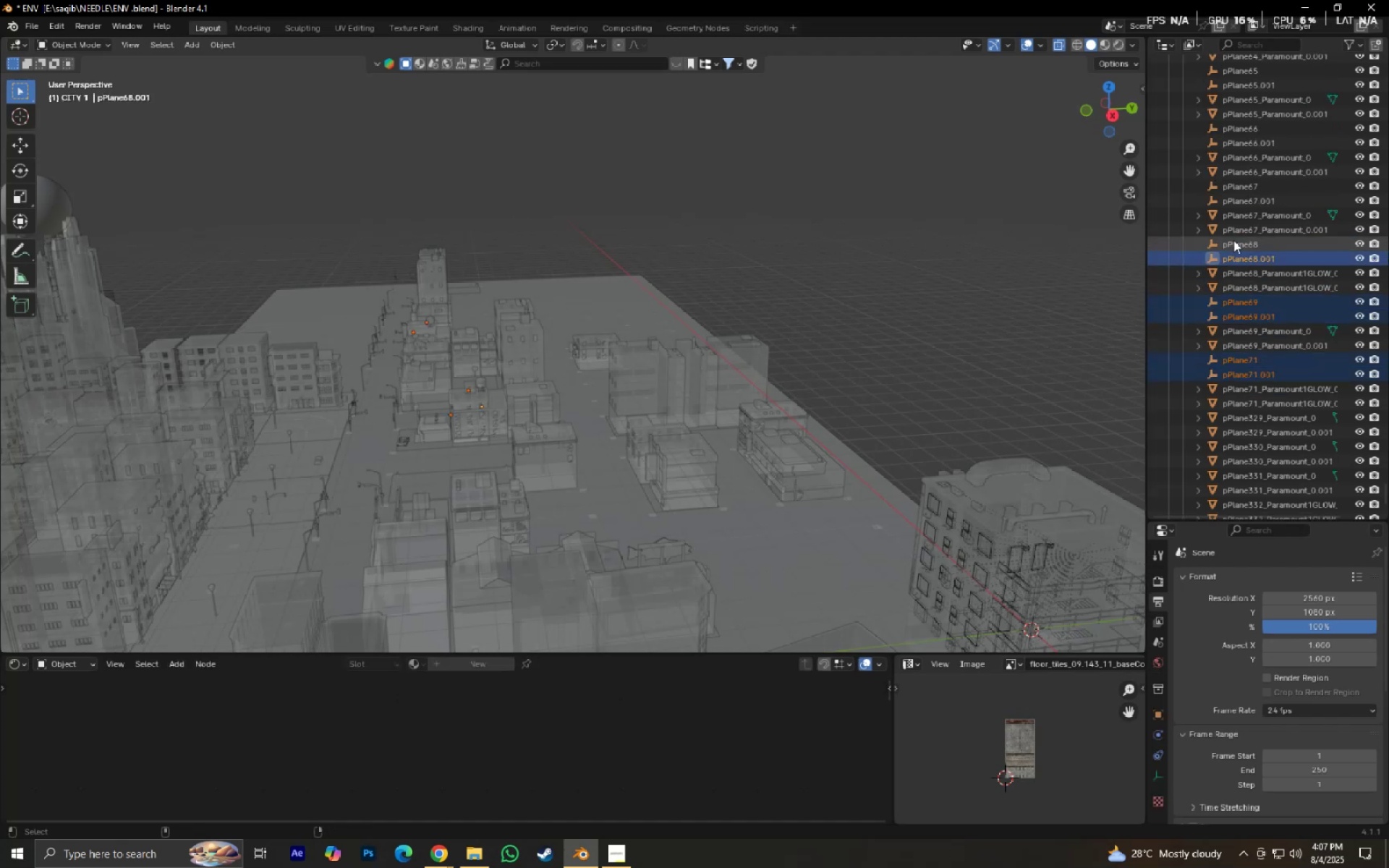 
hold_key(key=ControlLeft, duration=1.25)
triple_click([1228, 203])
 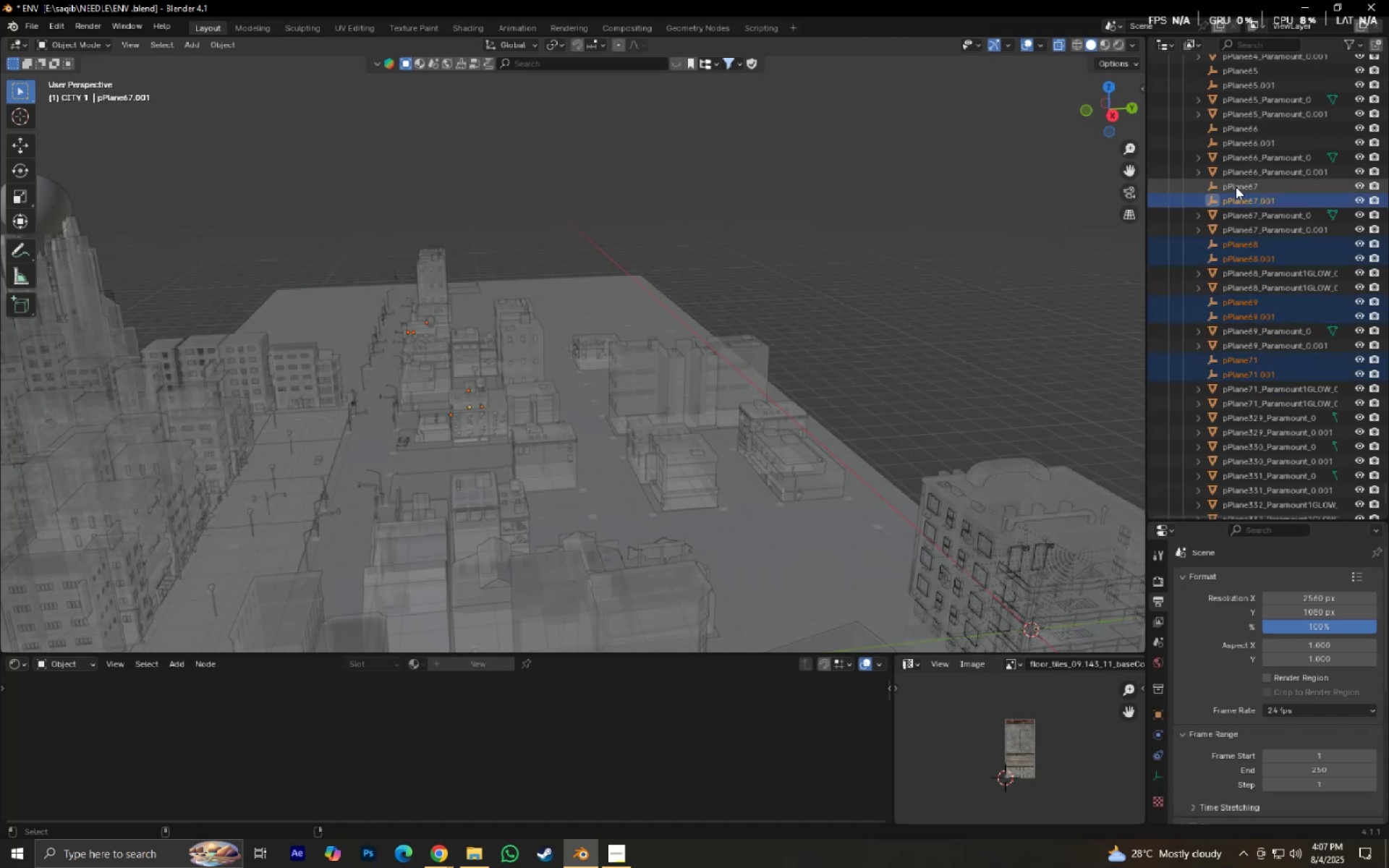 
triple_click([1236, 184])
 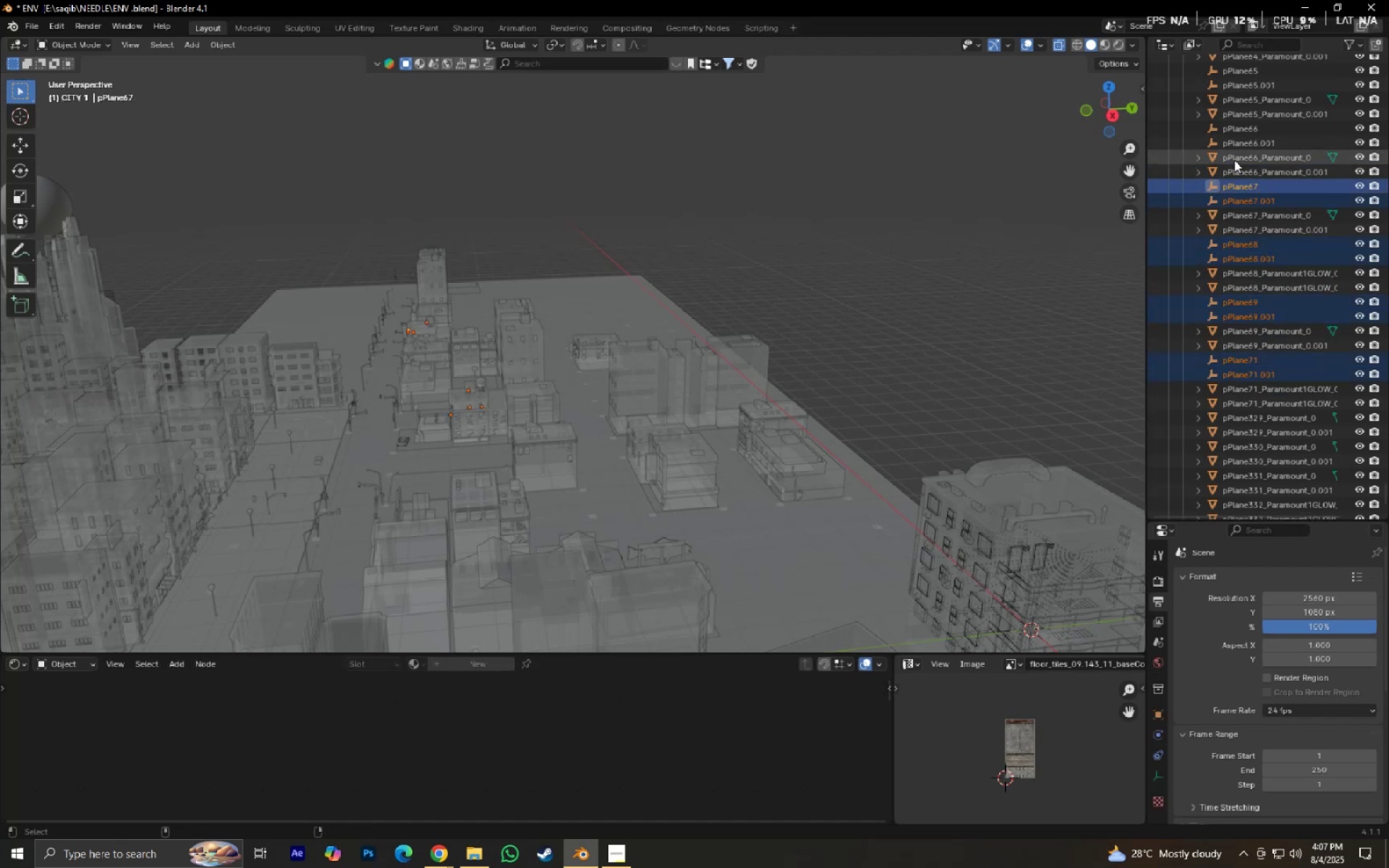 
triple_click([1234, 160])
 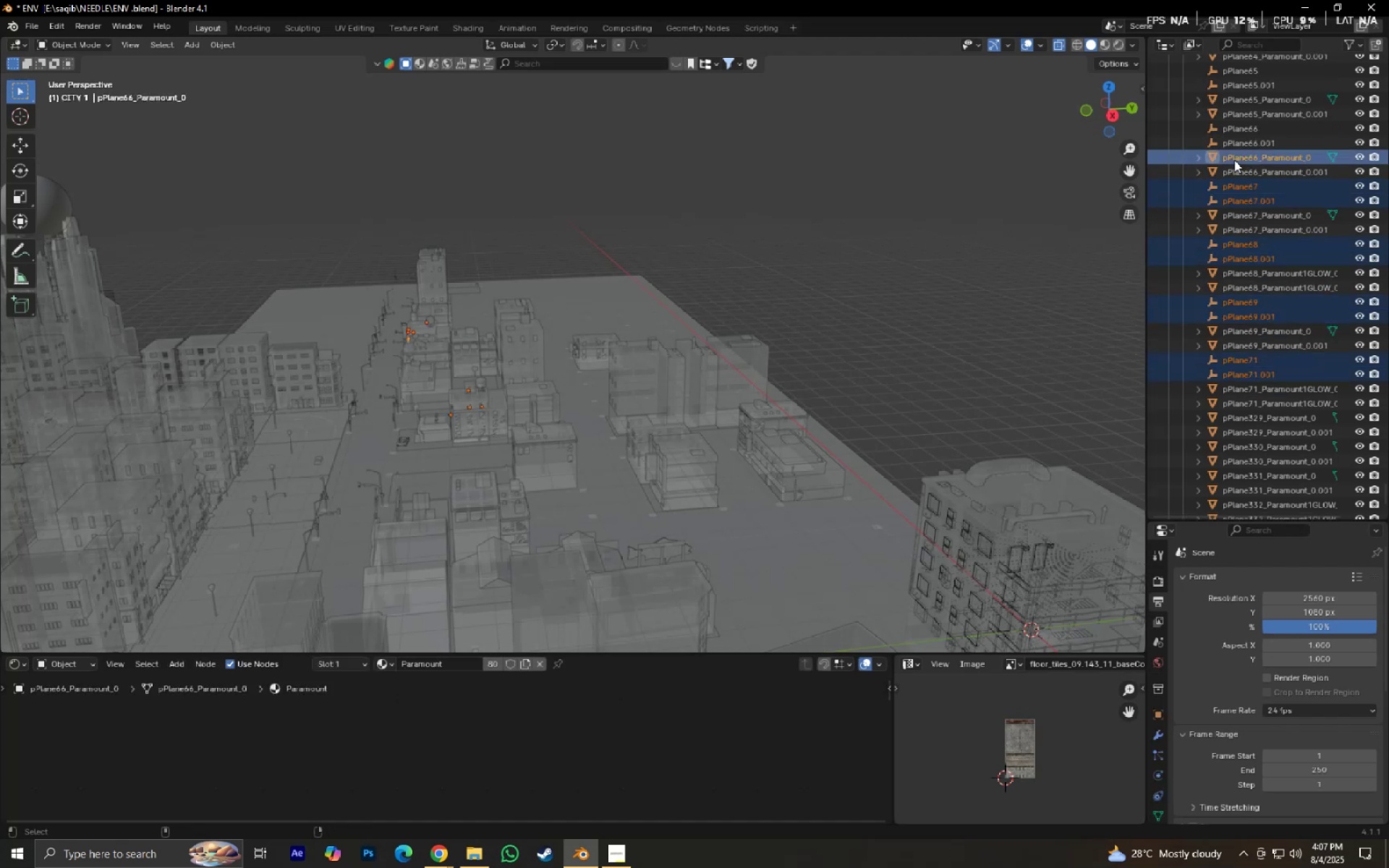 
key(Control+ControlLeft)
 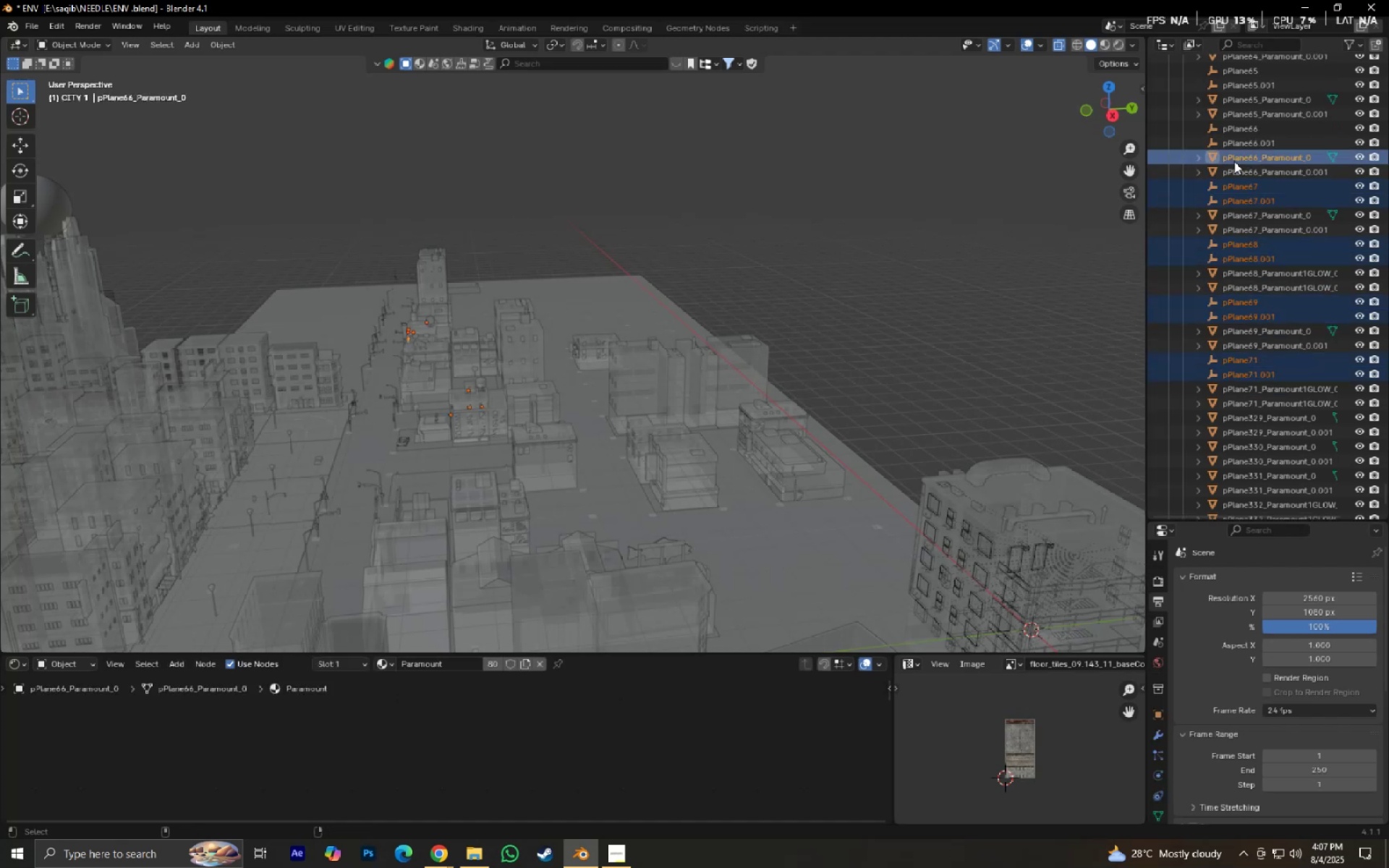 
key(Control+Z)
 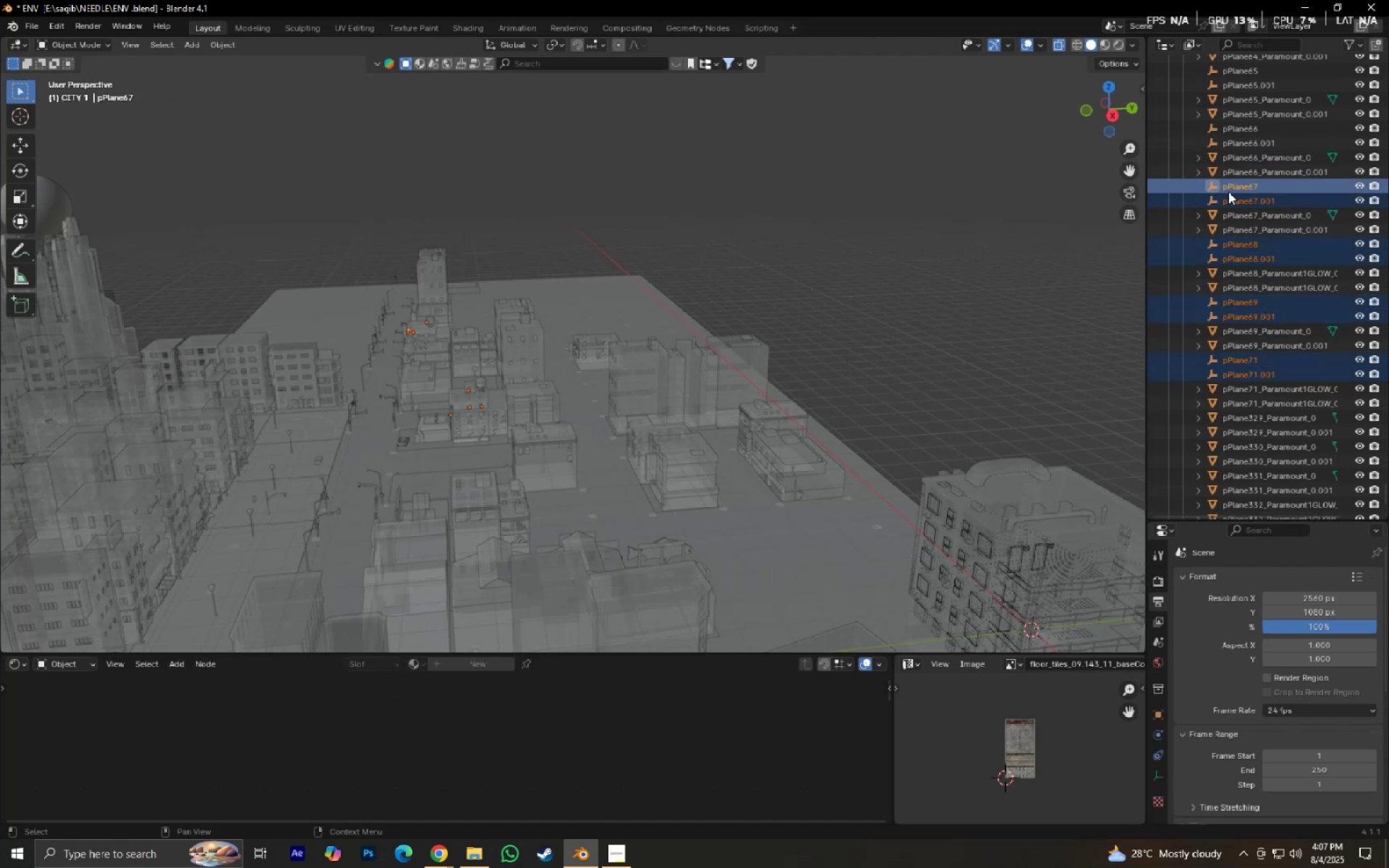 
key(X)
 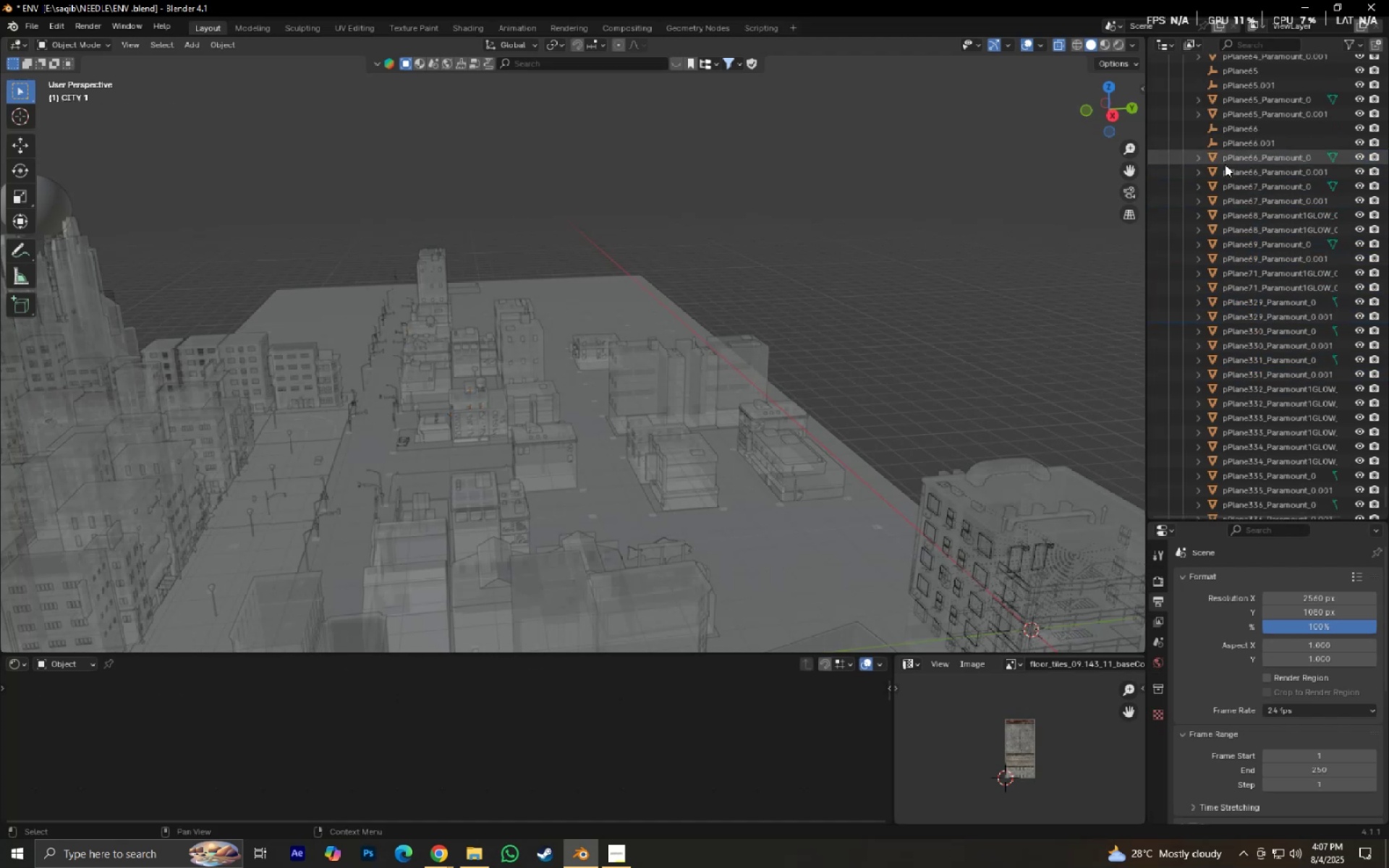 
scroll: coordinate [1264, 425], scroll_direction: up, amount: 6.0
 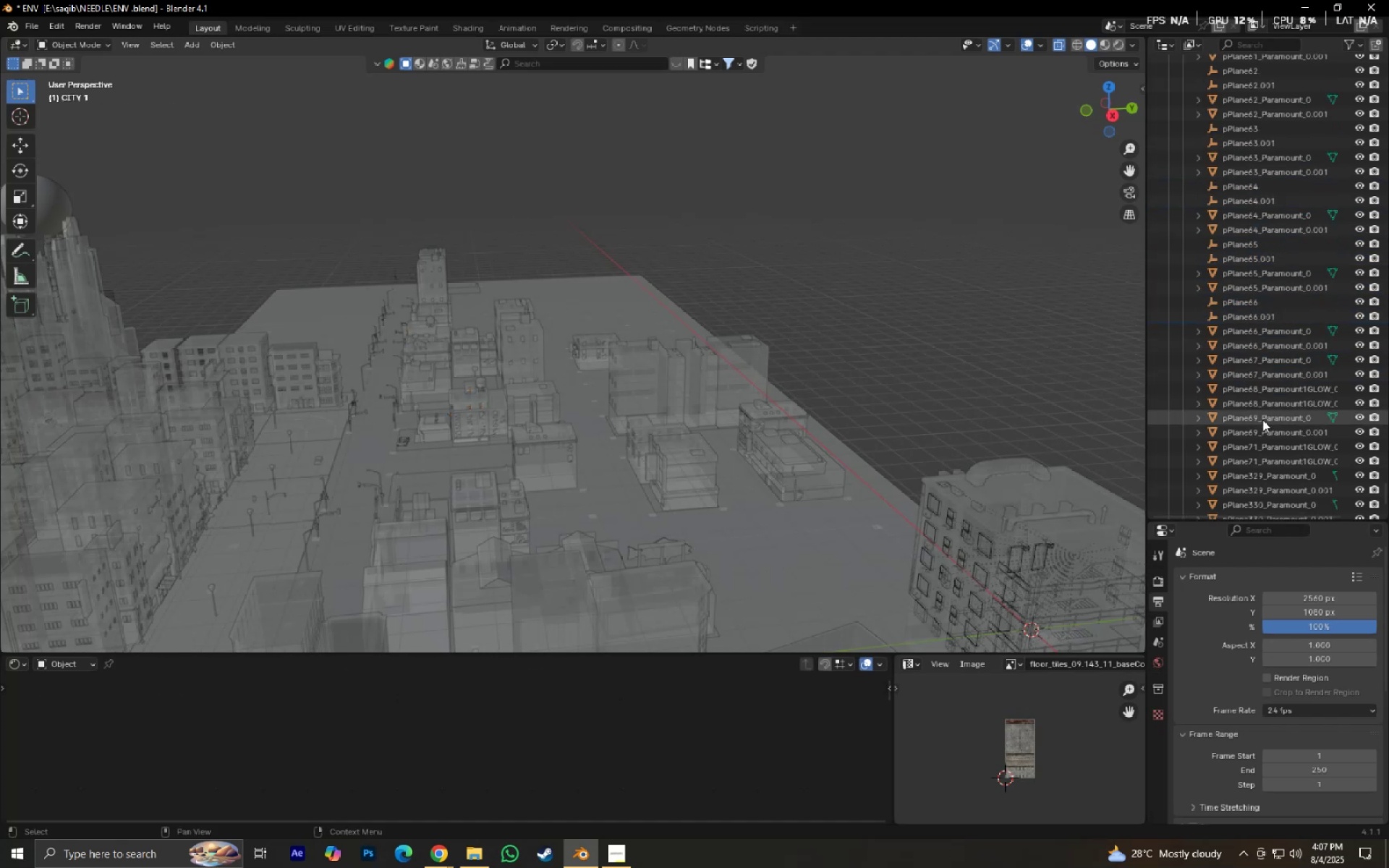 
hold_key(key=ControlLeft, duration=1.06)
left_click([1231, 303])
 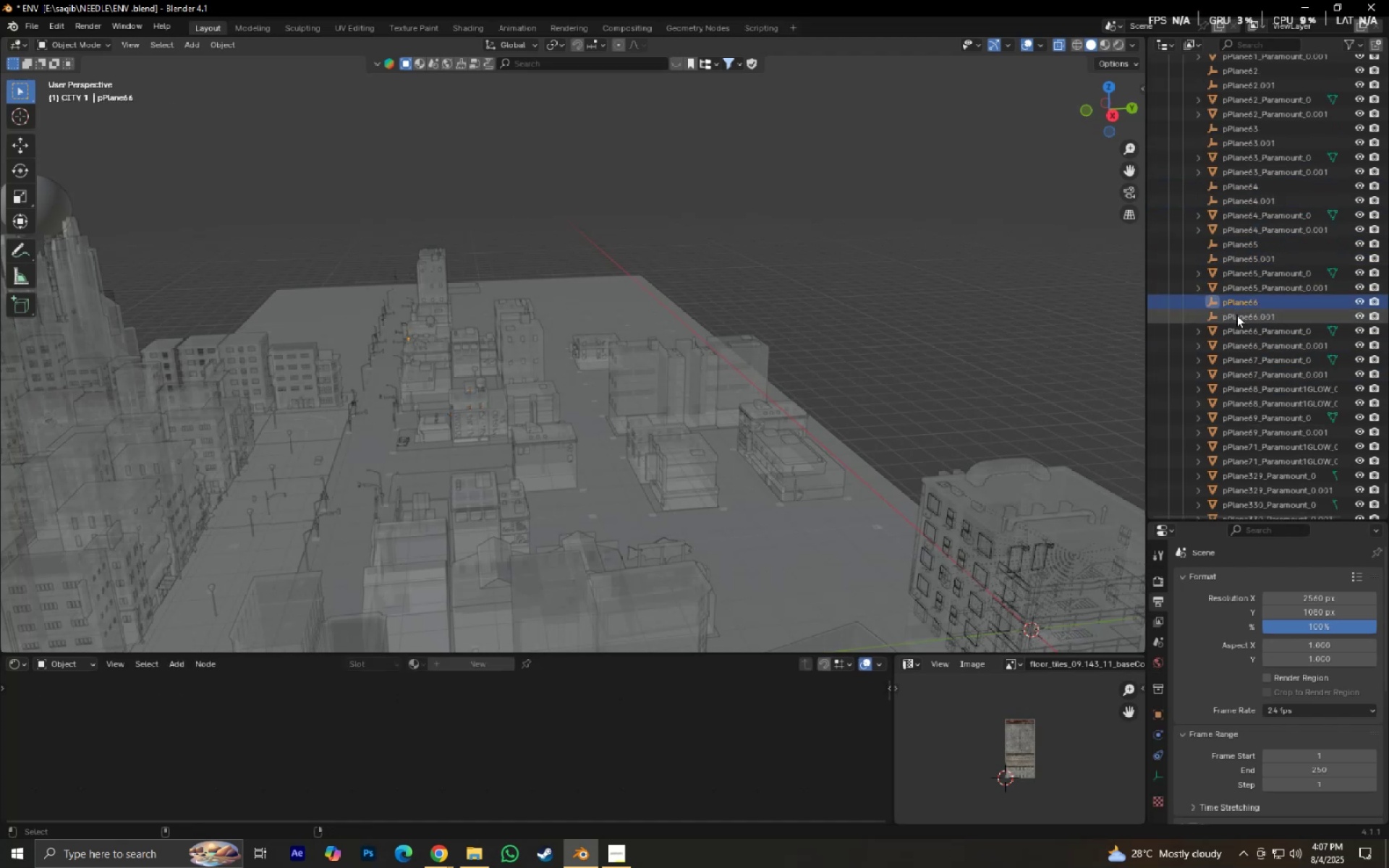 
double_click([1236, 315])
 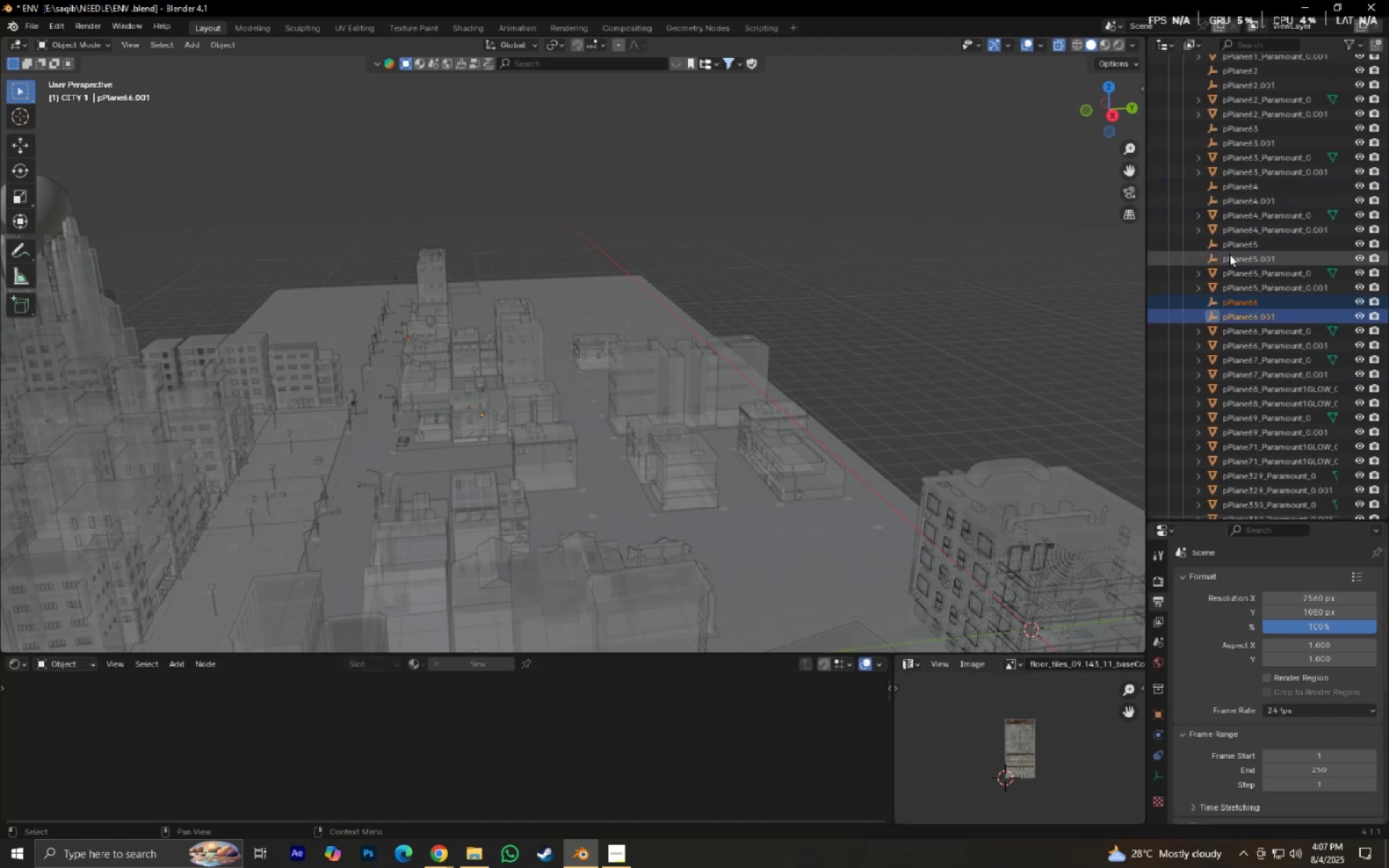 
hold_key(key=ControlLeft, duration=1.52)
left_click([1229, 255])
 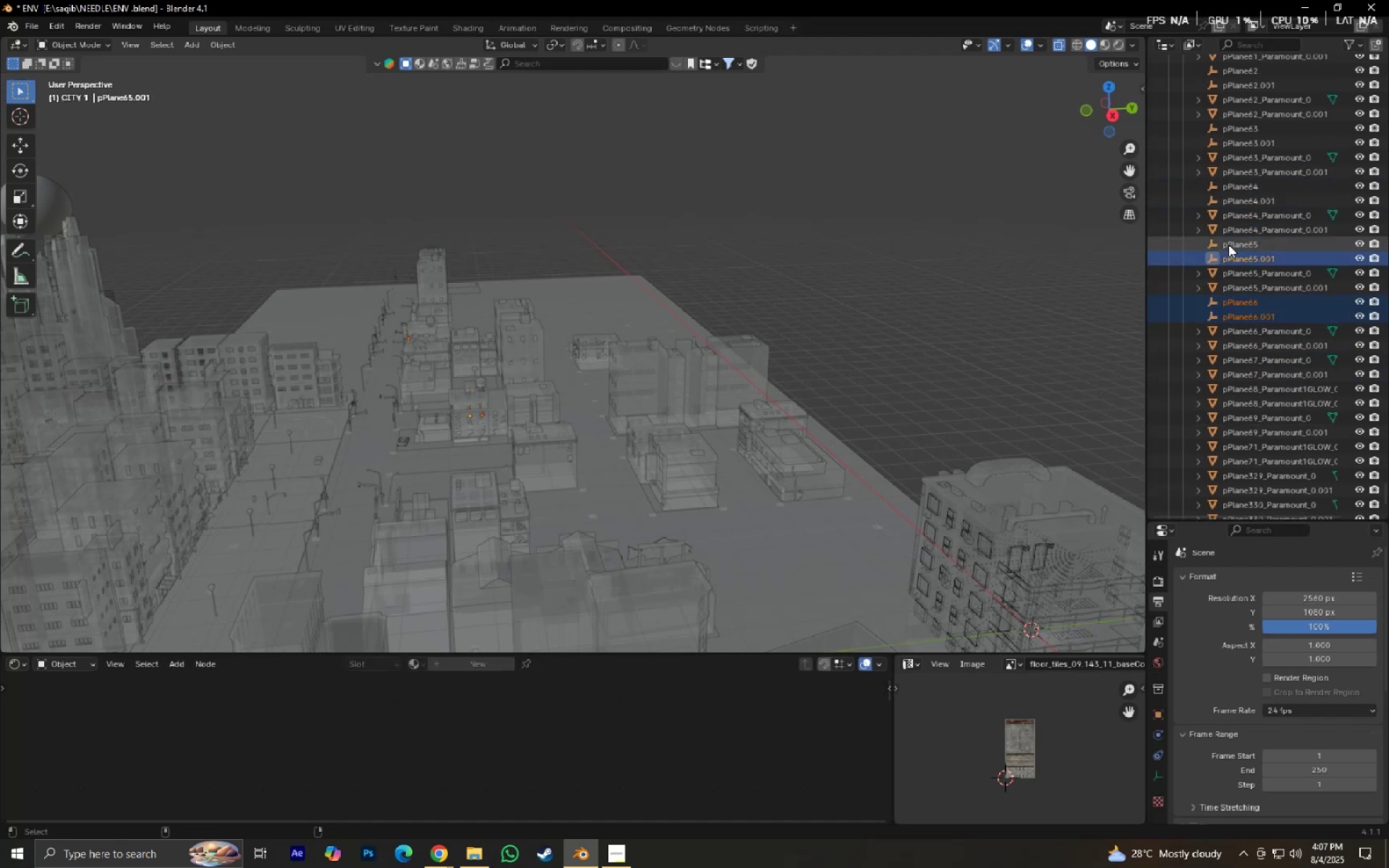 
double_click([1228, 244])
 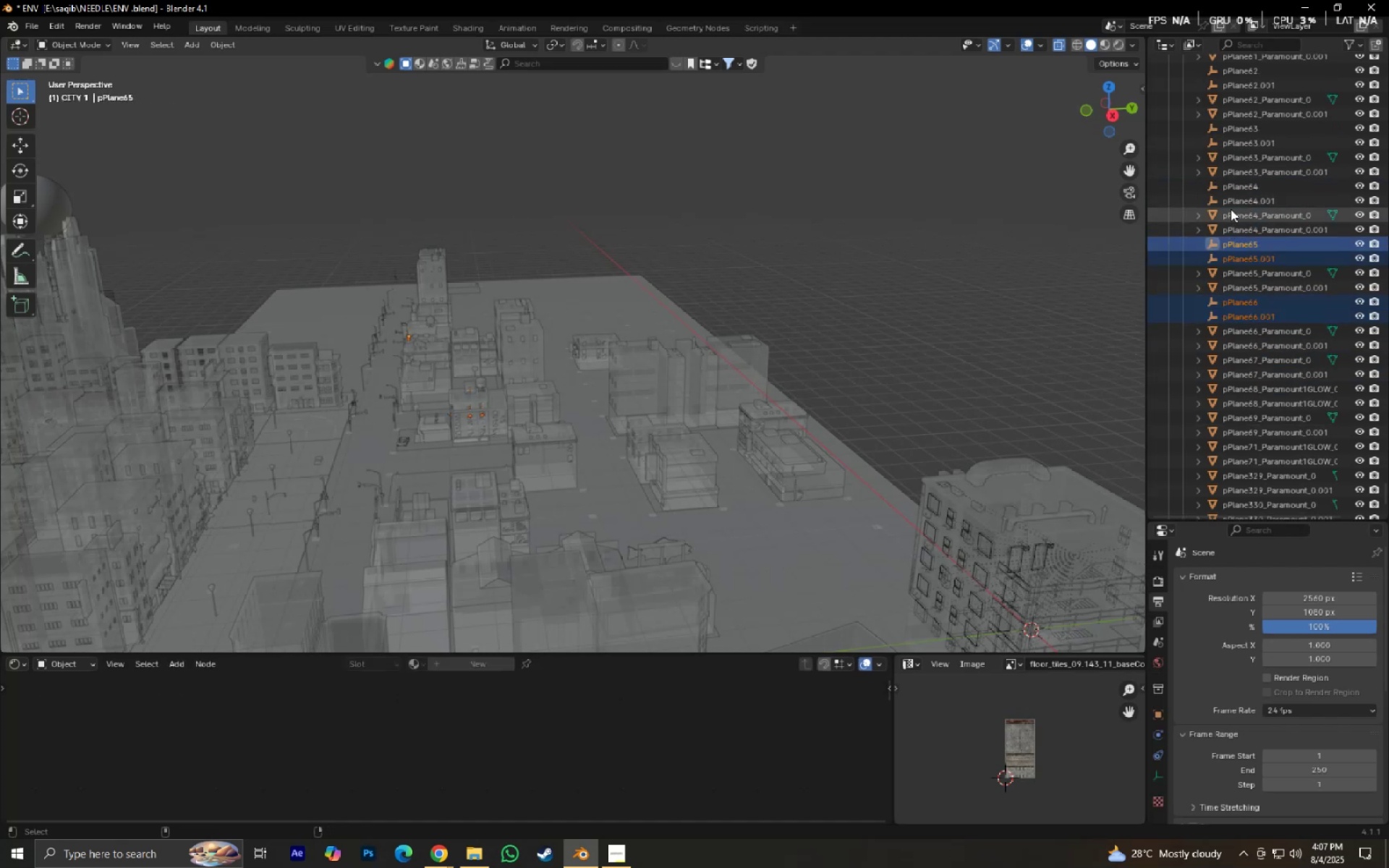 
left_click([1230, 203])
 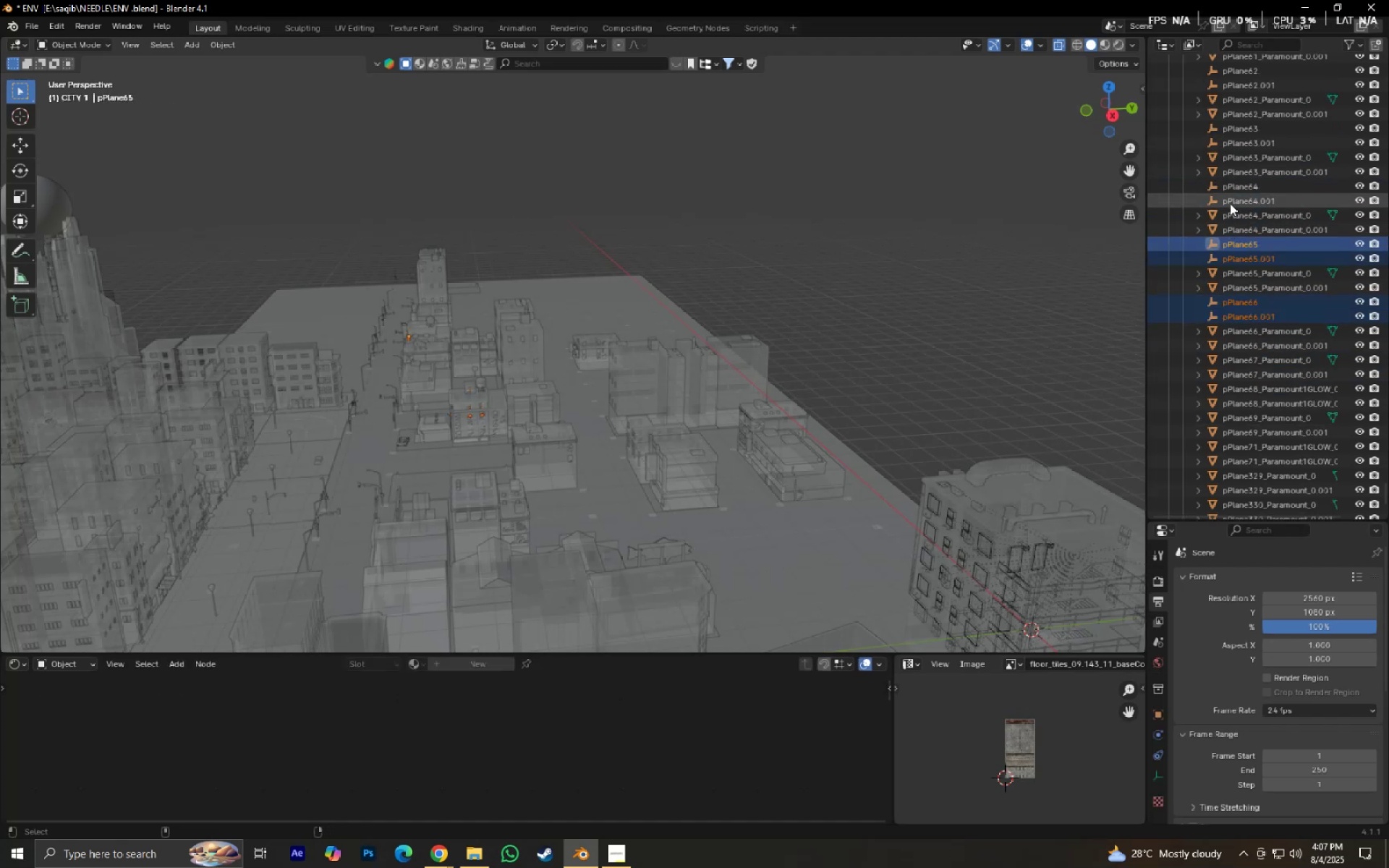 
hold_key(key=ControlLeft, duration=0.56)
double_click([1229, 187])
 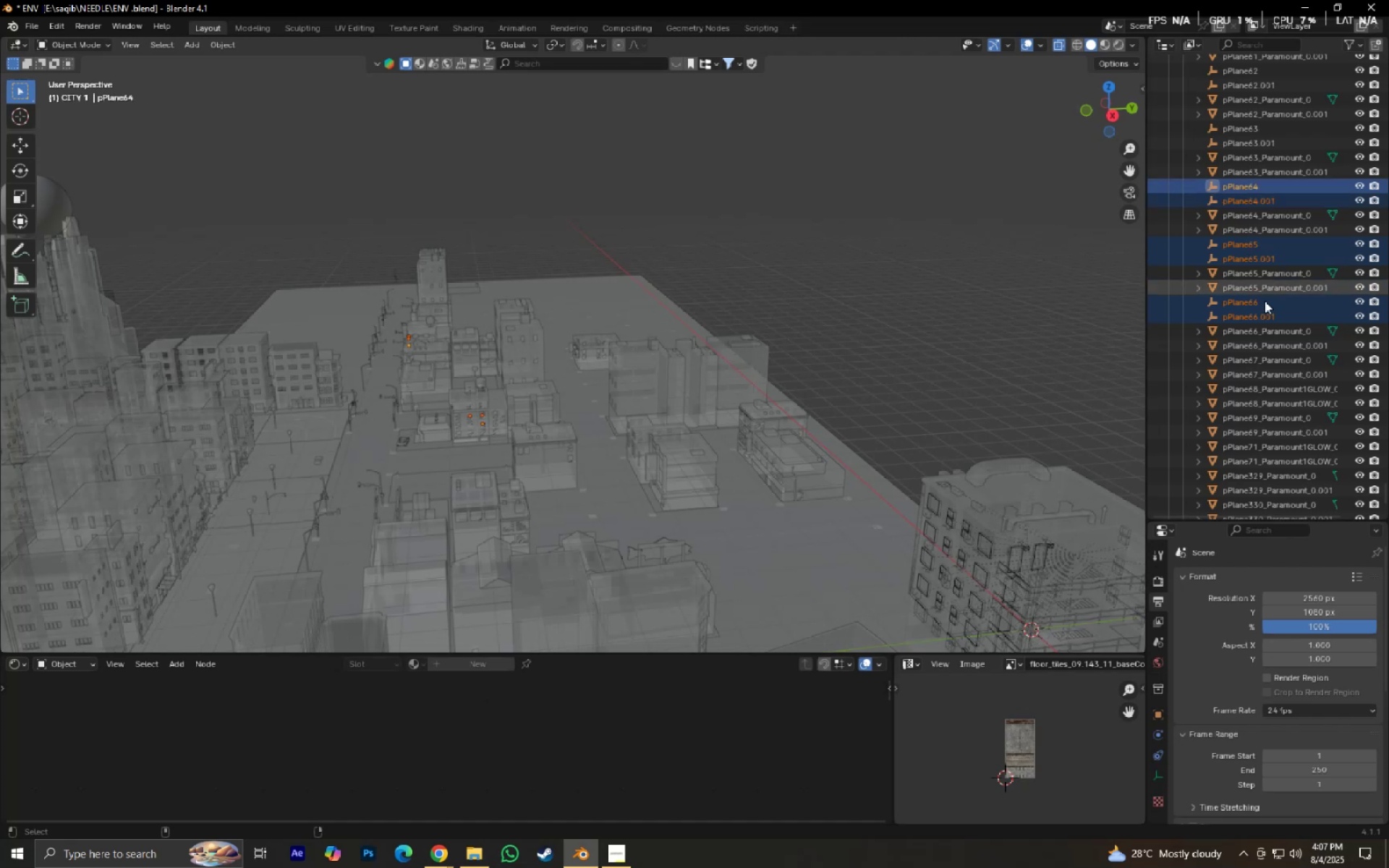 
scroll: coordinate [1292, 316], scroll_direction: up, amount: 4.0
 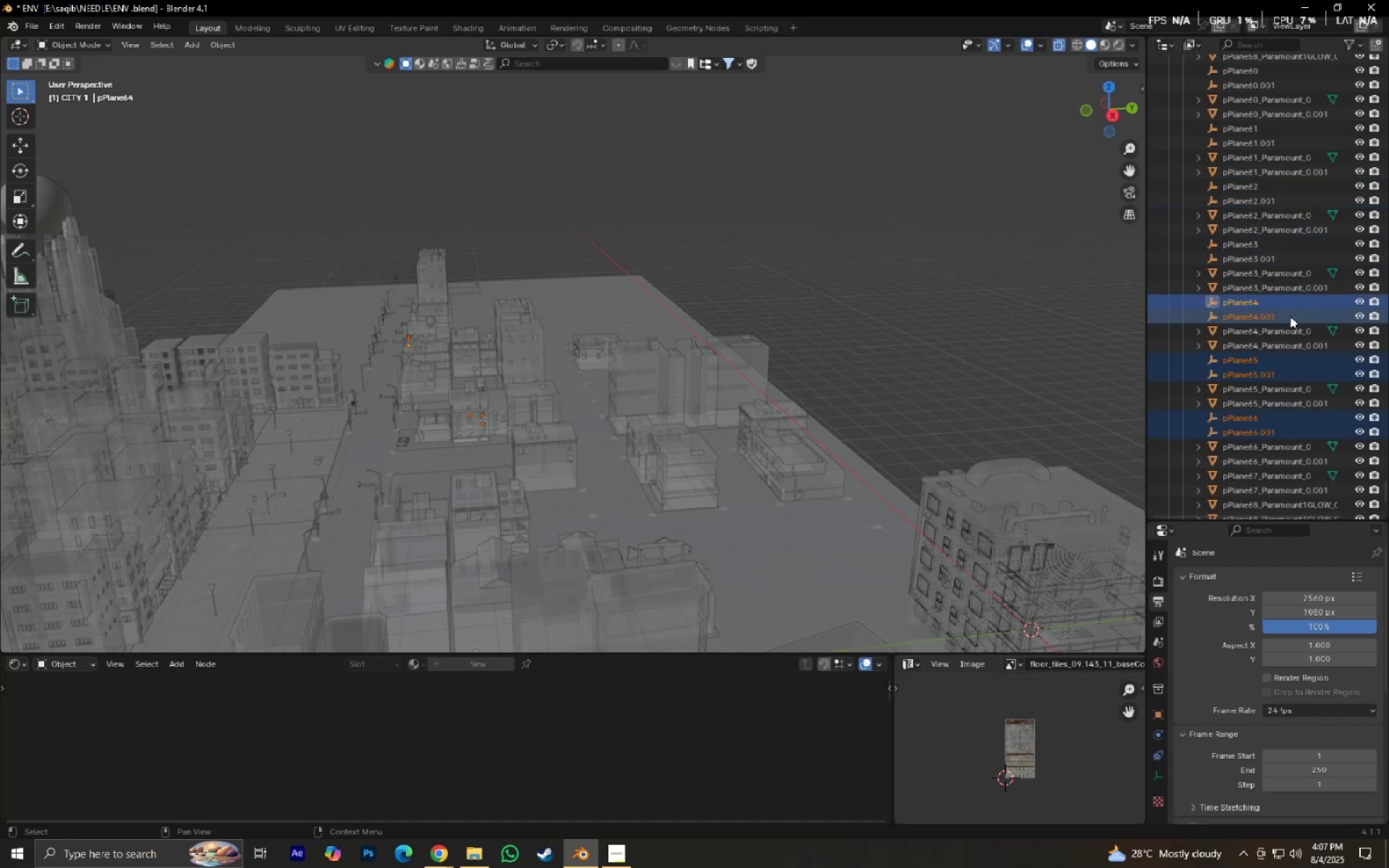 
hold_key(key=ControlLeft, duration=1.54)
left_click([1241, 254])
 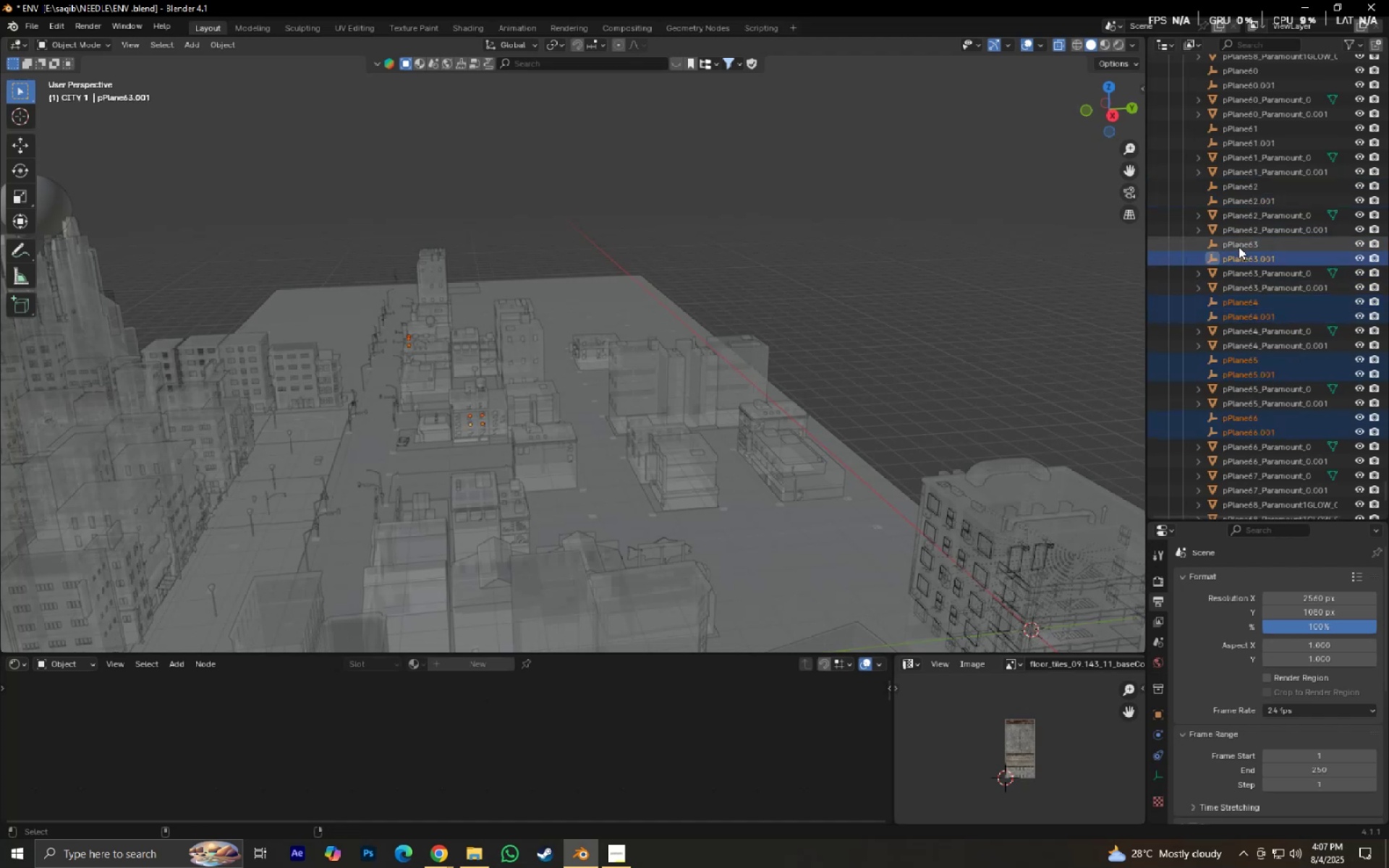 
double_click([1239, 247])
 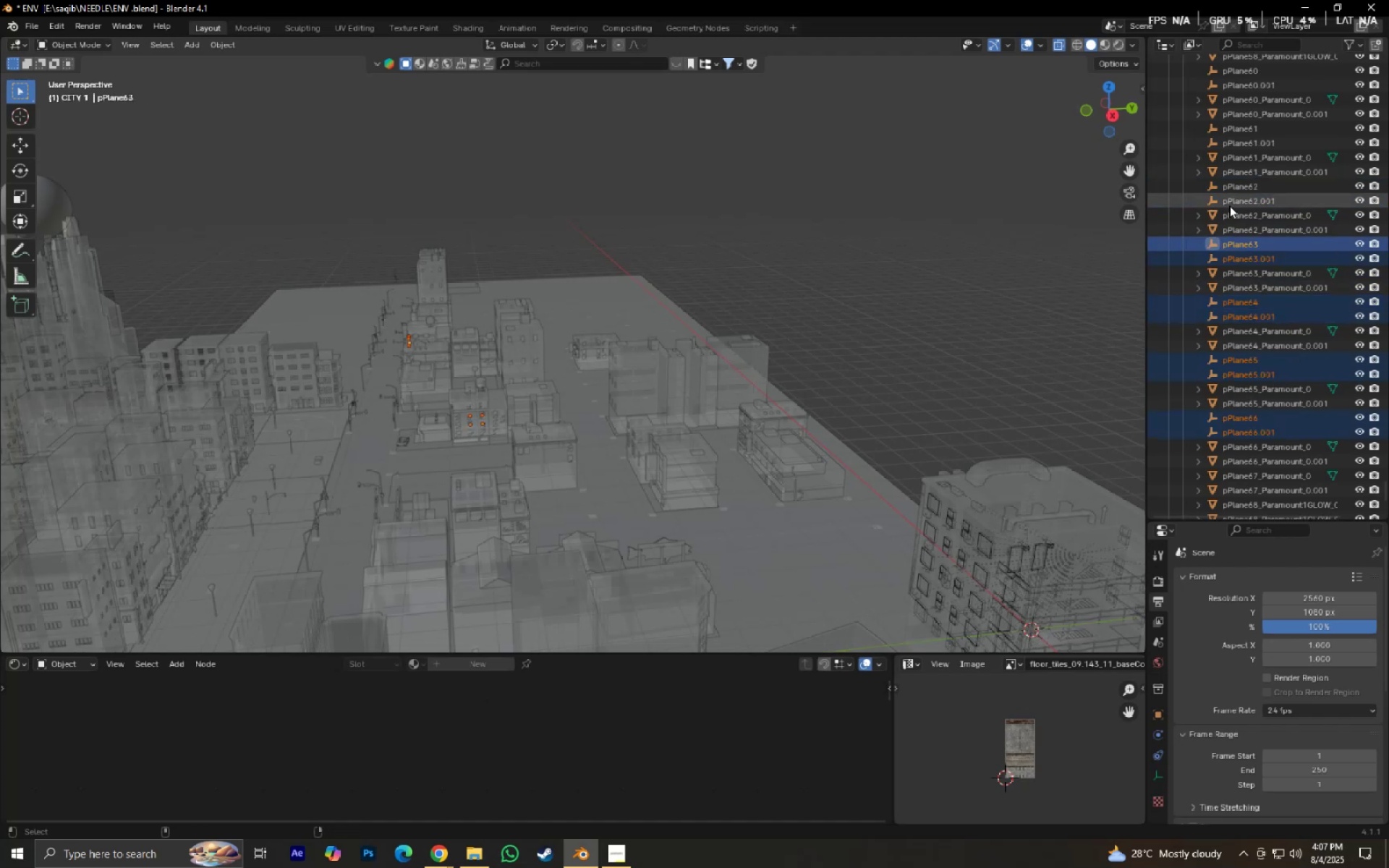 
left_click([1229, 205])
 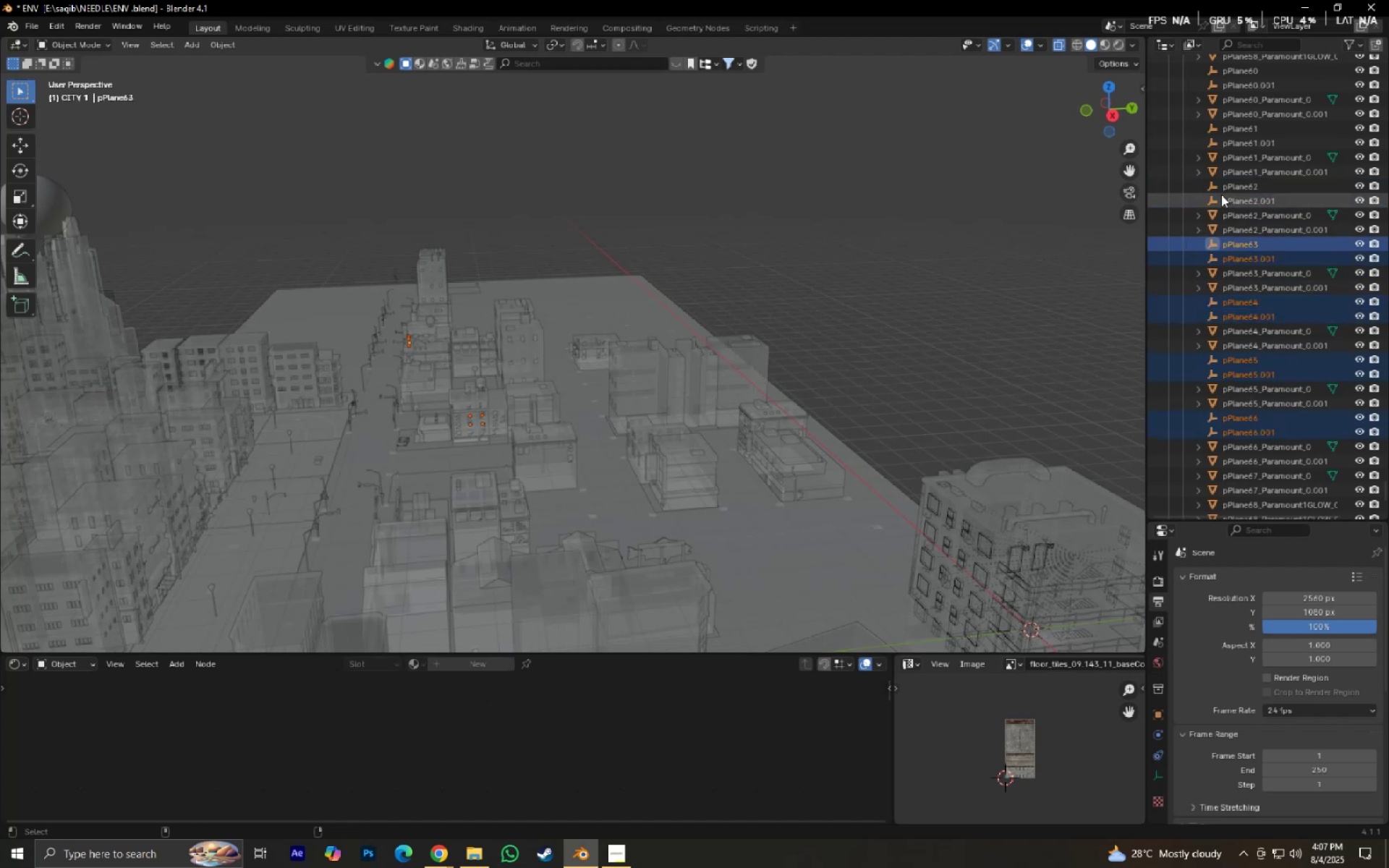 
hold_key(key=ControlLeft, duration=0.49)
double_click([1216, 189])
 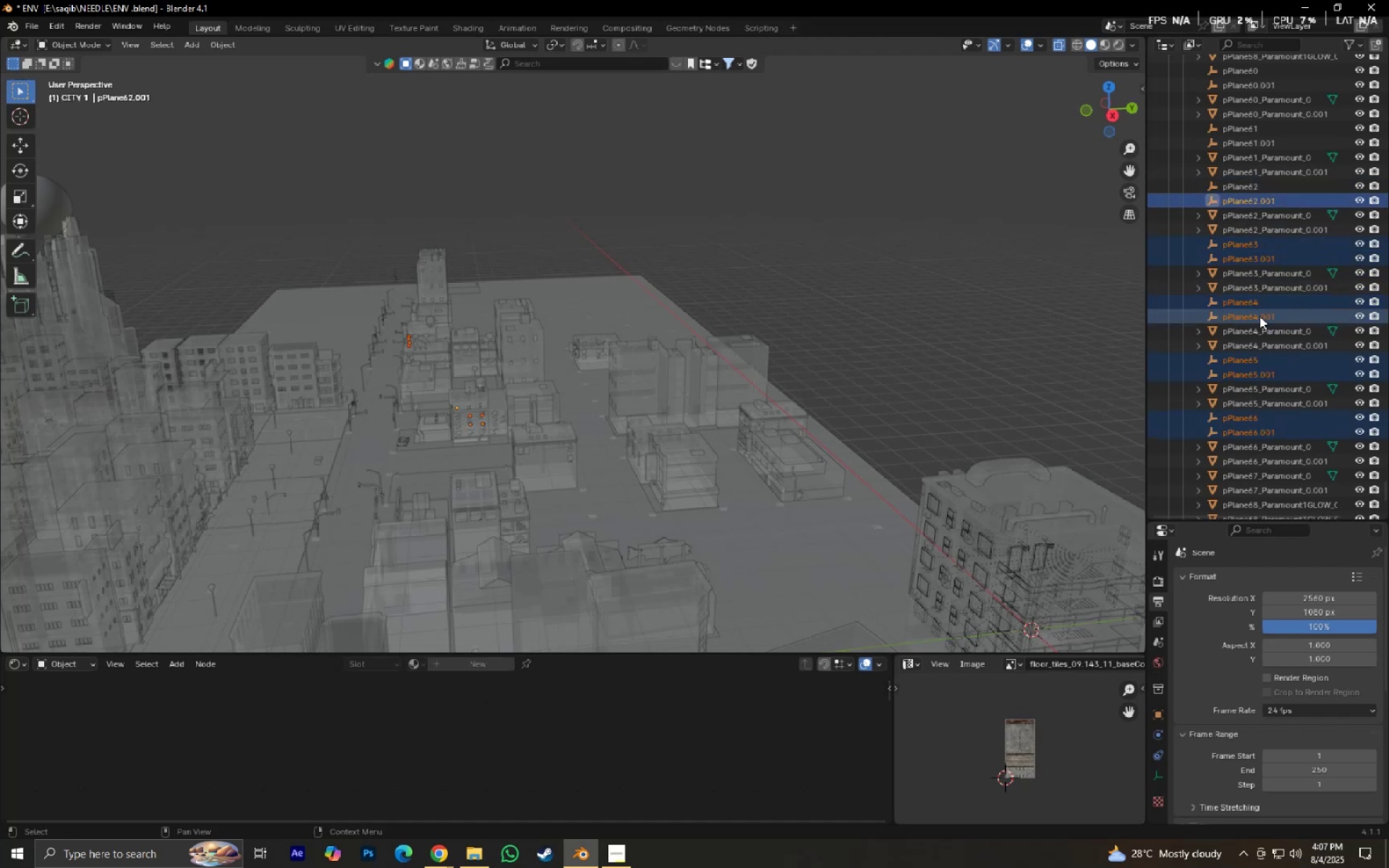 
hold_key(key=ControlLeft, duration=0.42)
left_click([1228, 186])
 